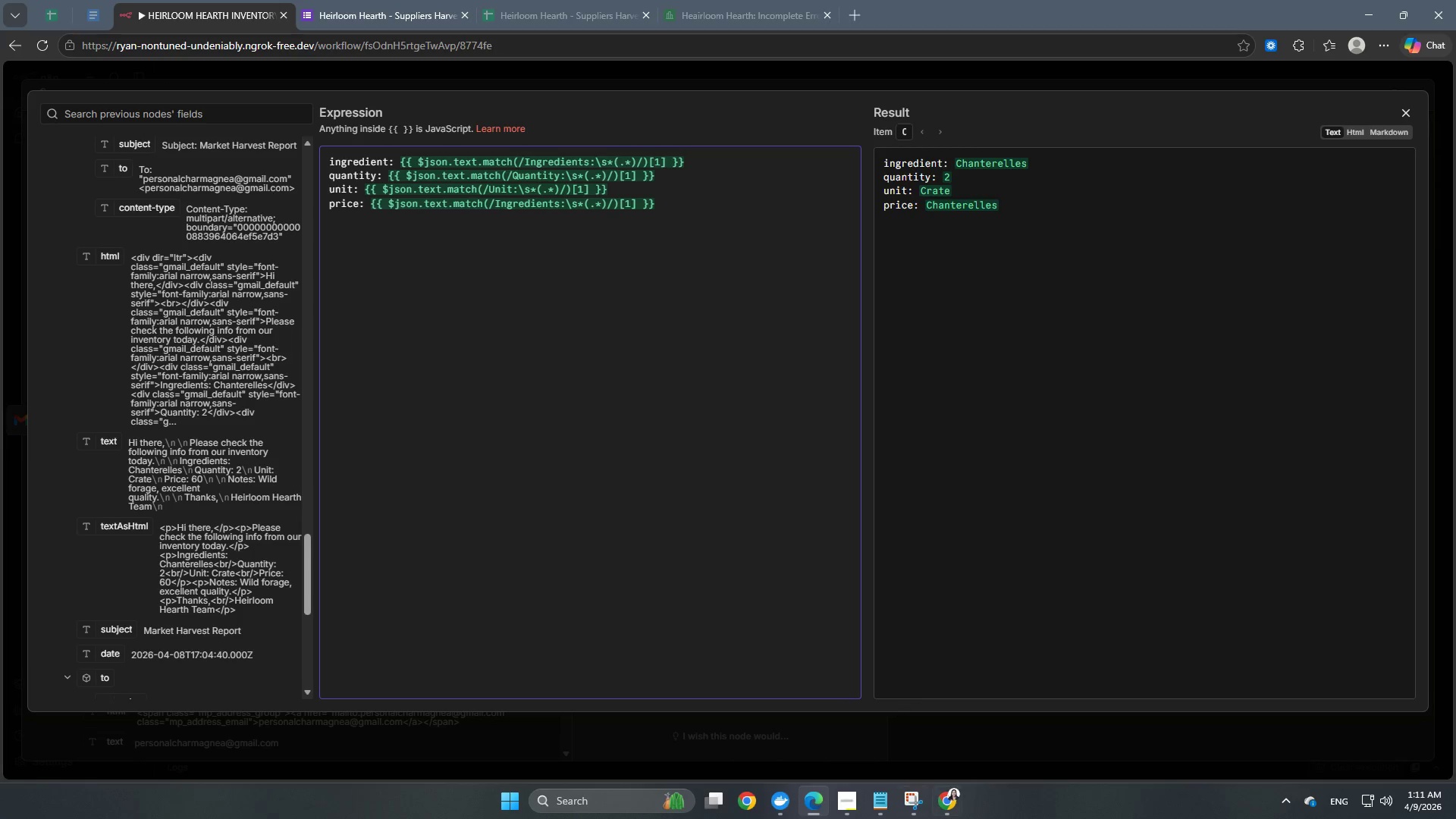 
left_click([946, 808])
 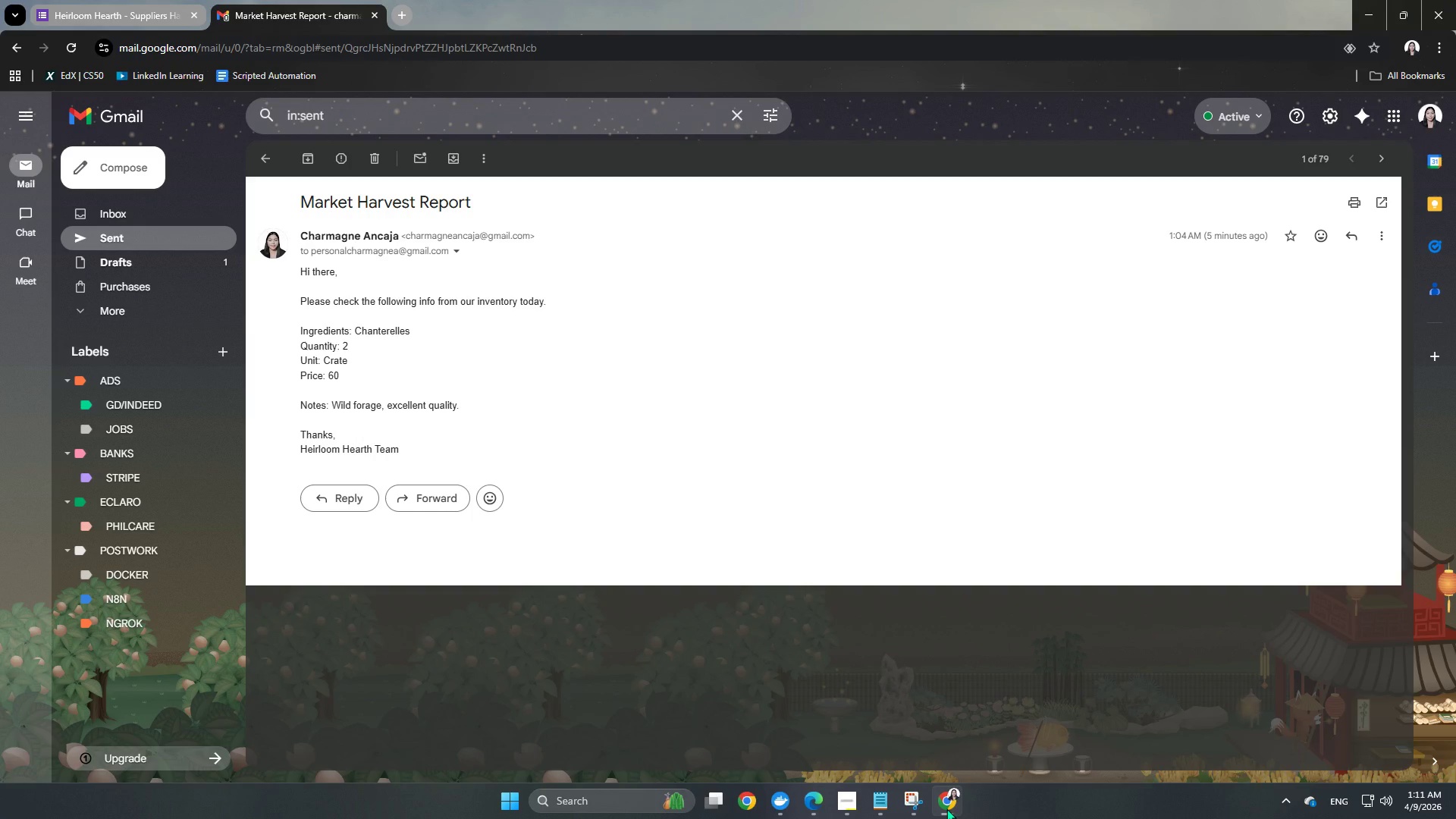 
left_click([946, 808])
 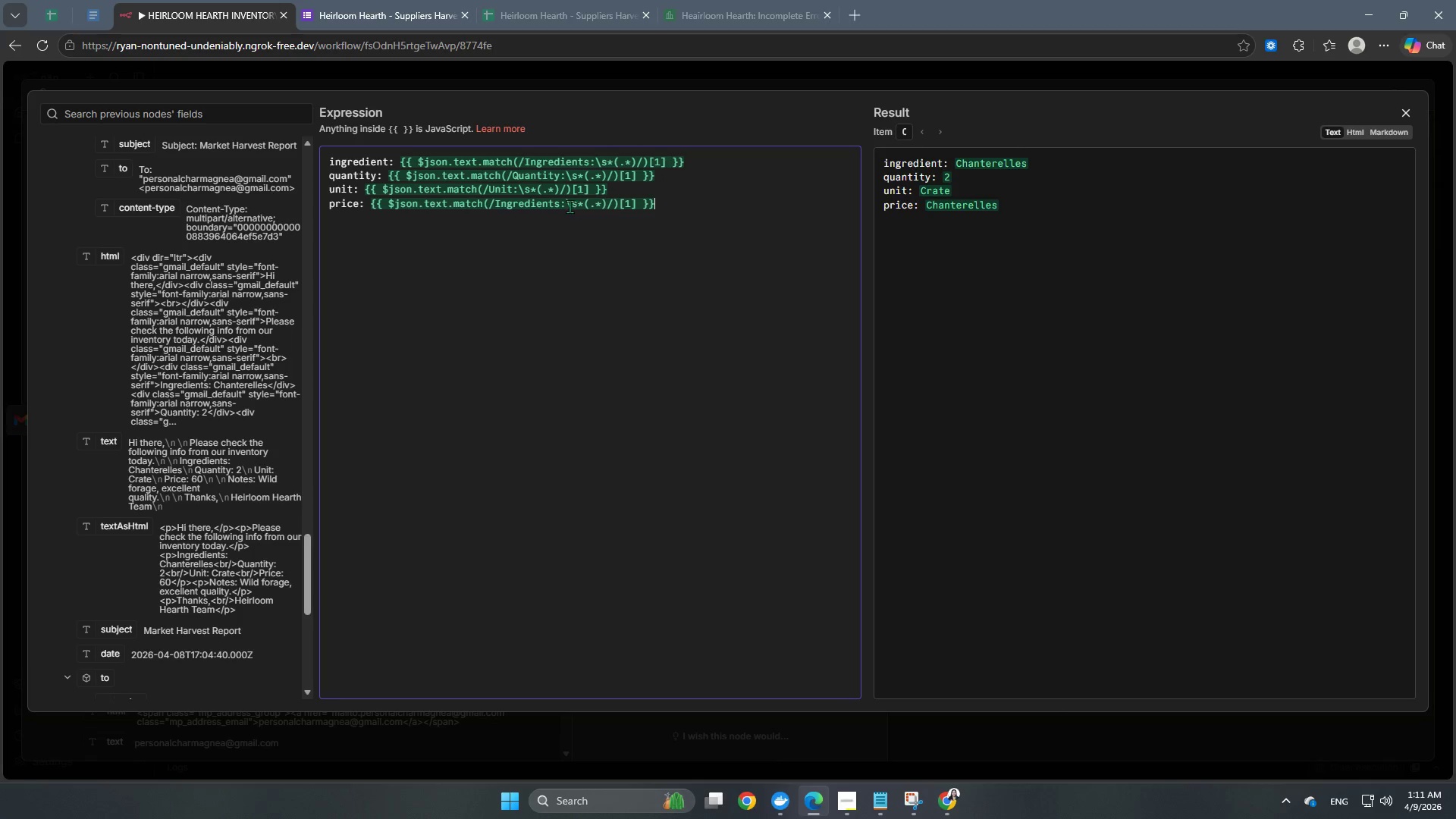 
left_click([557, 205])
 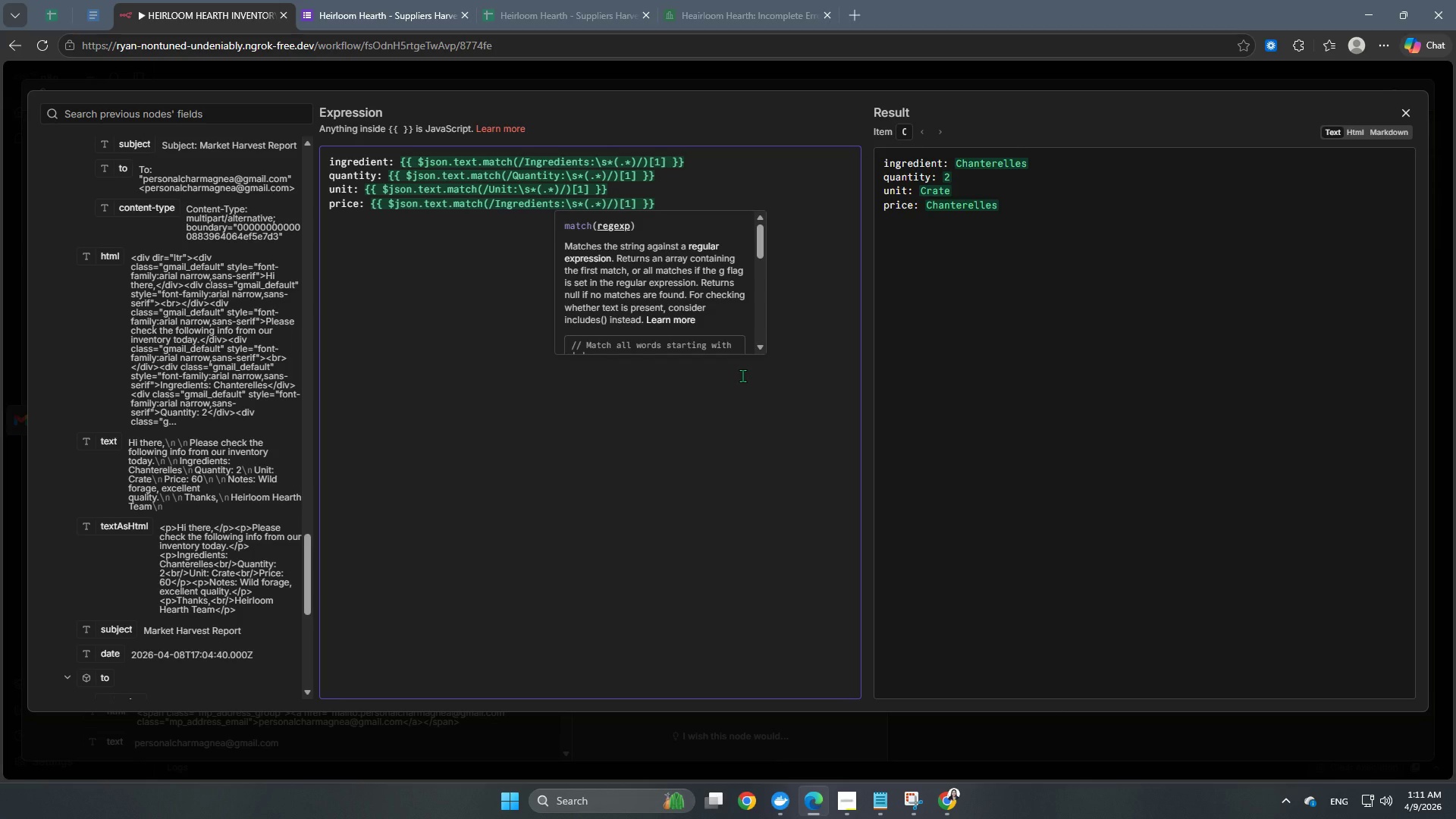 
key(ArrowRight)
 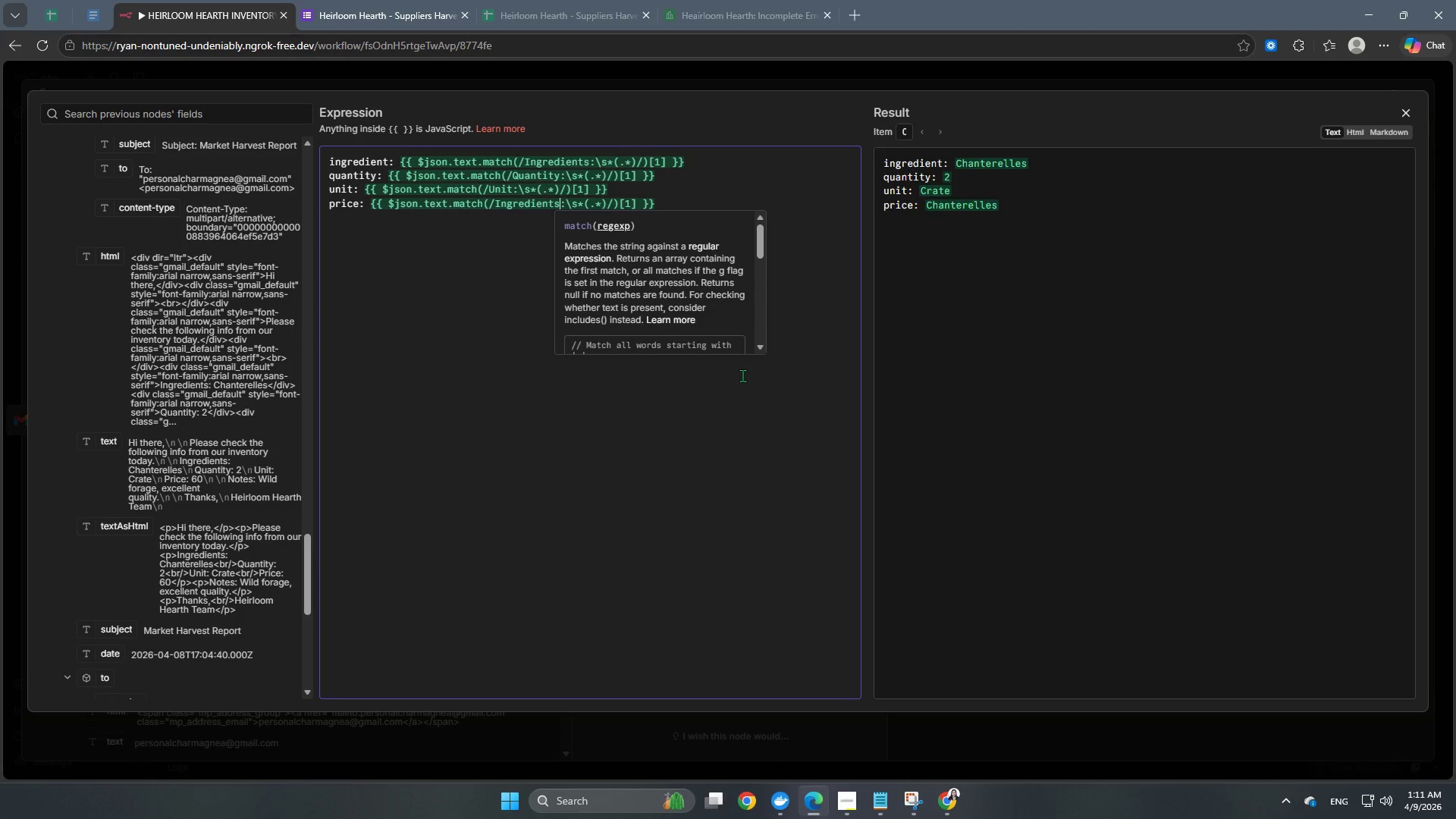 
key(Backspace)
key(Backspace)
key(Backspace)
key(Backspace)
key(Backspace)
key(Backspace)
key(Backspace)
key(Backspace)
key(Backspace)
key(Backspace)
key(Backspace)
type(Price)
 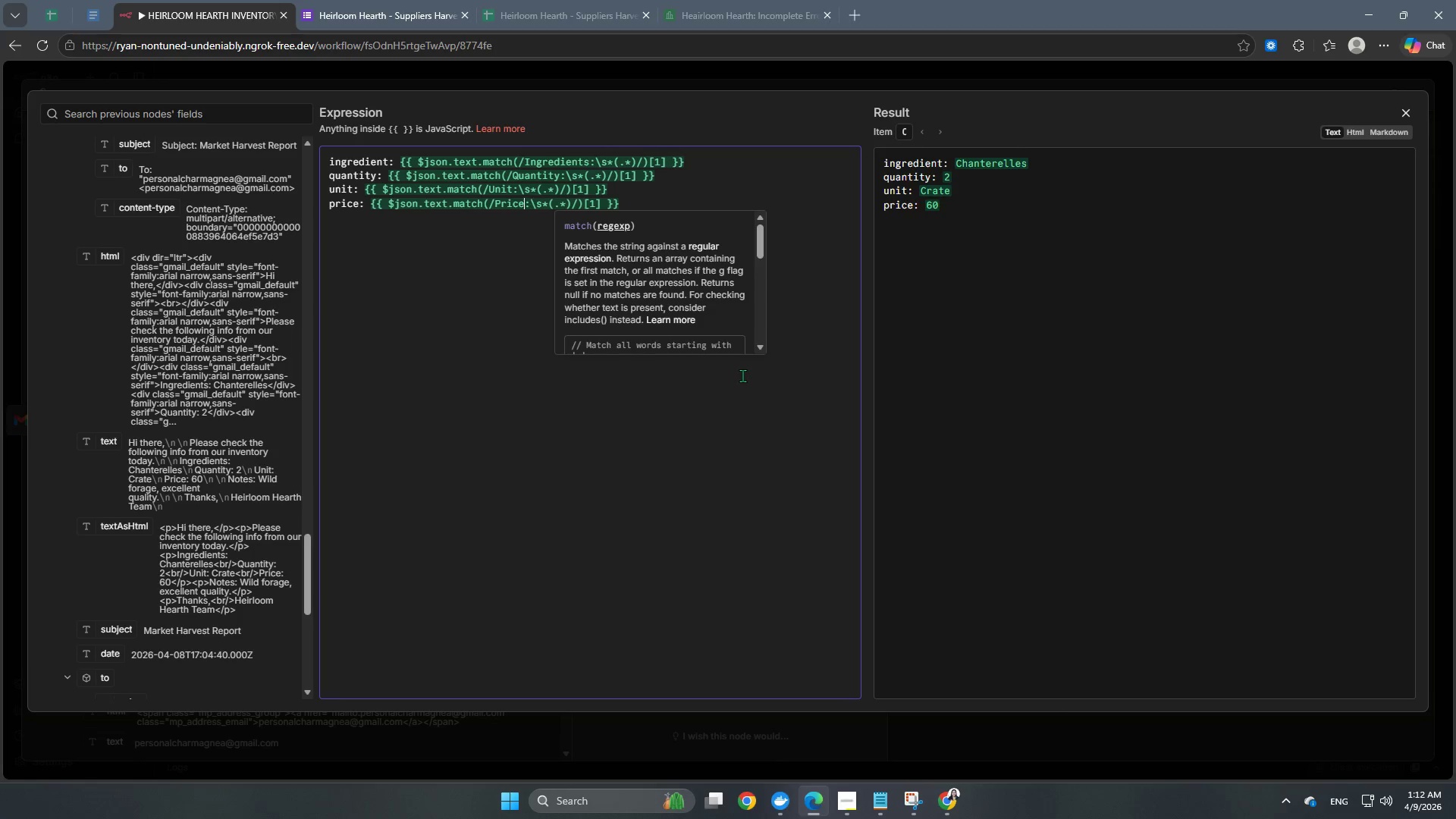 
left_click([696, 201])
 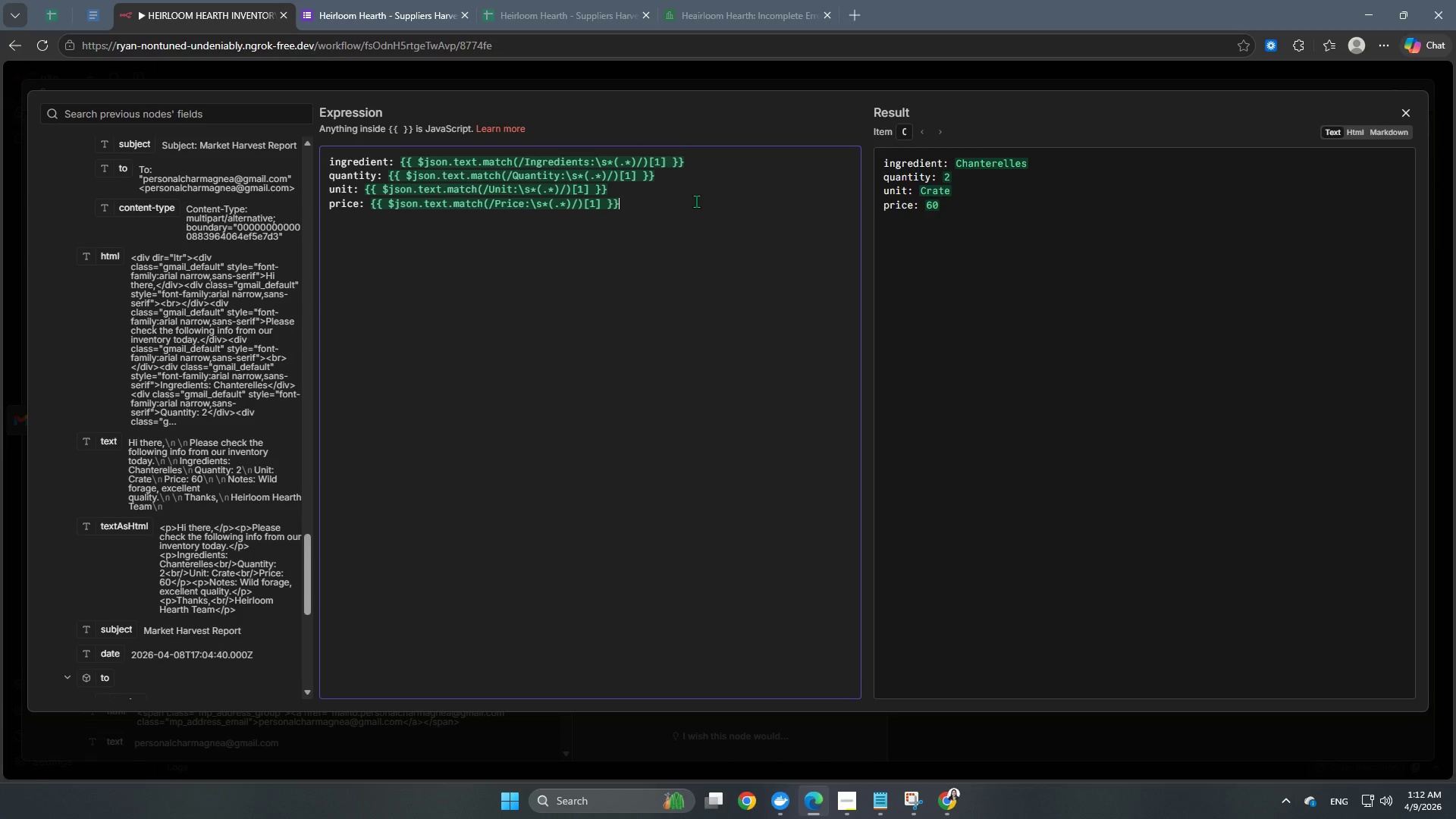 
key(Enter)
 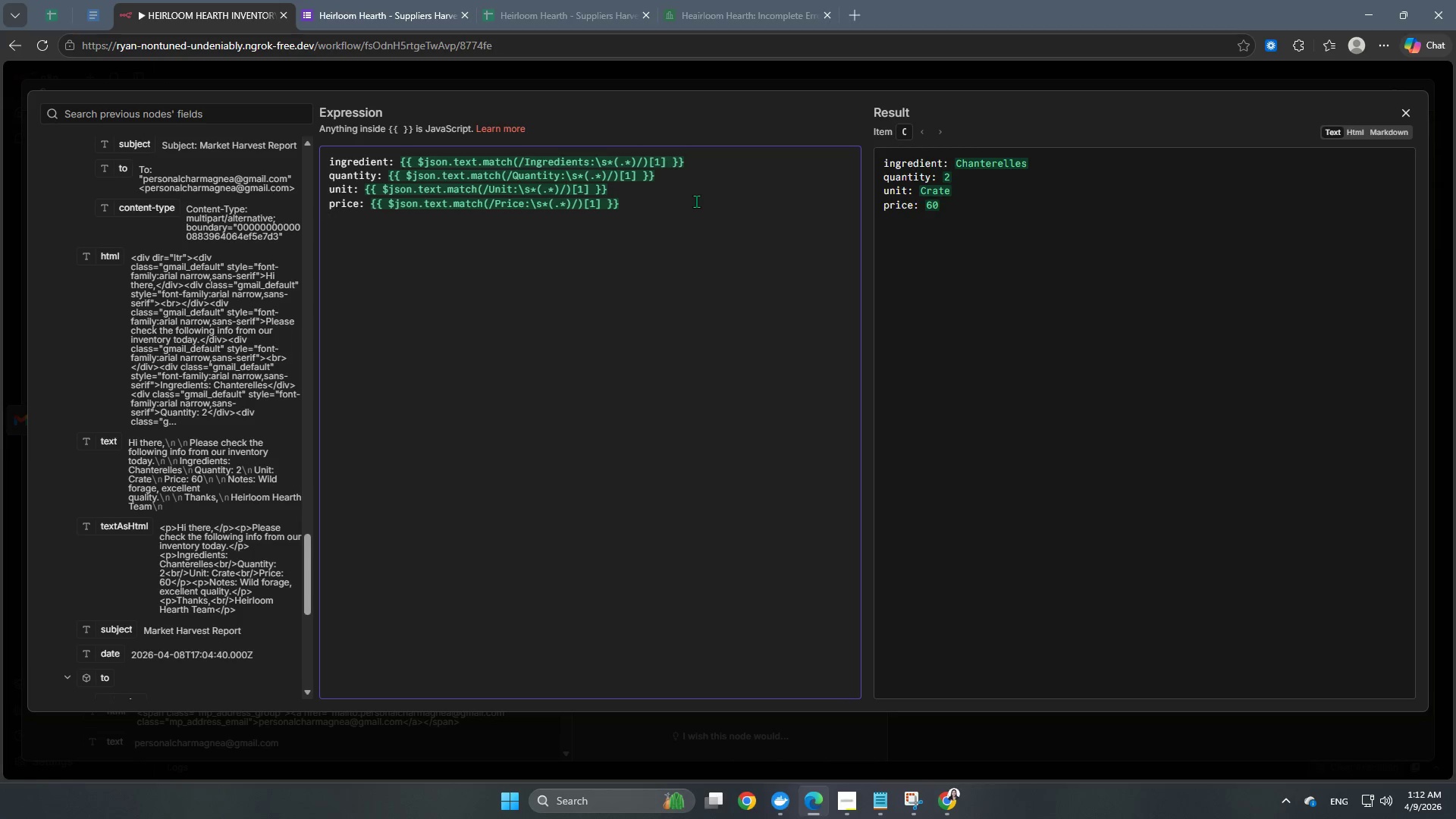 
type(S)
key(Backspace)
type(source: "Email)
 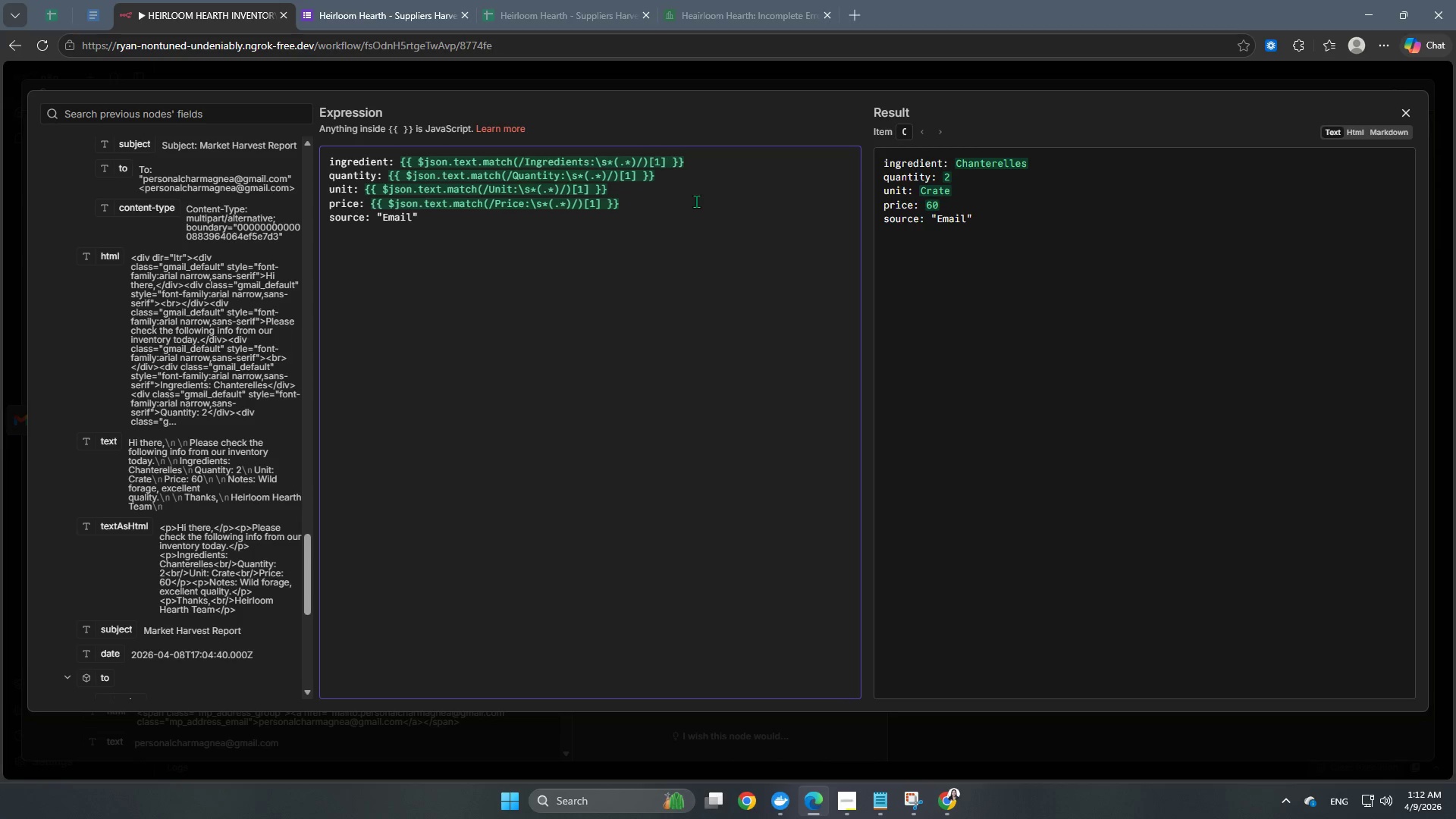 
wait(6.52)
 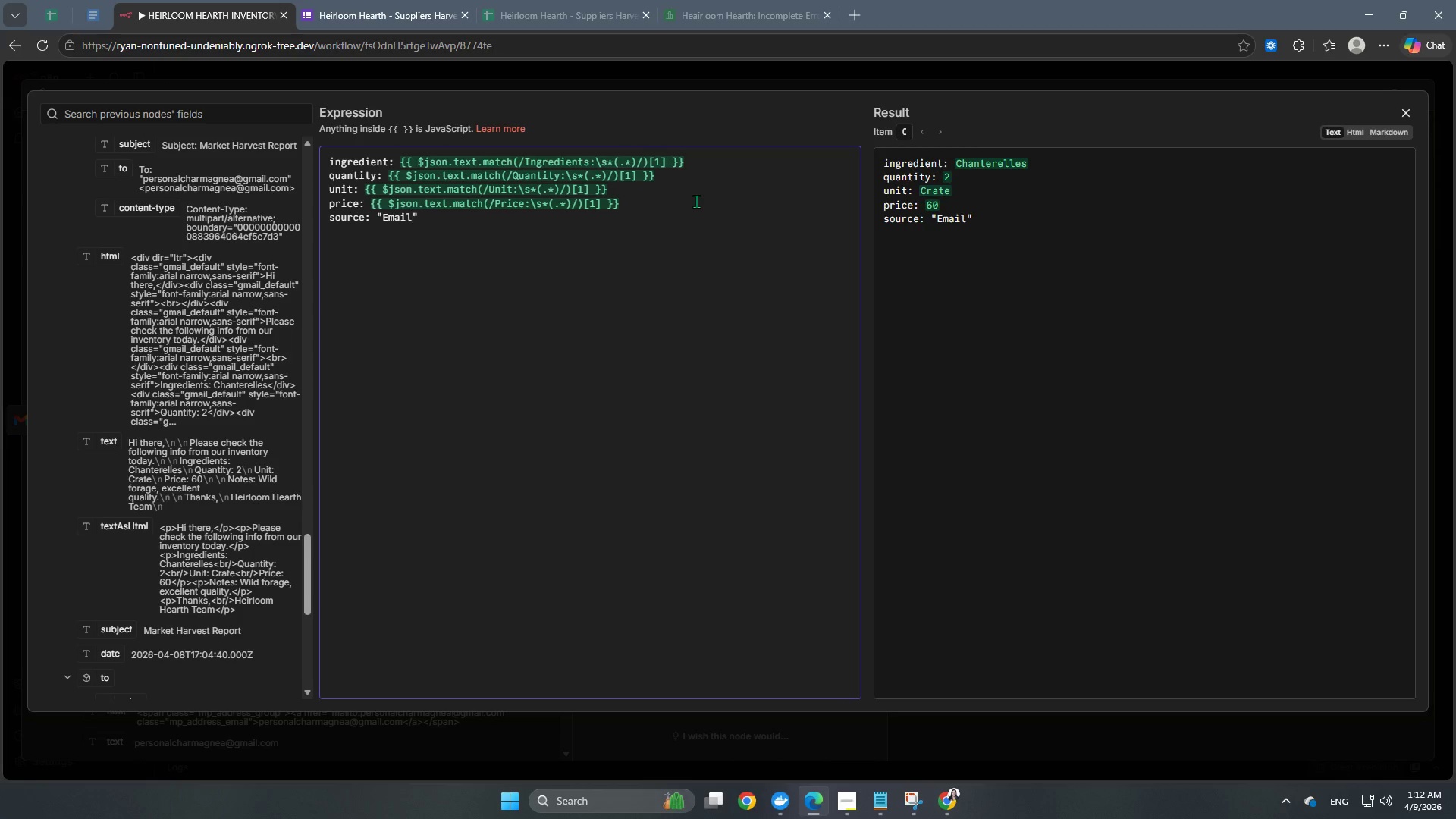 
left_click([730, 83])
 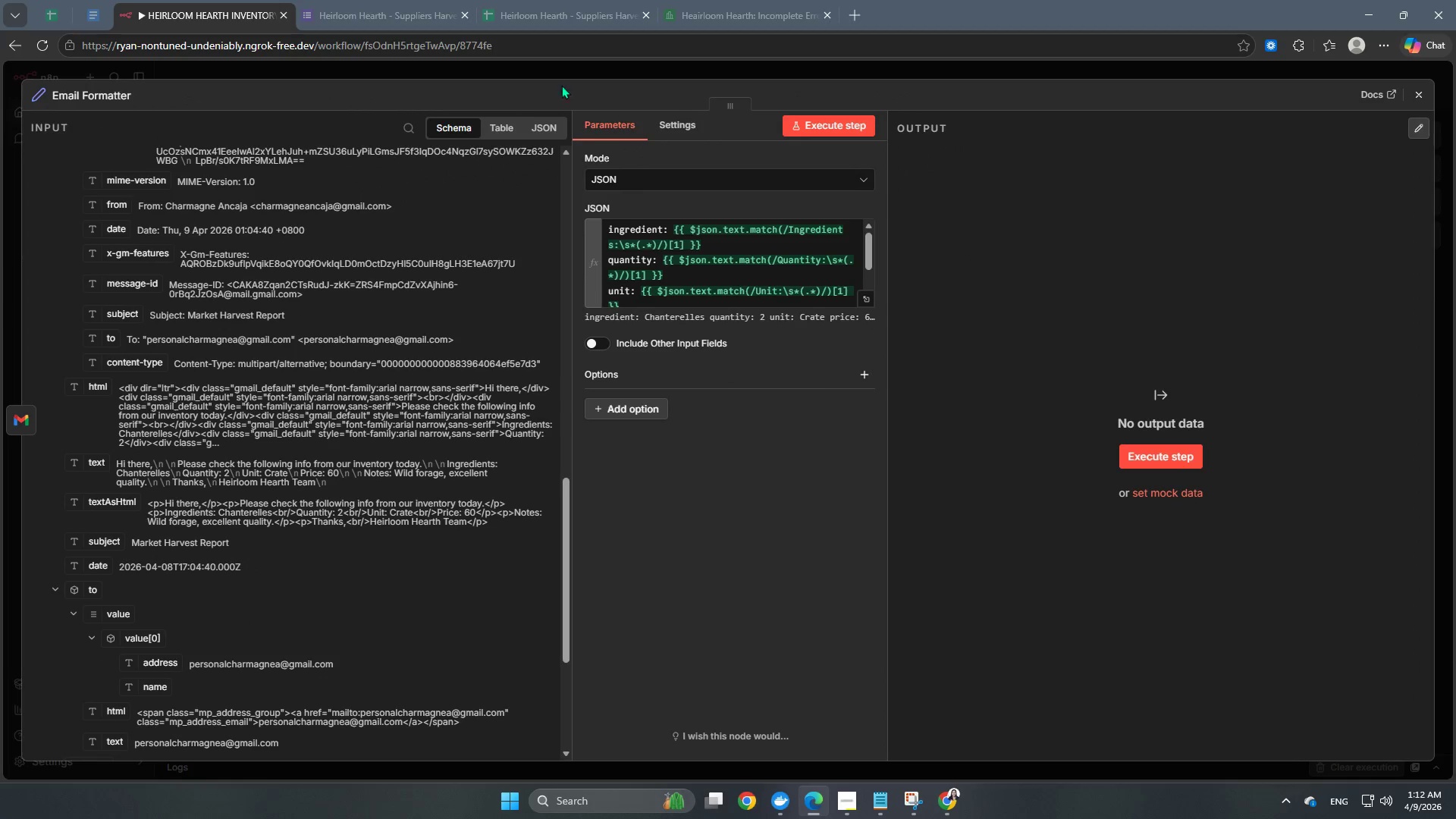 
left_click([865, 130])
 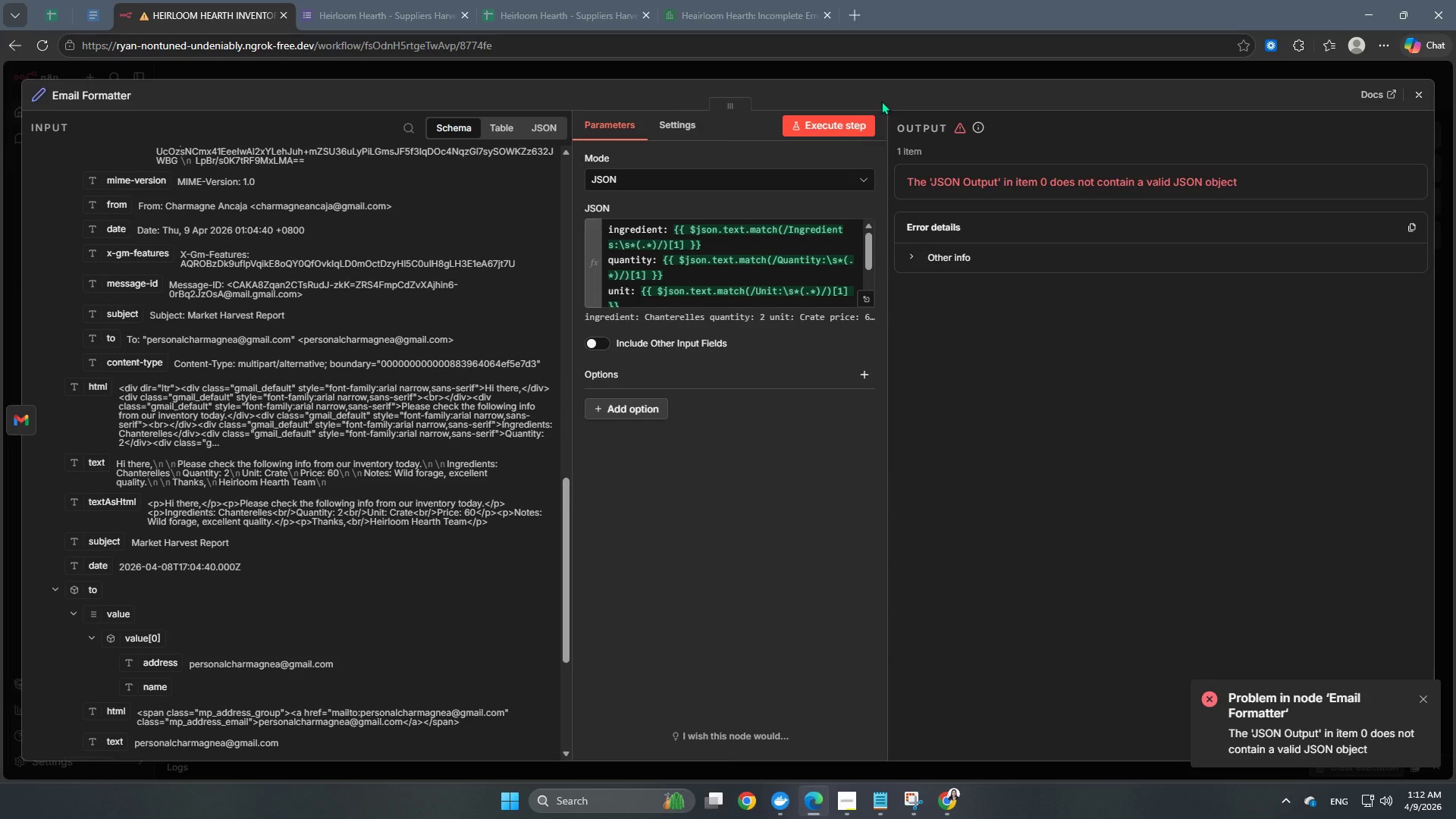 
left_click([899, 77])
 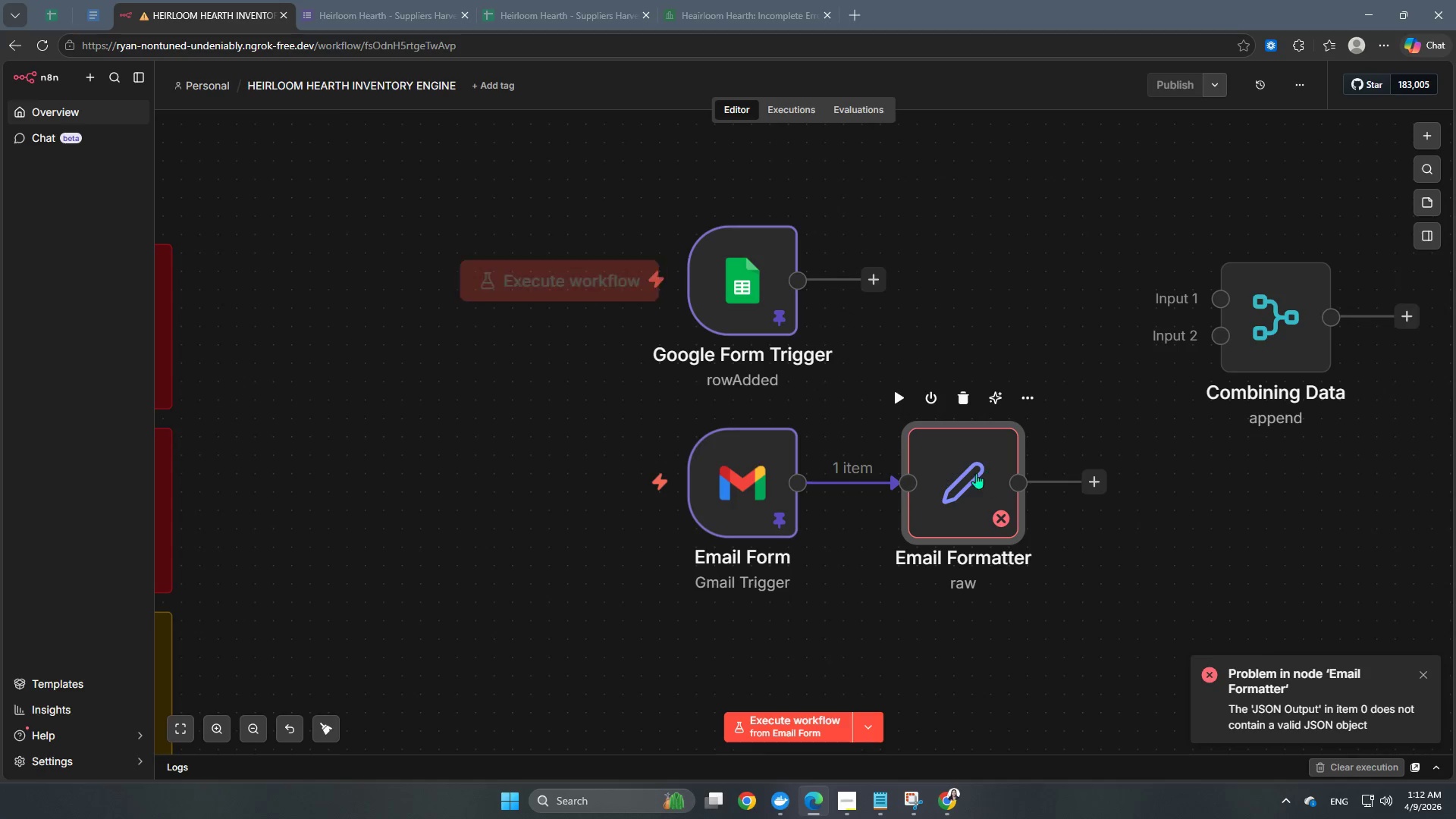 
double_click([969, 479])
 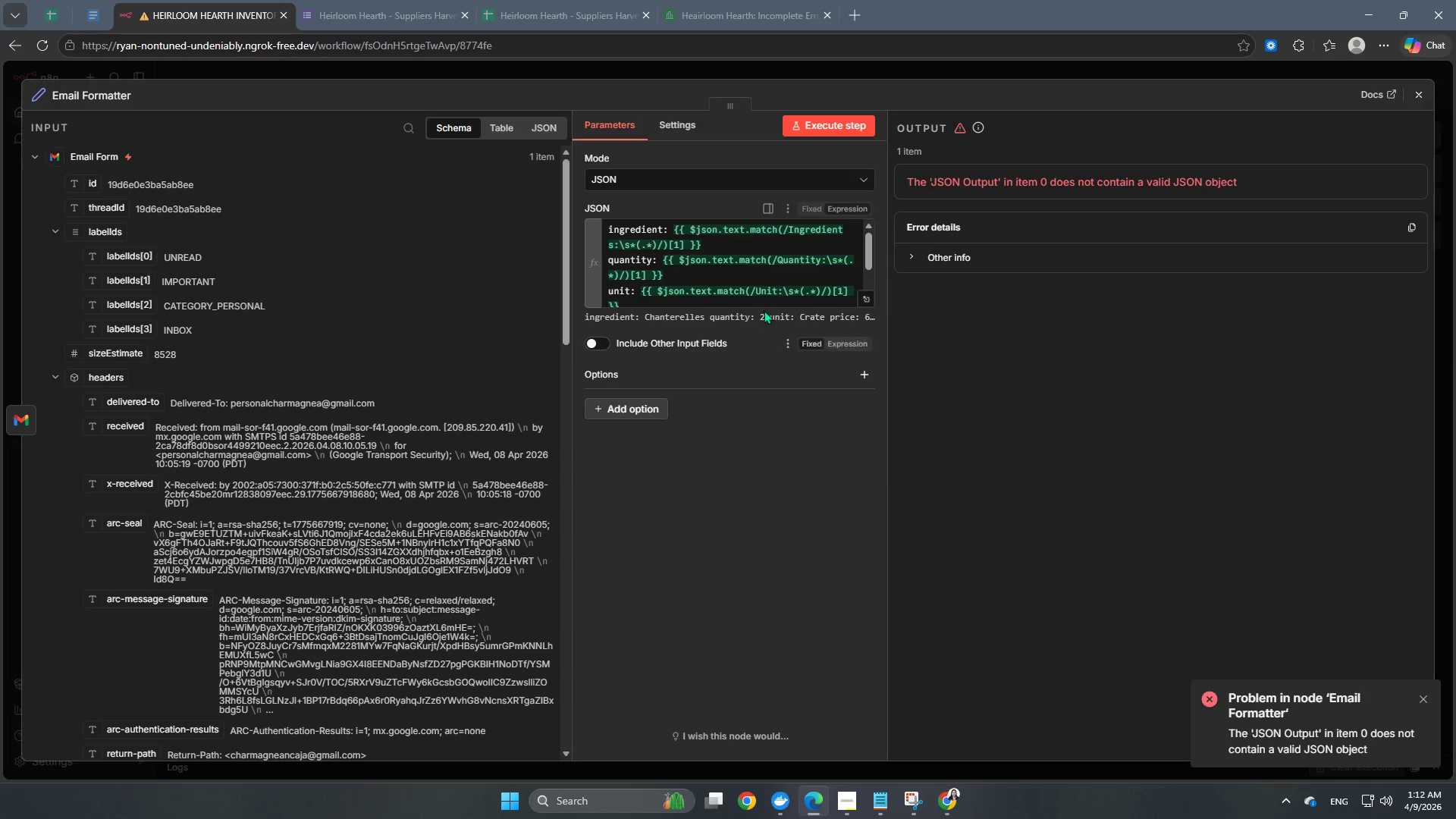 
scroll: coordinate [741, 261], scroll_direction: down, amount: 1.0
 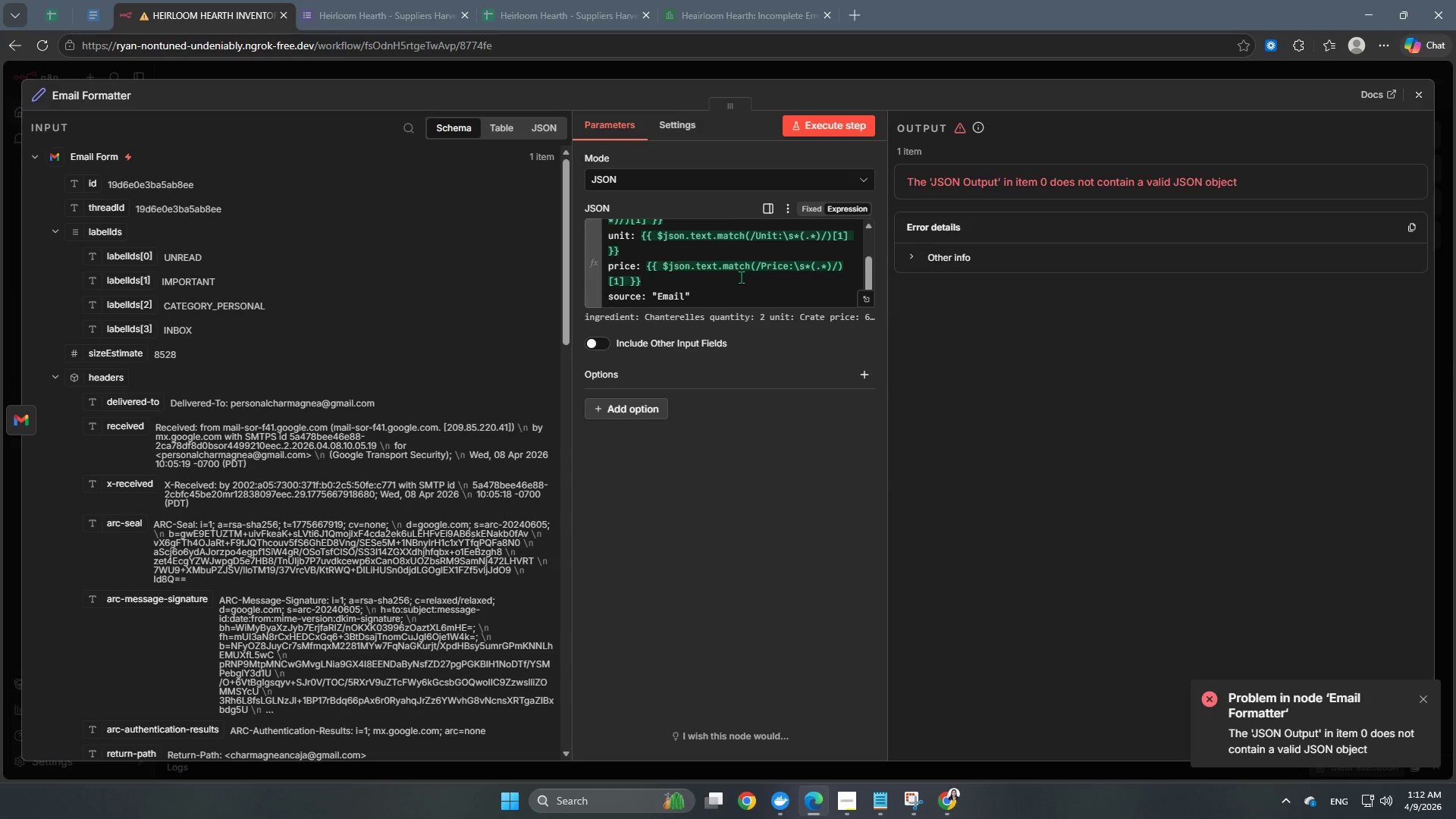 
scroll: coordinate [741, 277], scroll_direction: up, amount: 3.0
 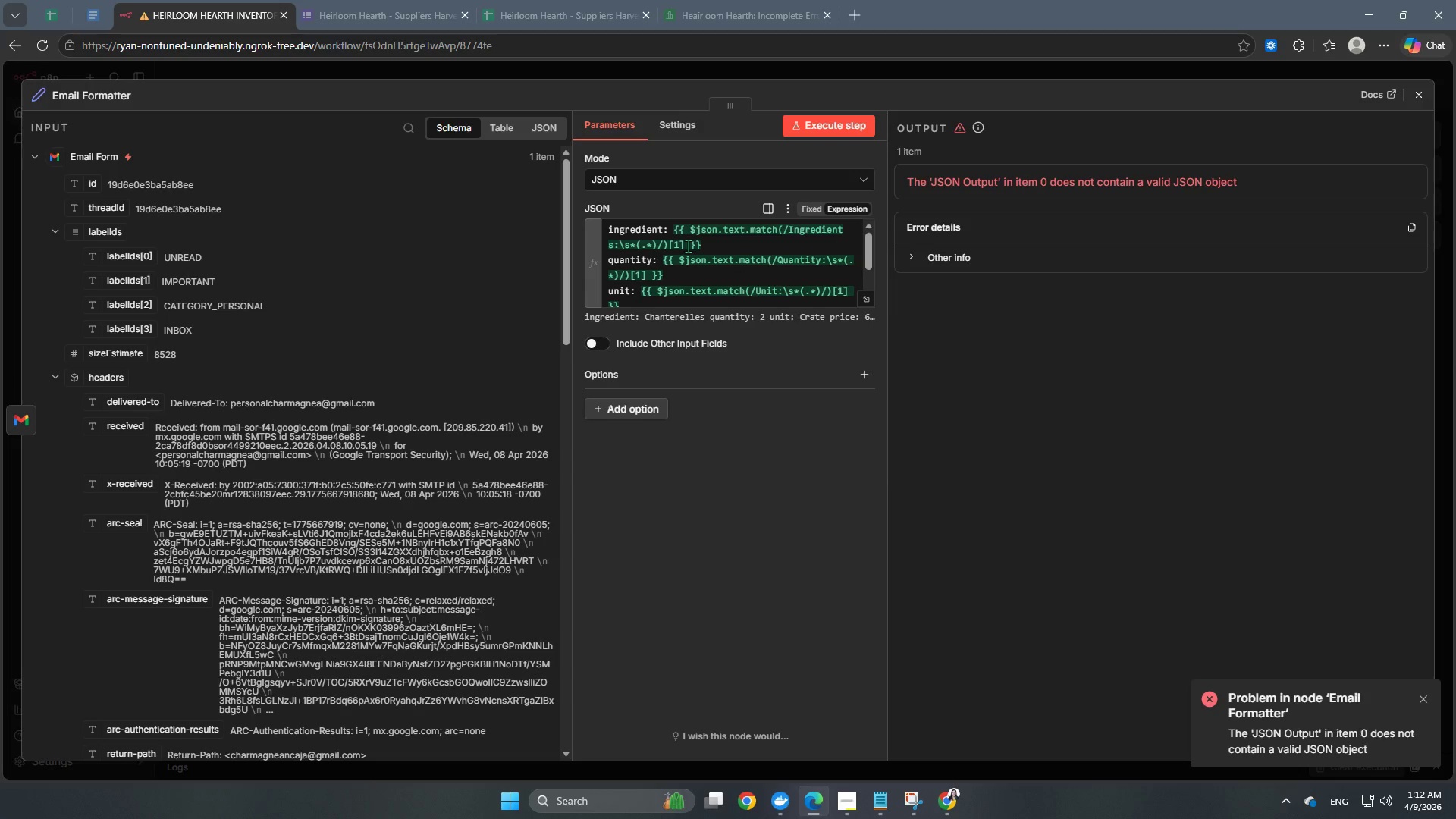 
left_click([869, 299])
 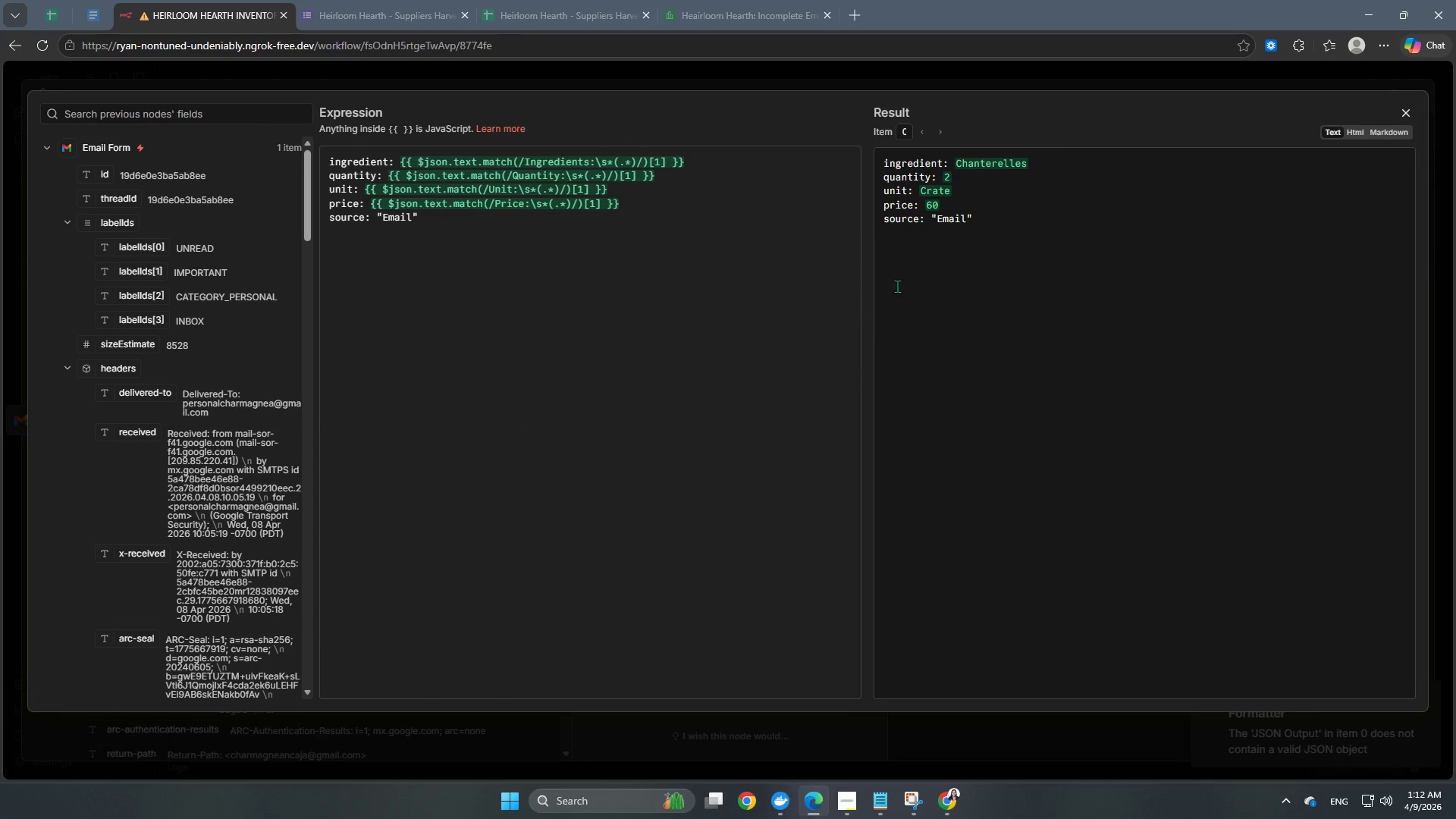 
wait(11.51)
 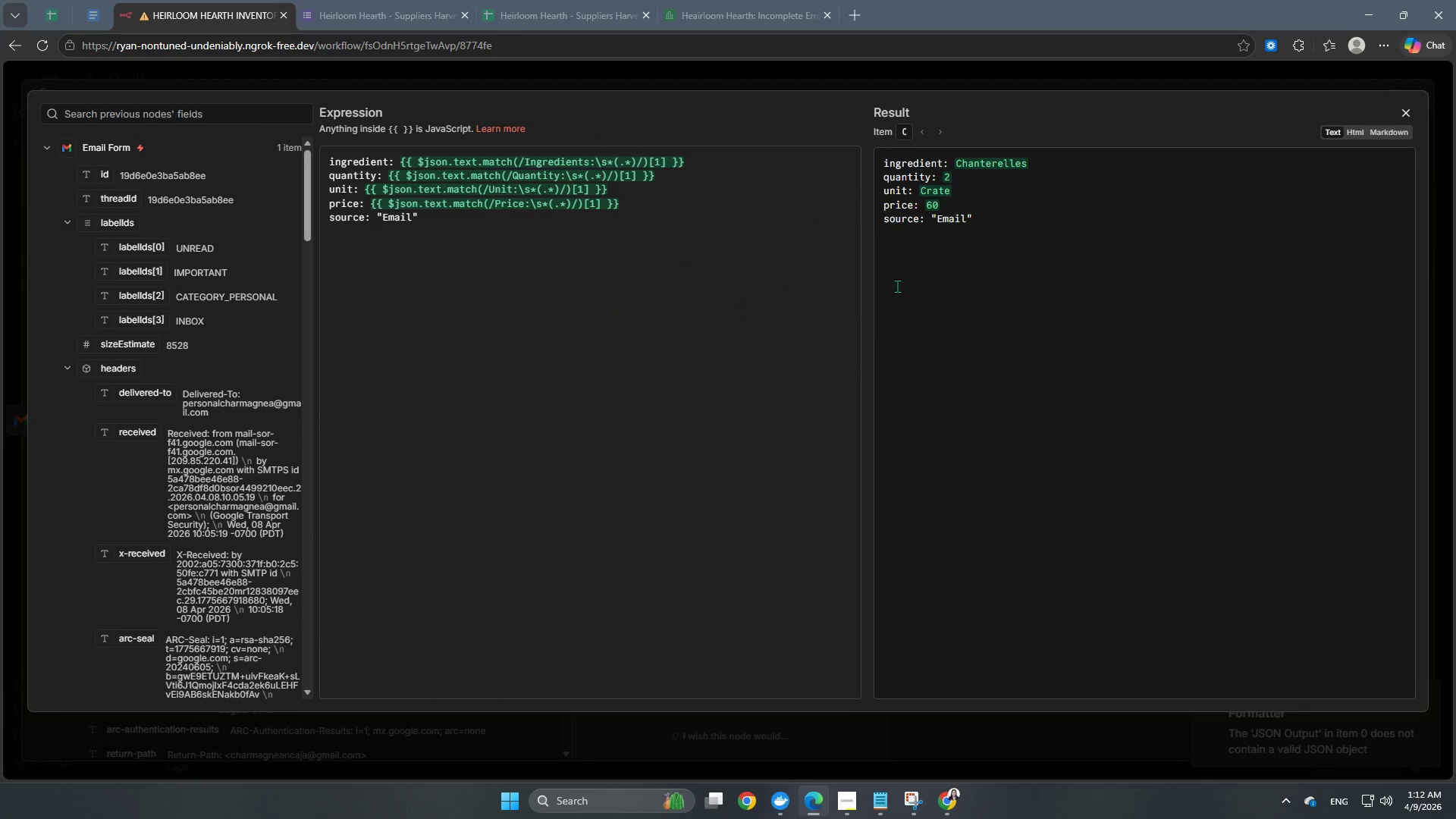 
left_click([708, 167])
 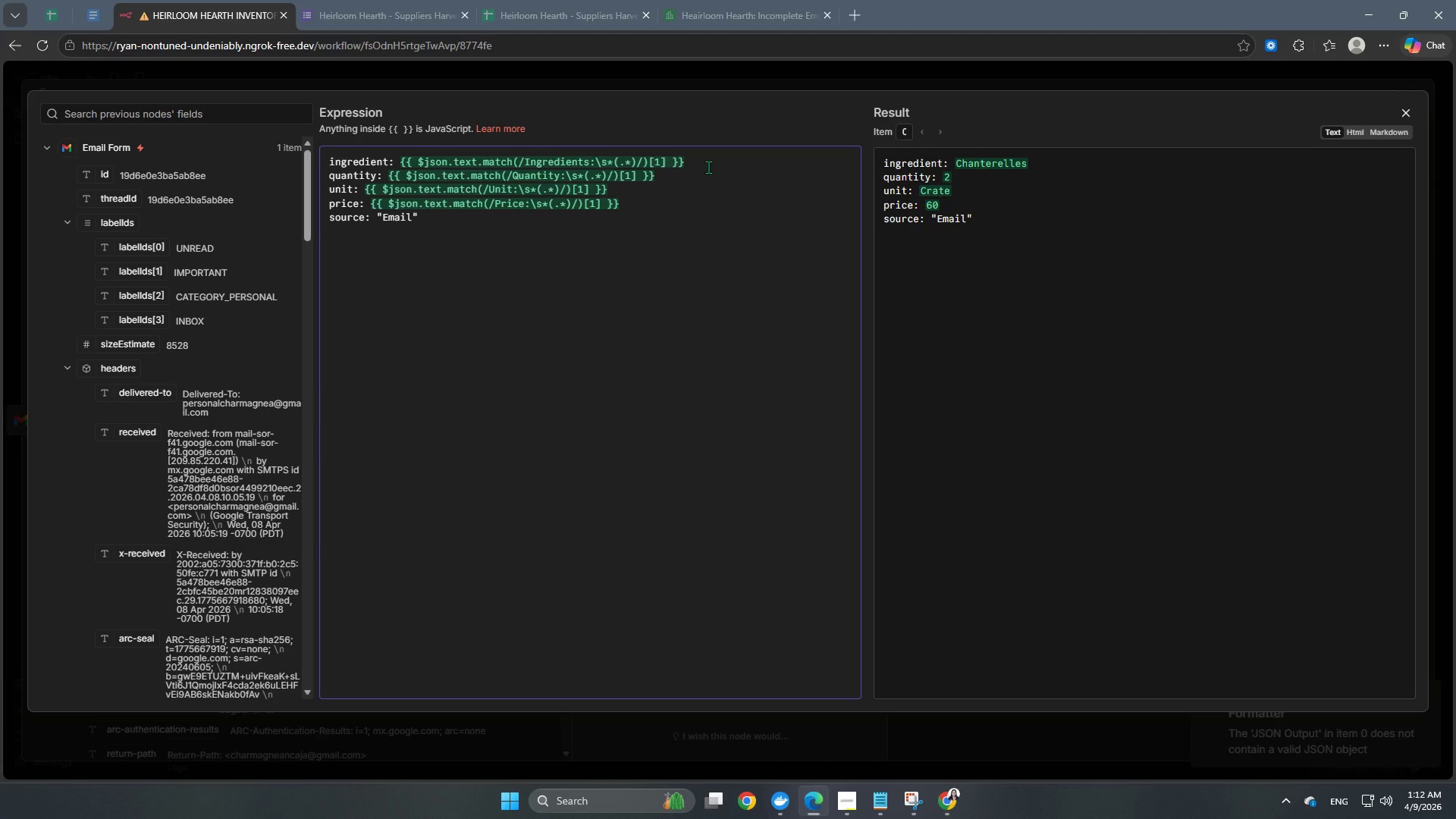 
key(Comma)
 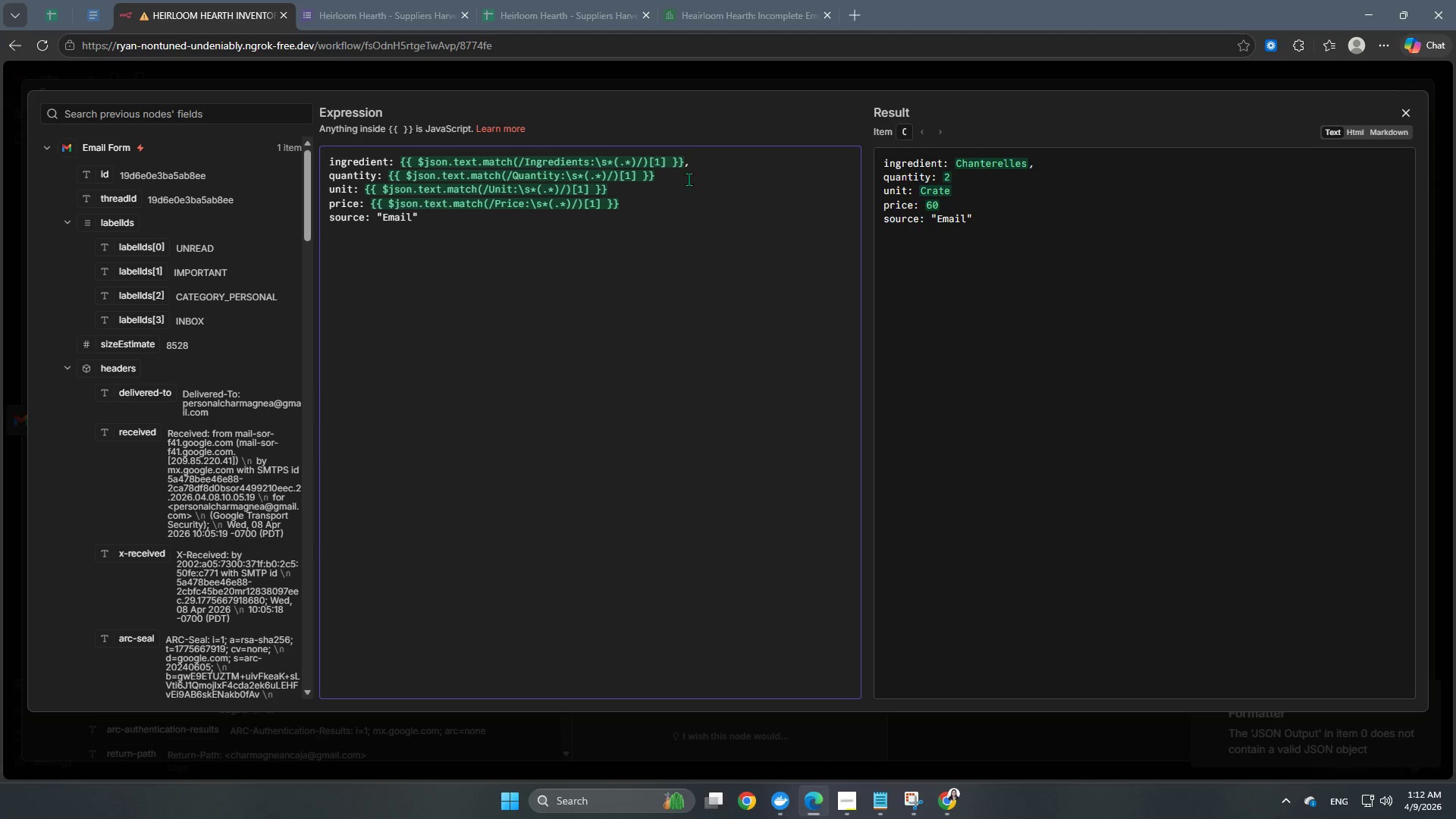 
left_click([687, 188])
 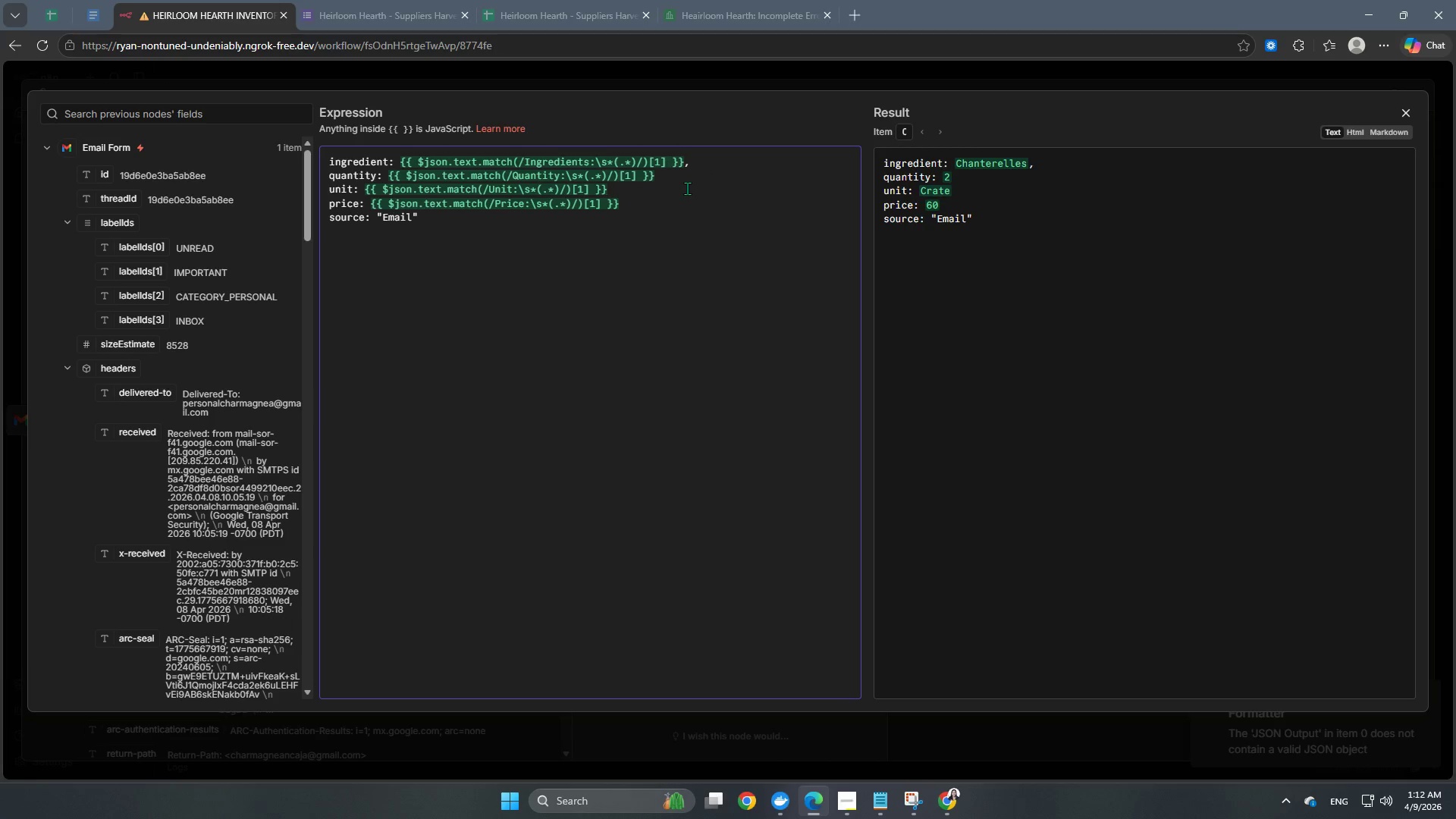 
left_click([690, 184])
 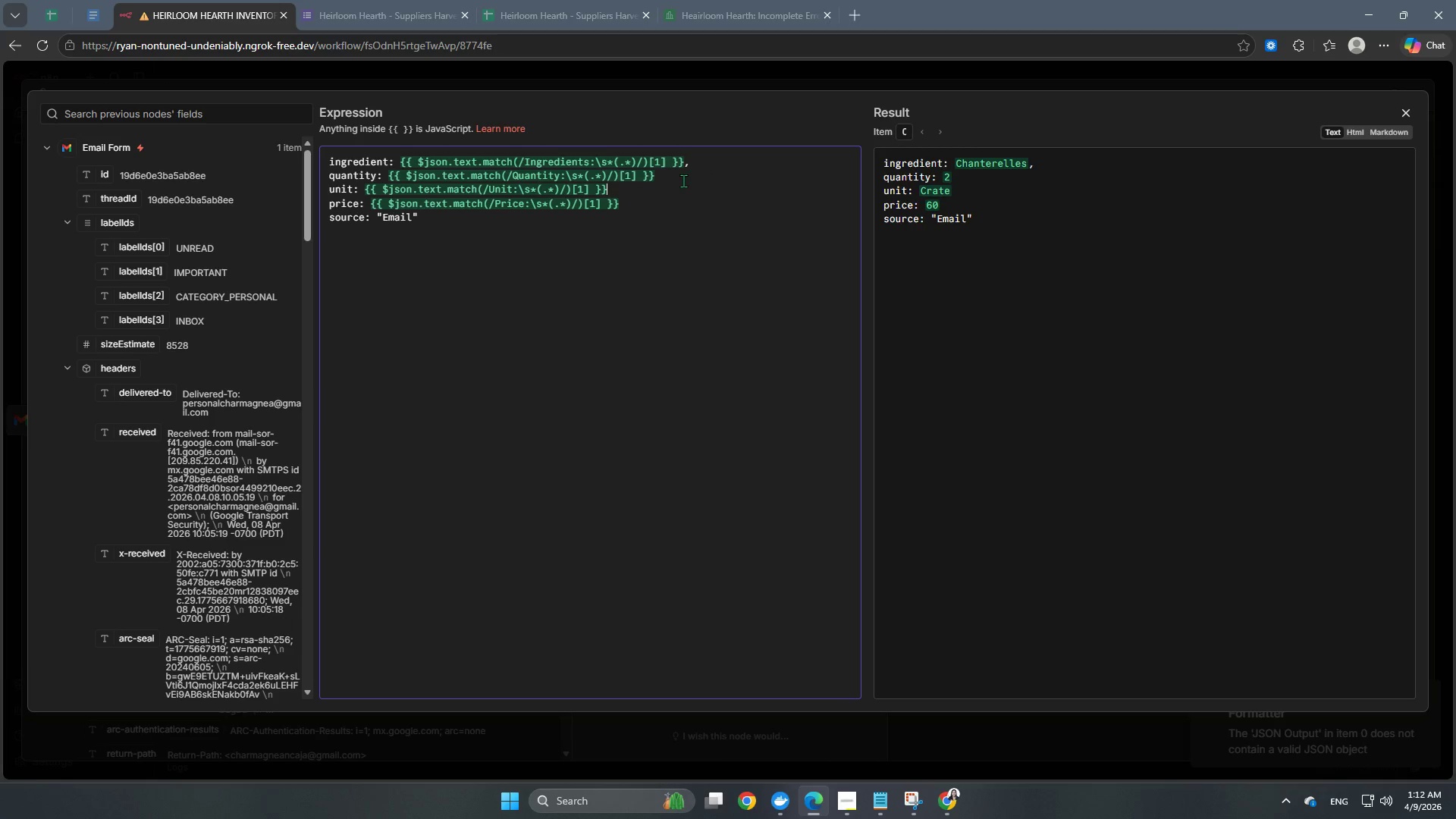 
left_click([679, 179])
 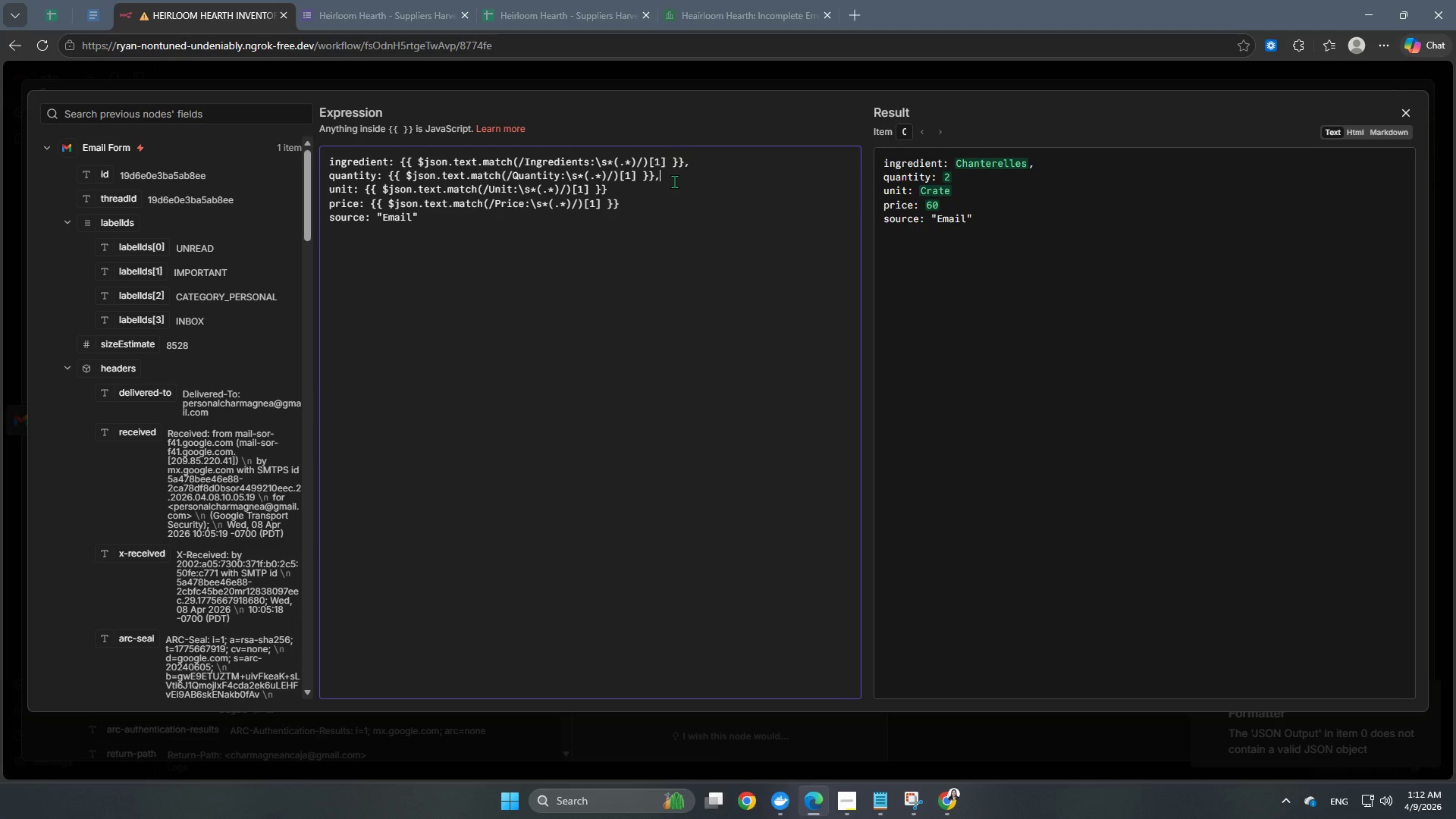 
key(Comma)
 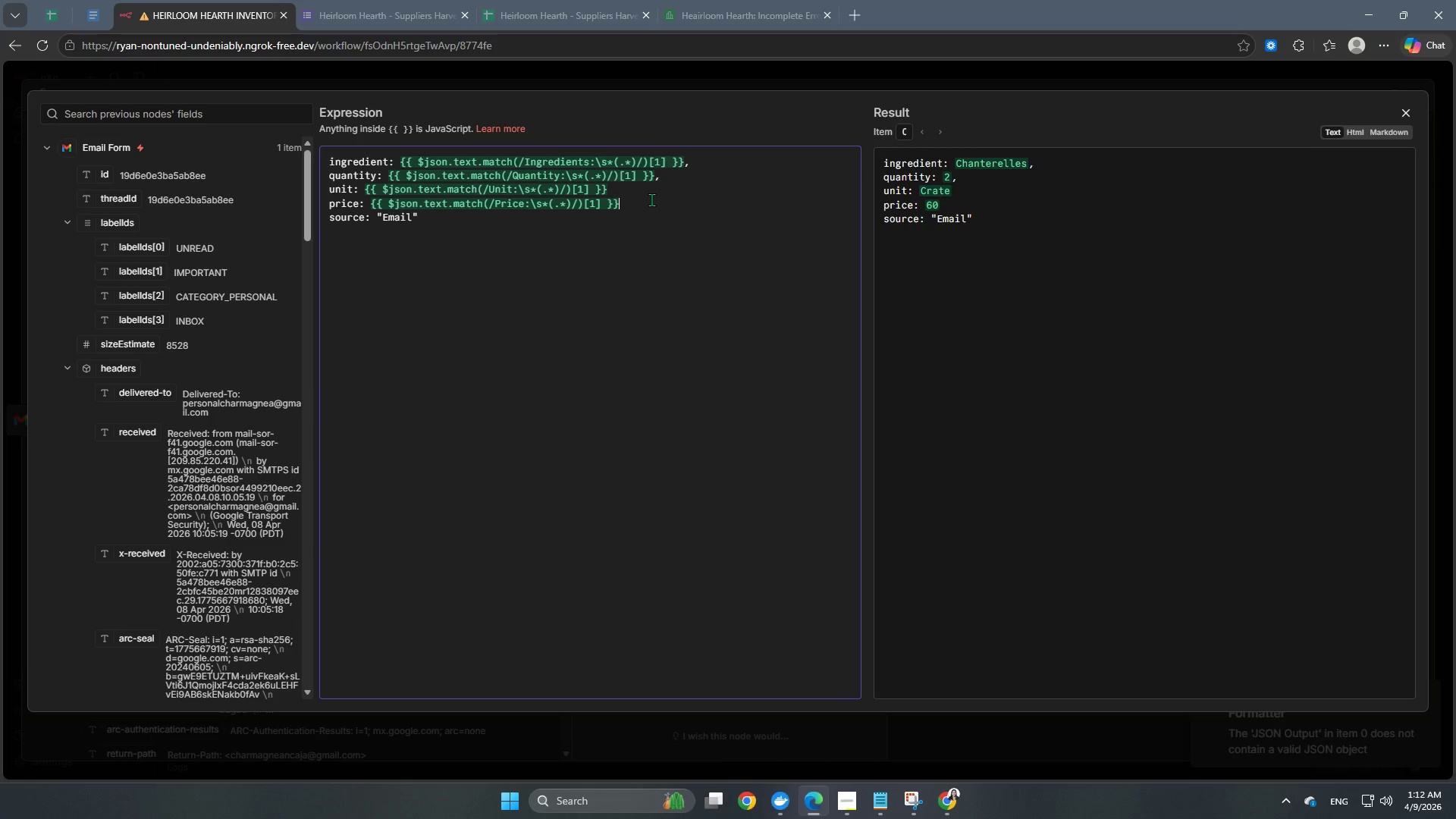 
double_click([650, 190])
 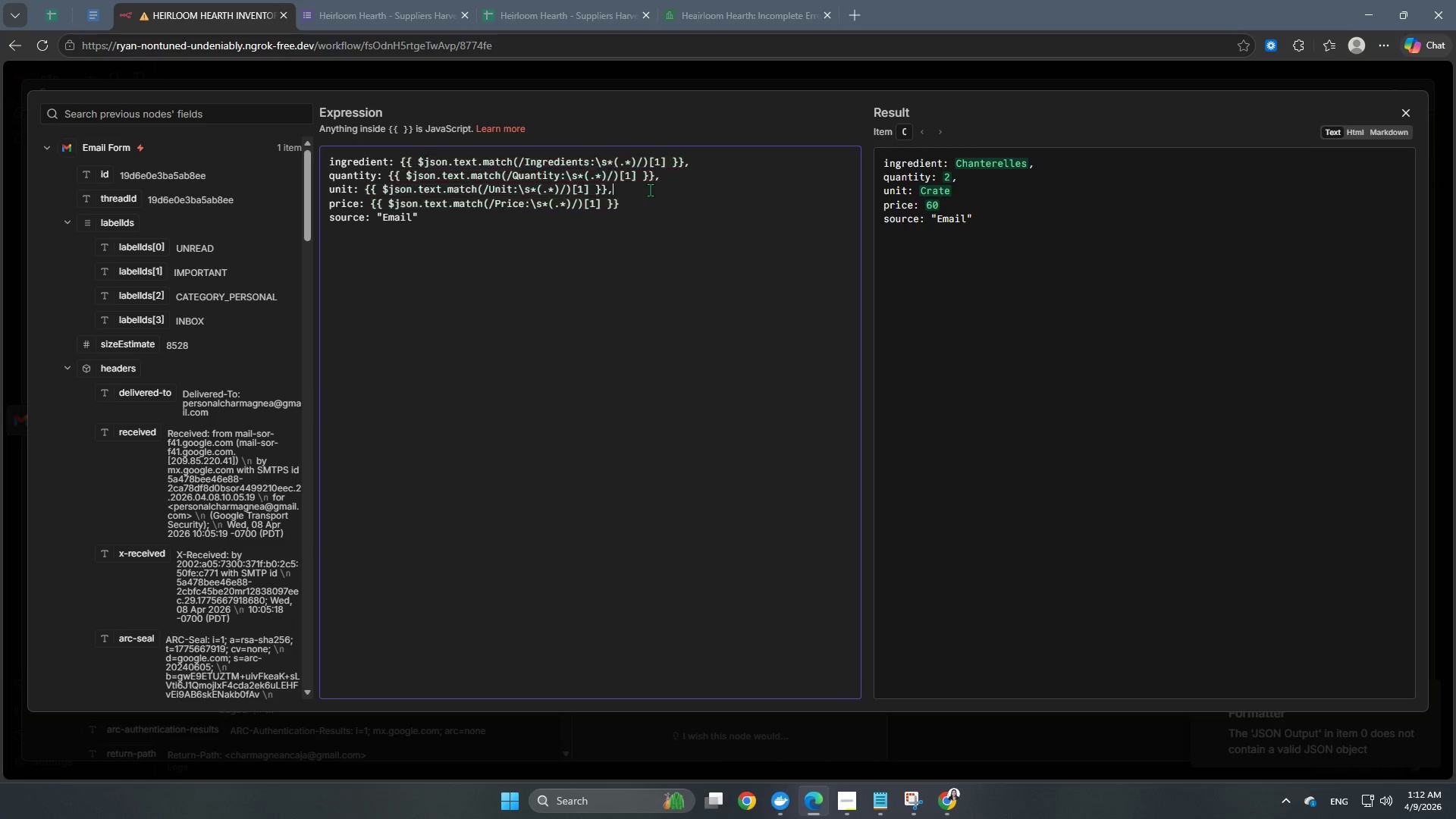 
key(Comma)
 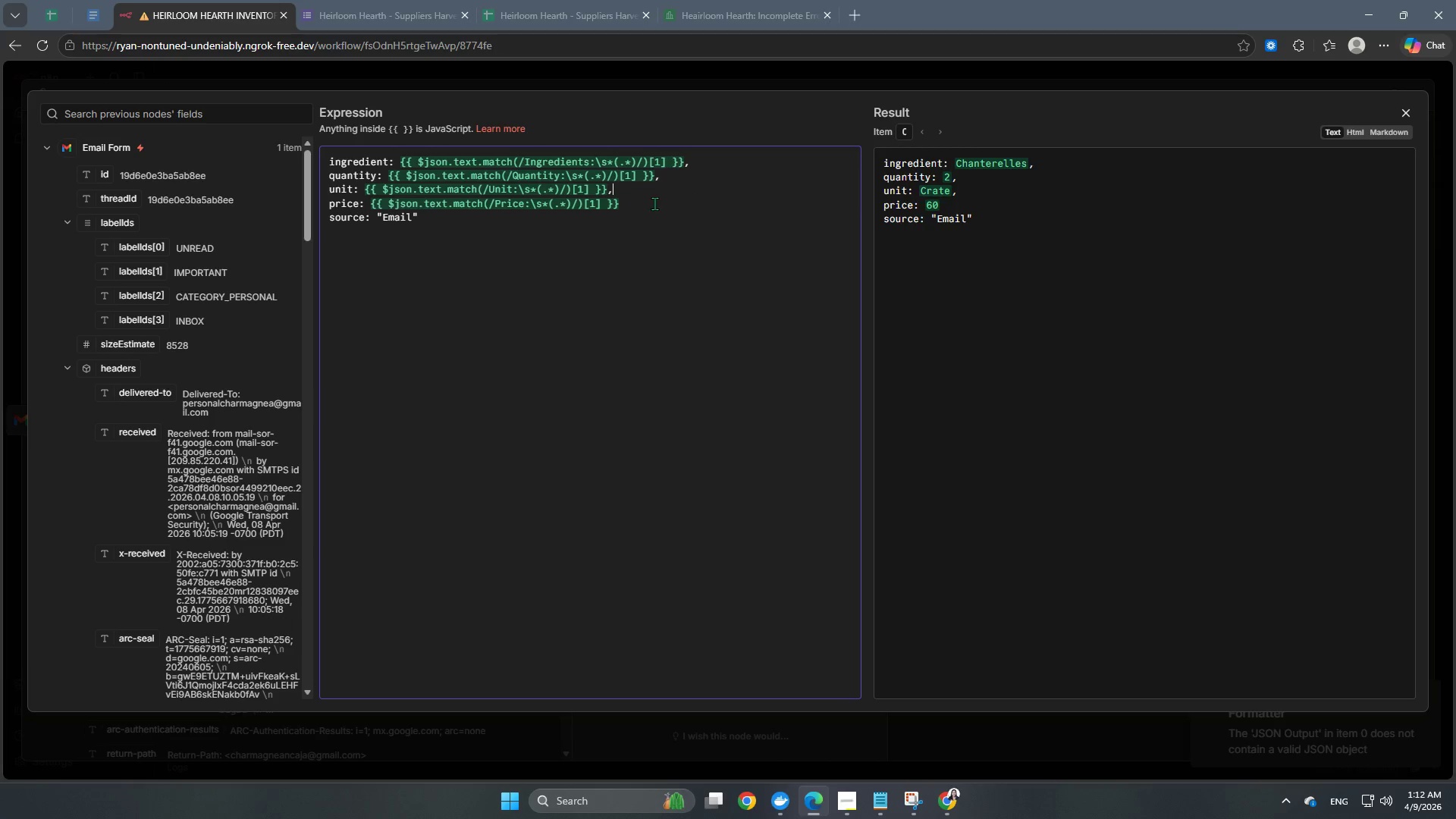 
left_click([654, 204])
 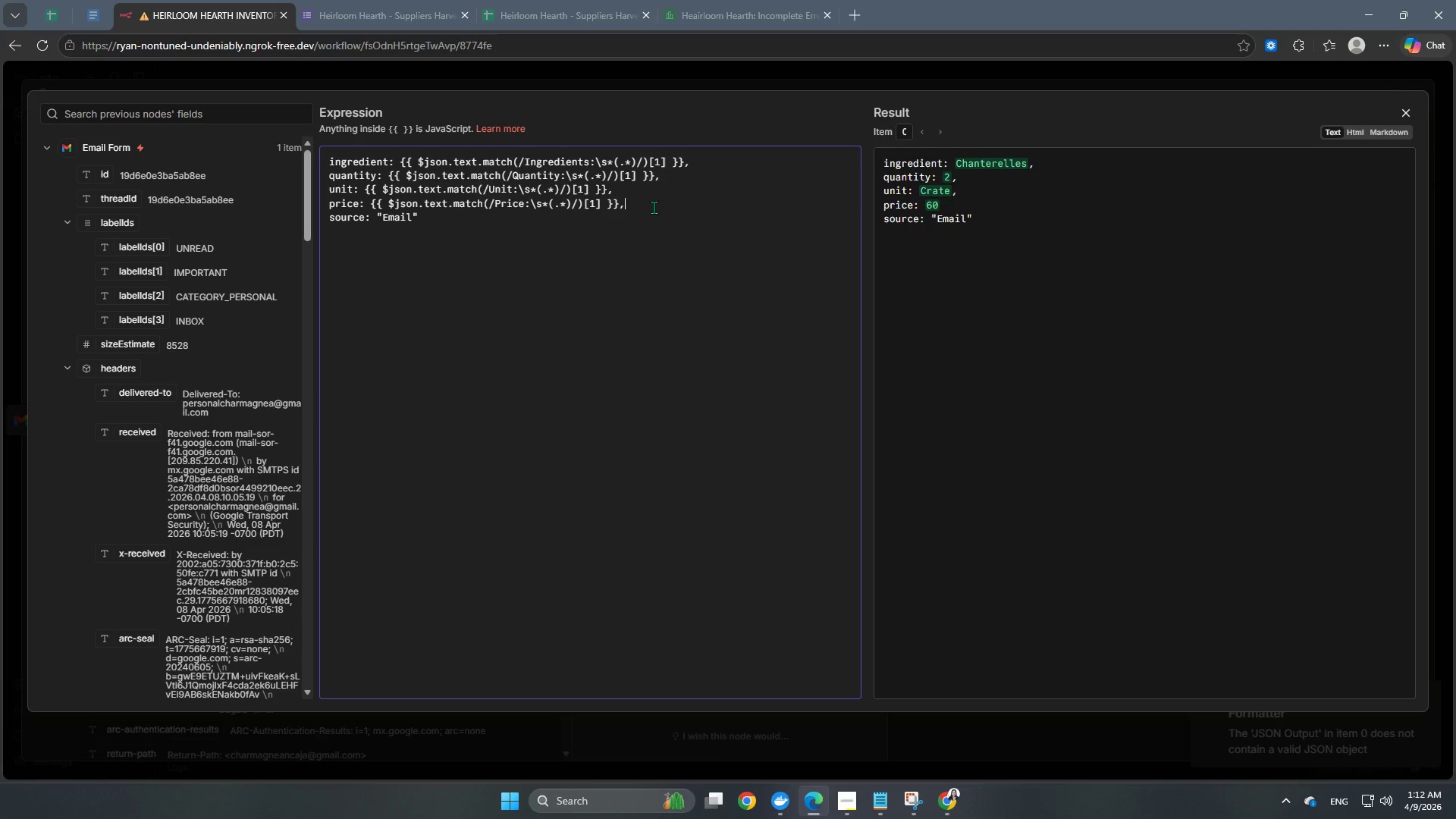 
key(Comma)
 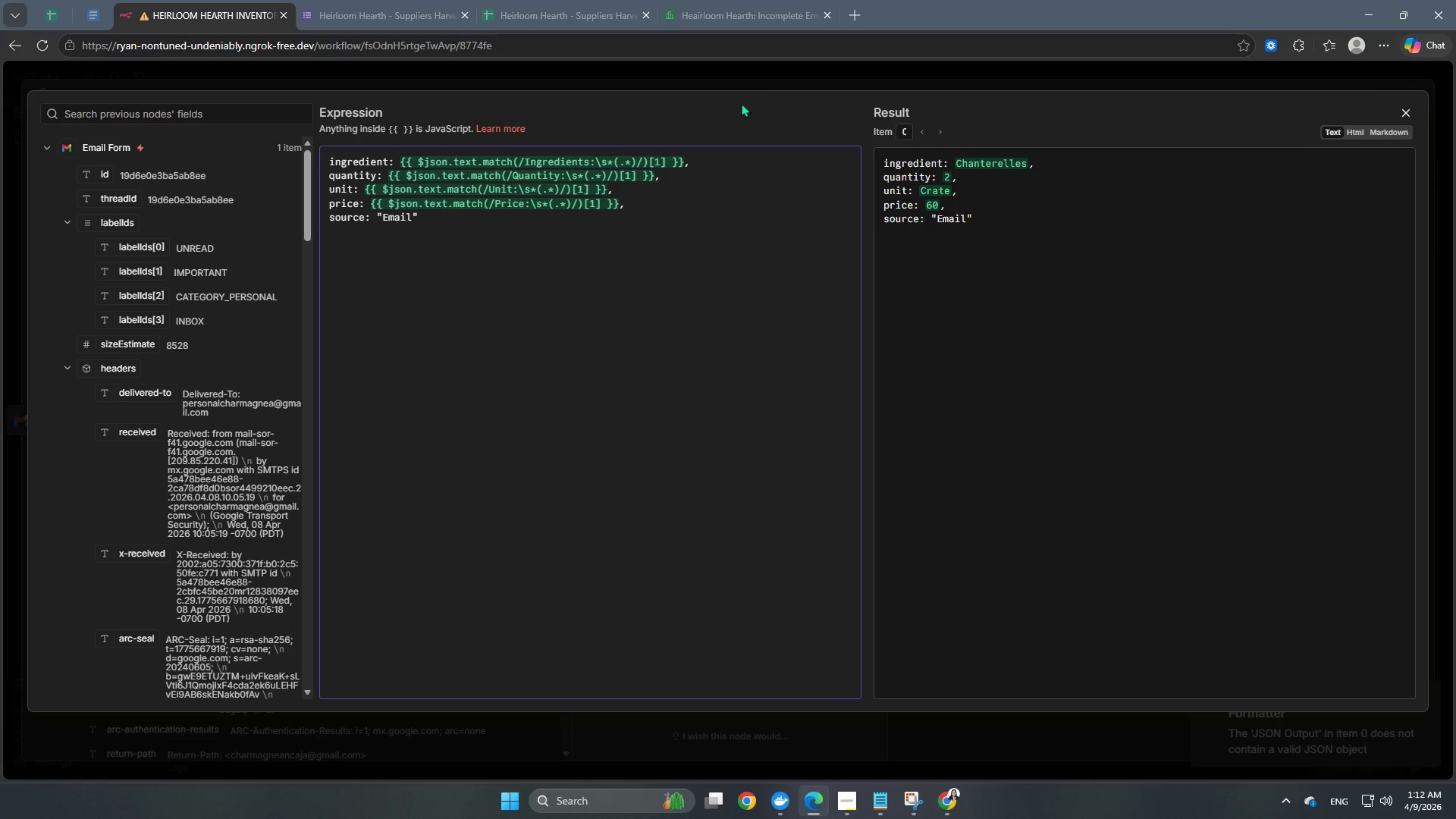 
left_click([763, 77])
 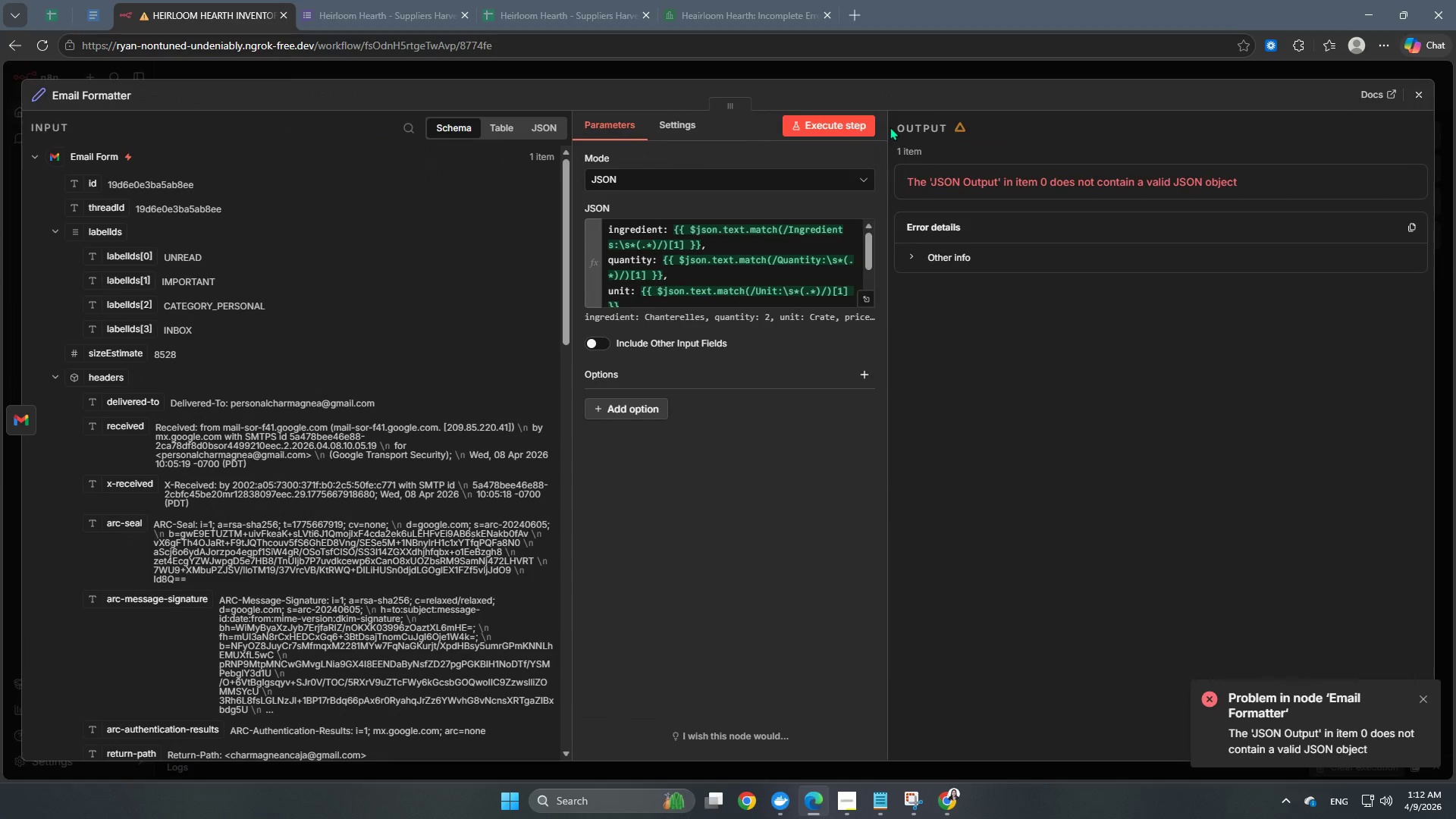 
left_click([847, 124])
 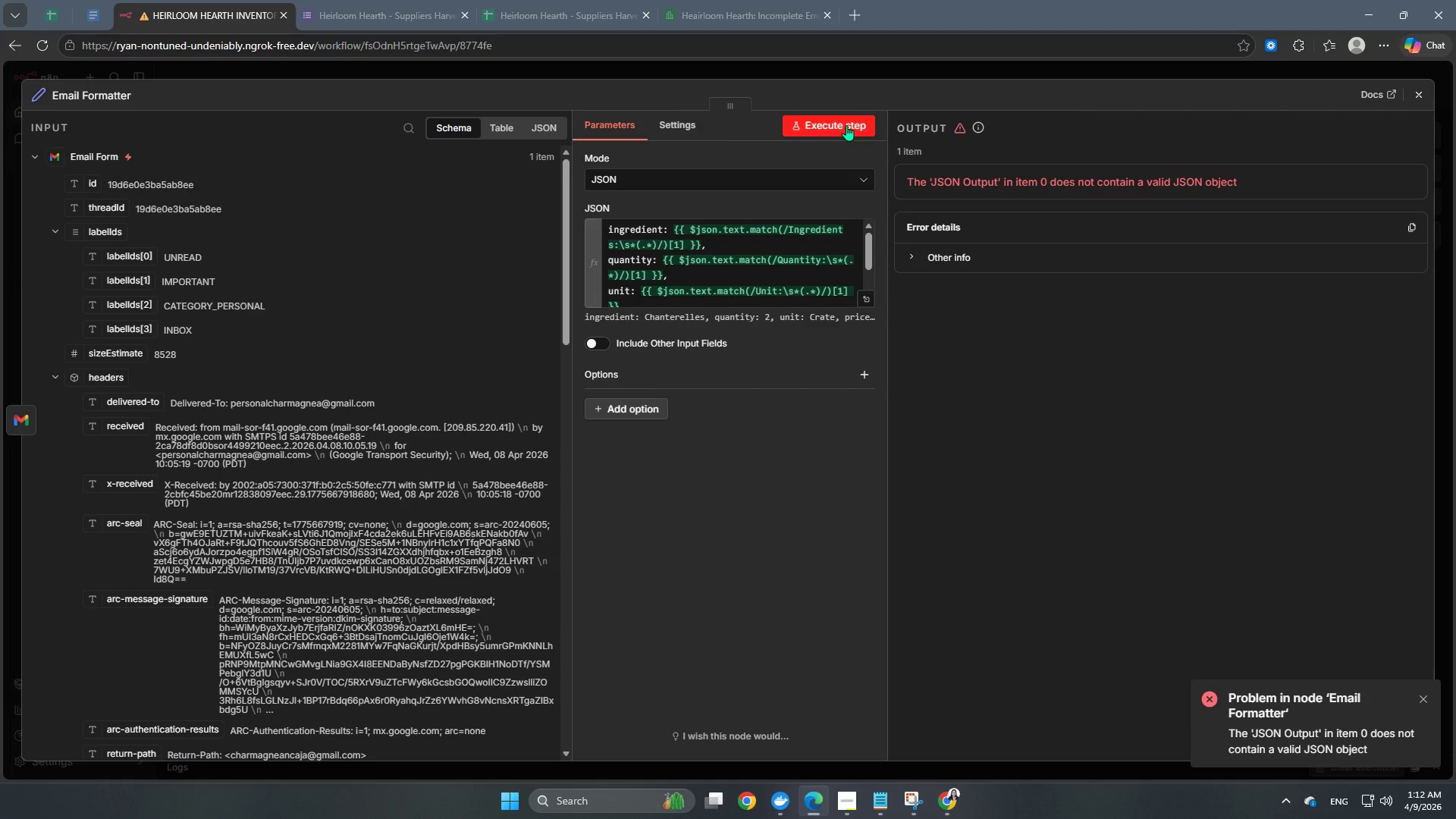 
mouse_move([990, 271])
 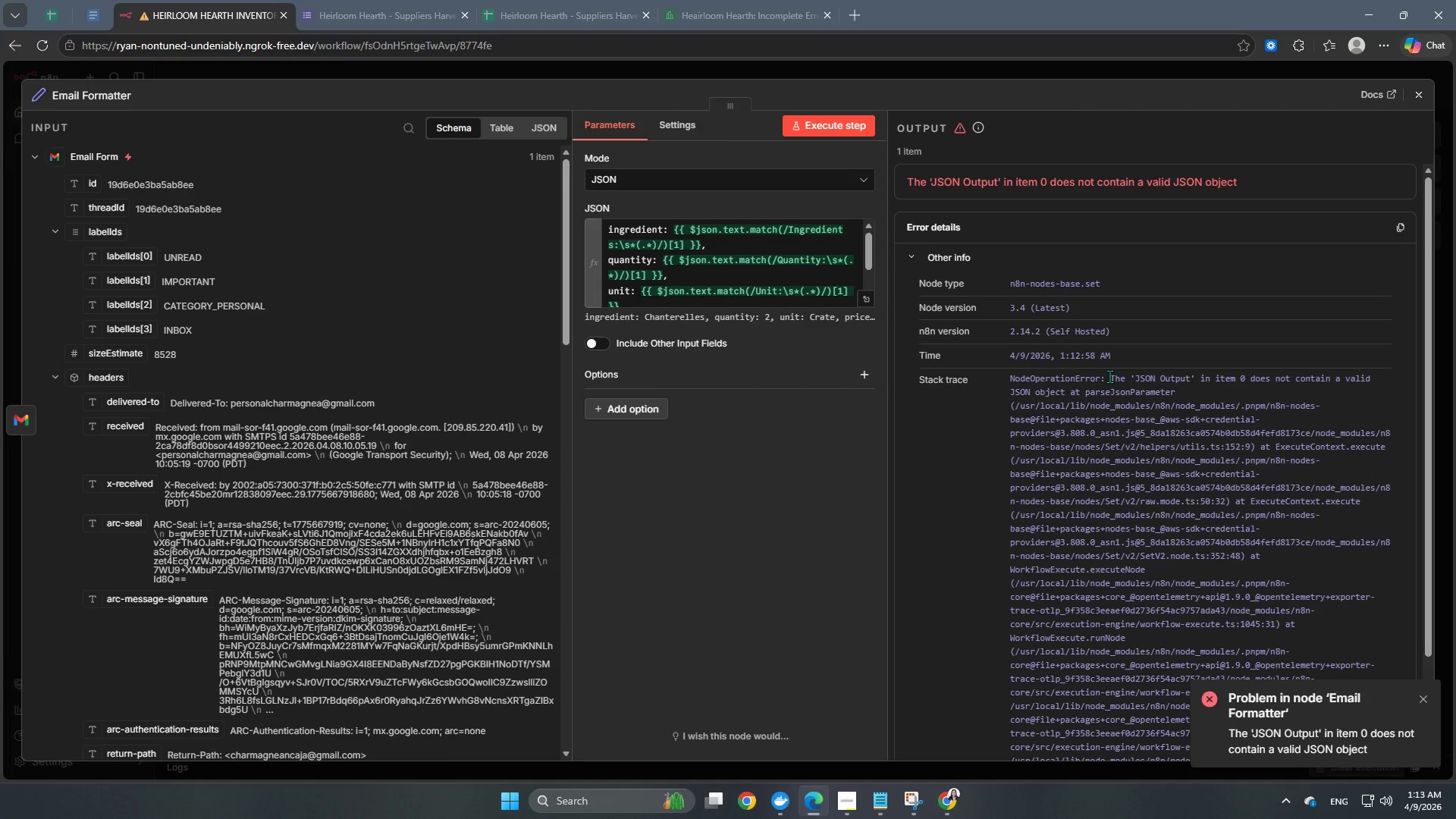 
scroll: coordinate [1109, 376], scroll_direction: down, amount: 1.0
 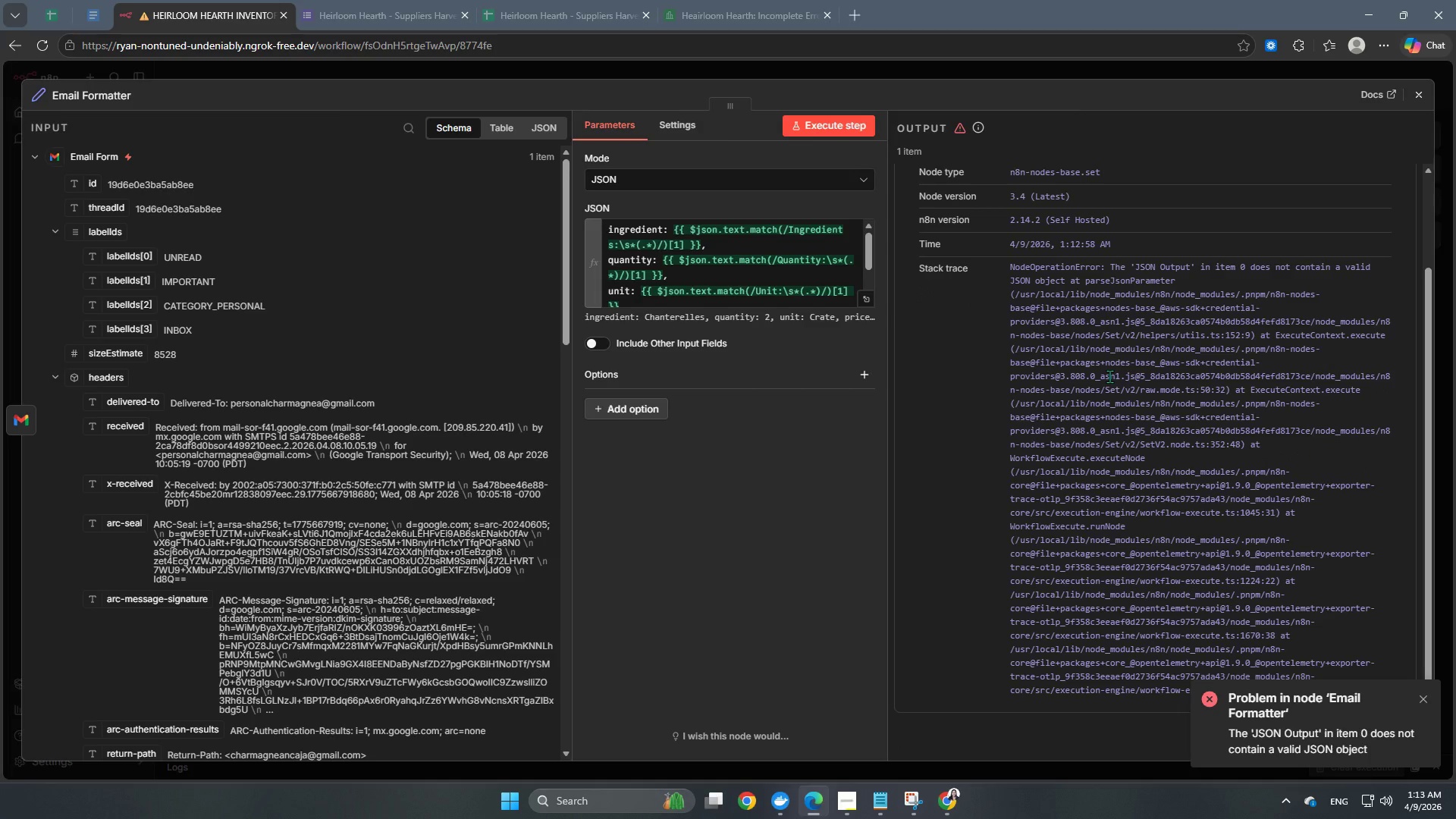 
wait(5.89)
 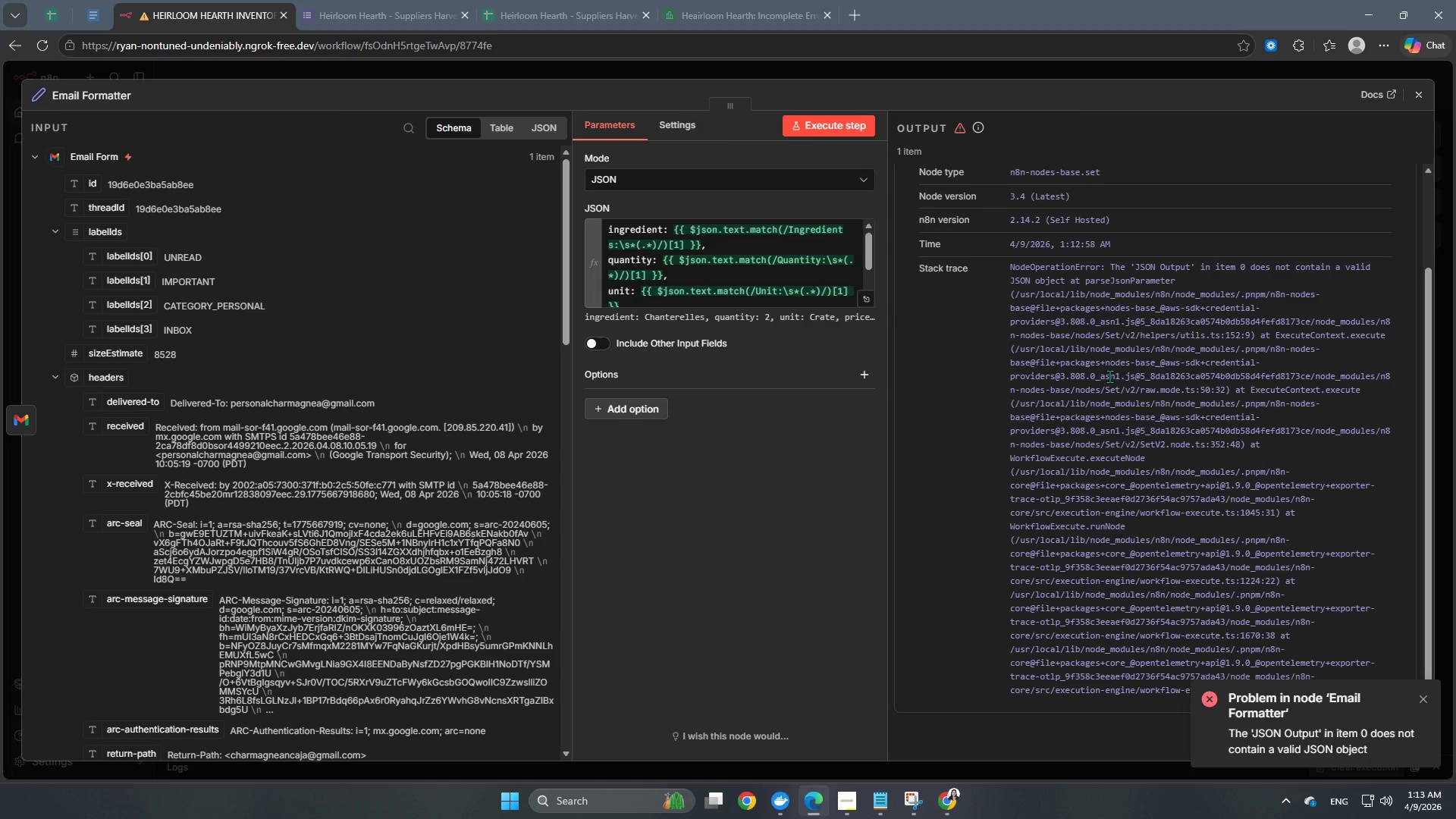 
left_click([869, 294])
 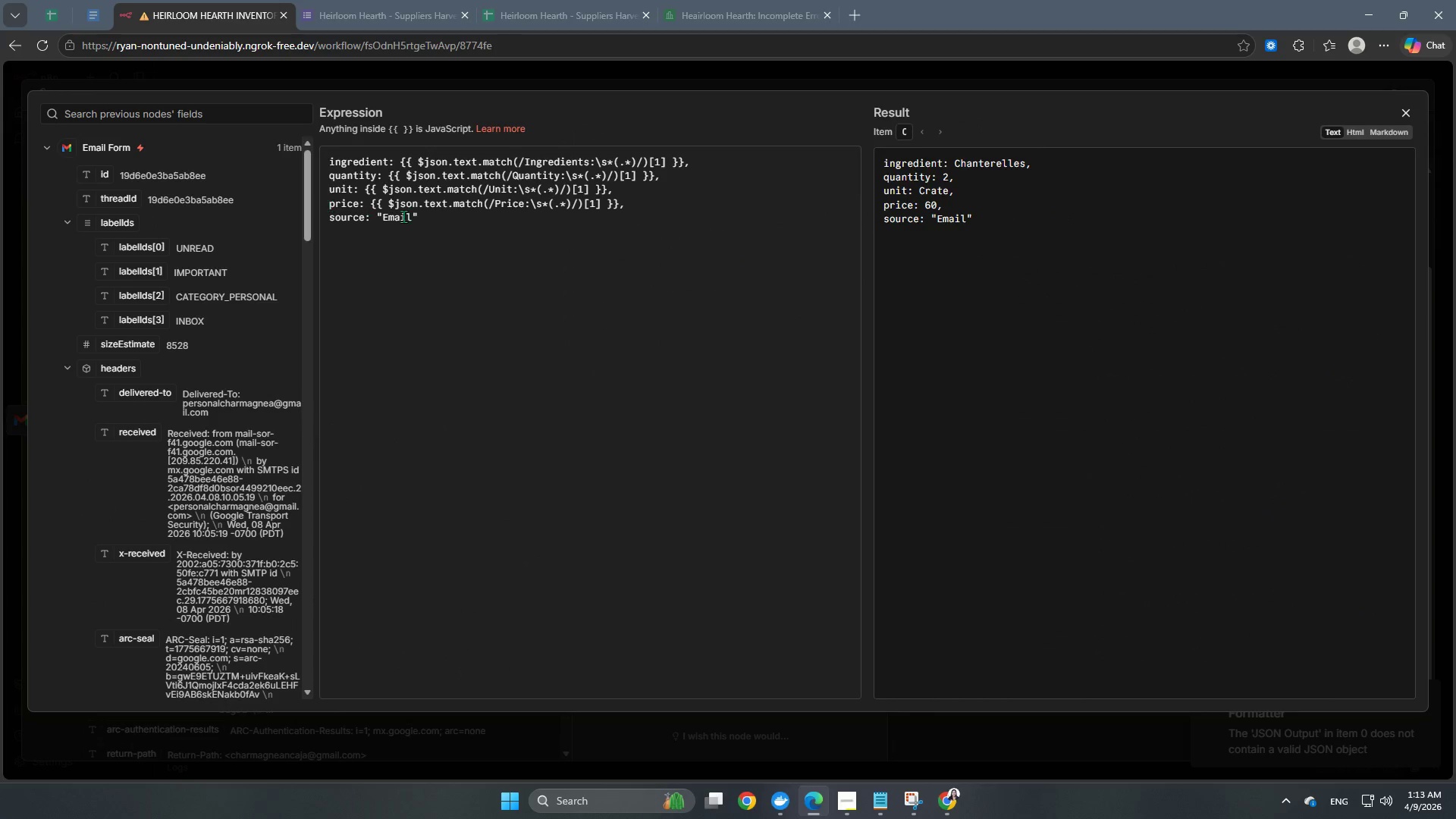 
double_click([447, 202])
 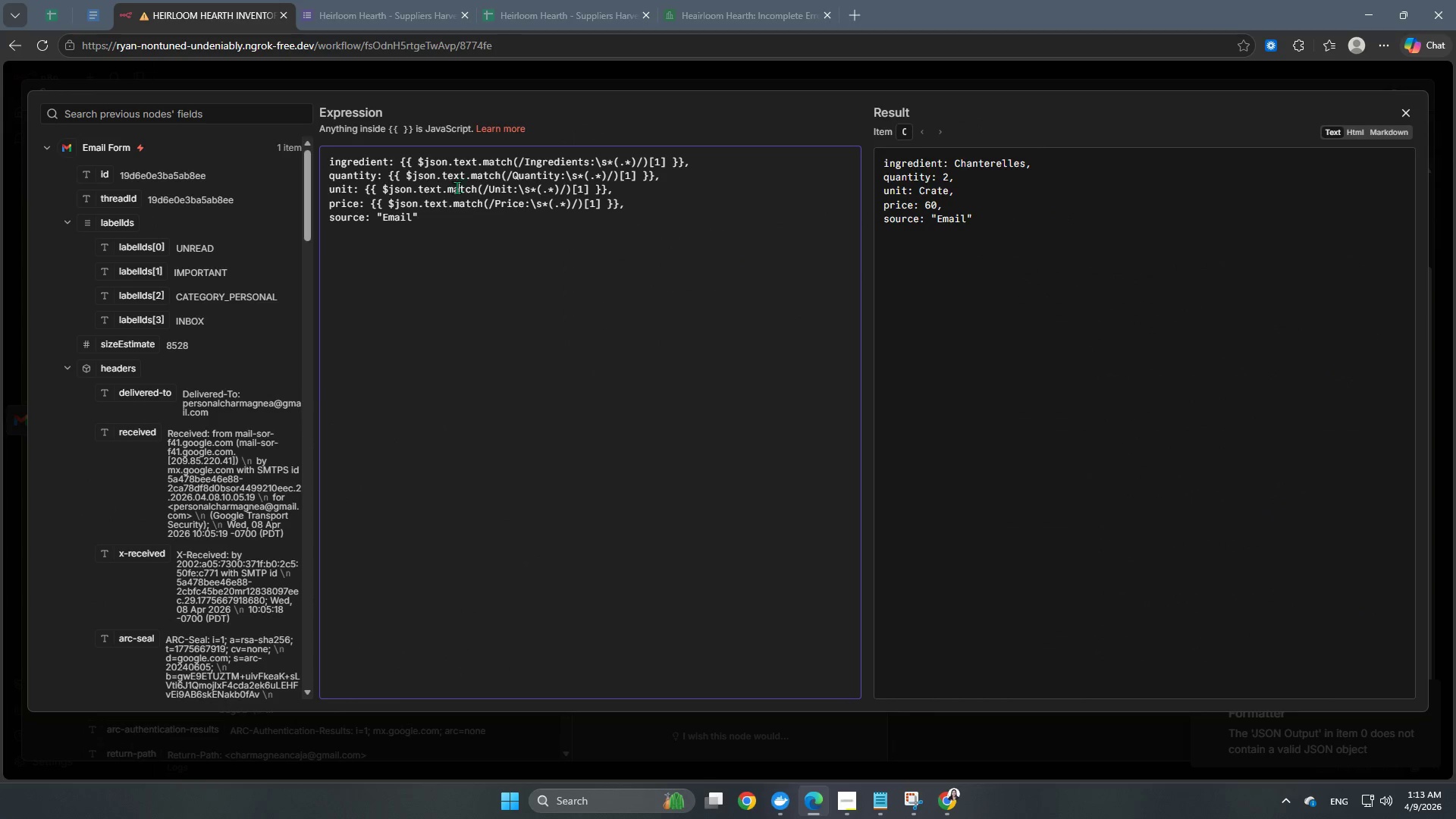 
double_click([457, 187])
 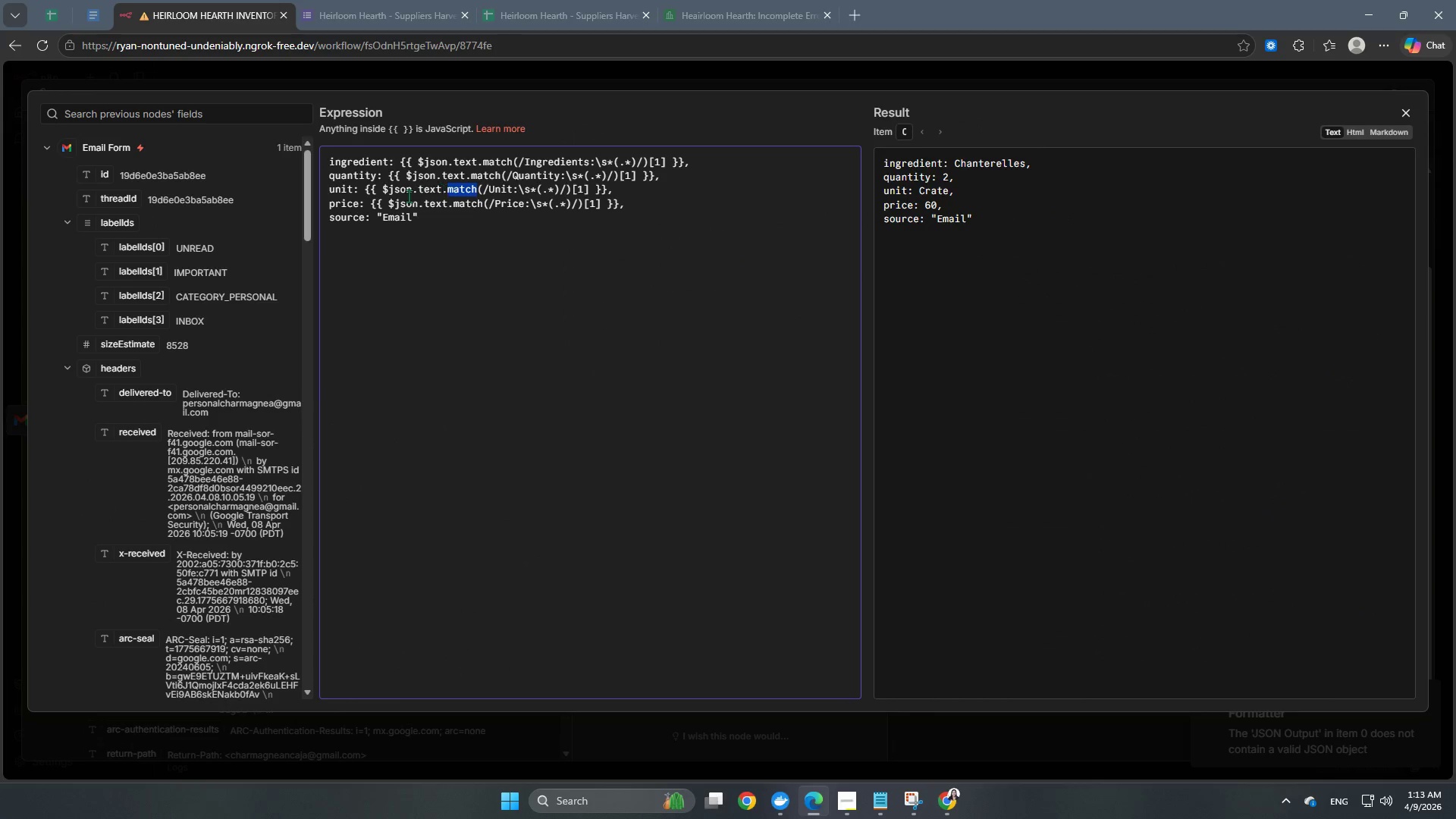 
left_click([409, 196])
 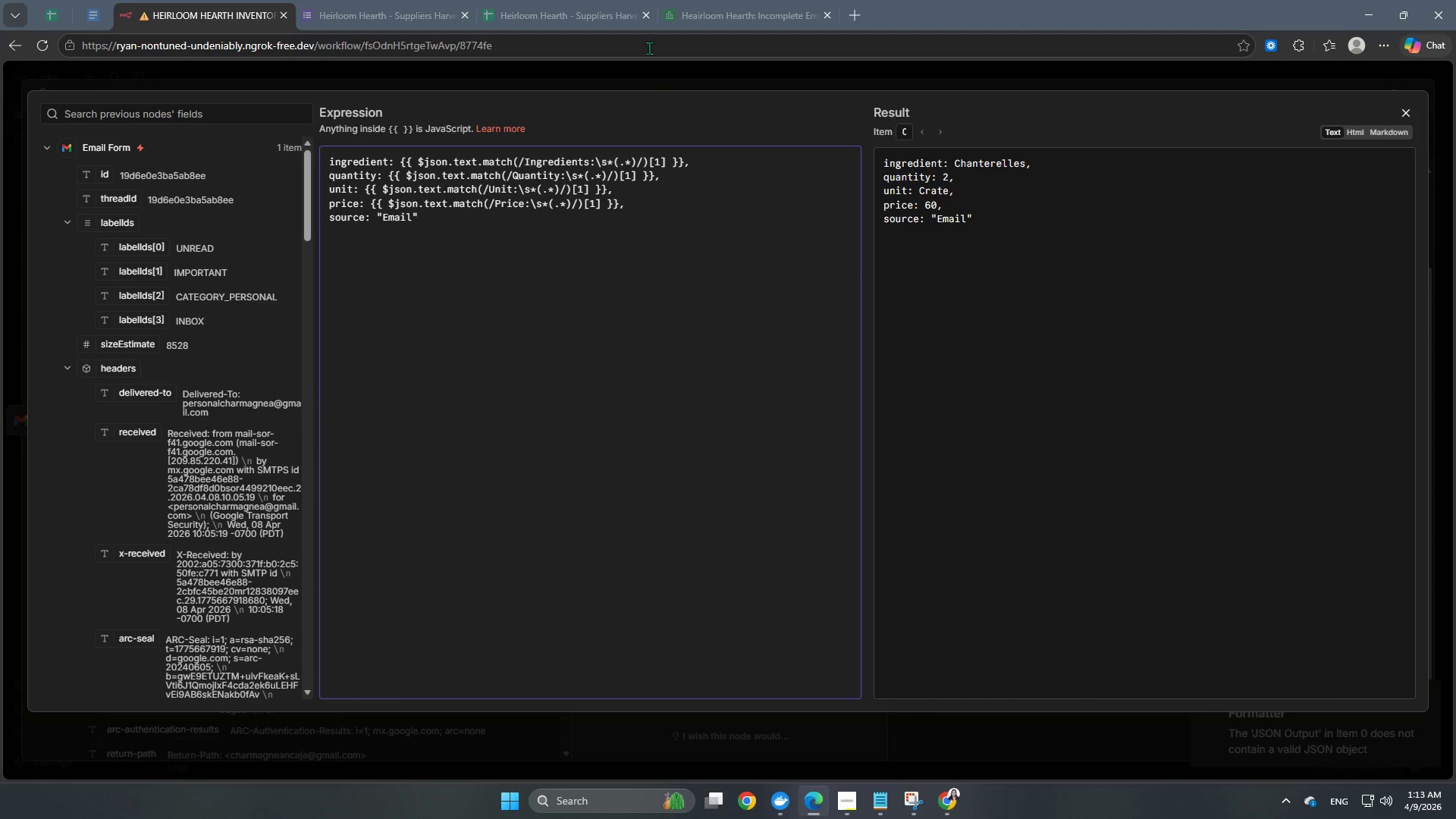 
left_click([646, 89])
 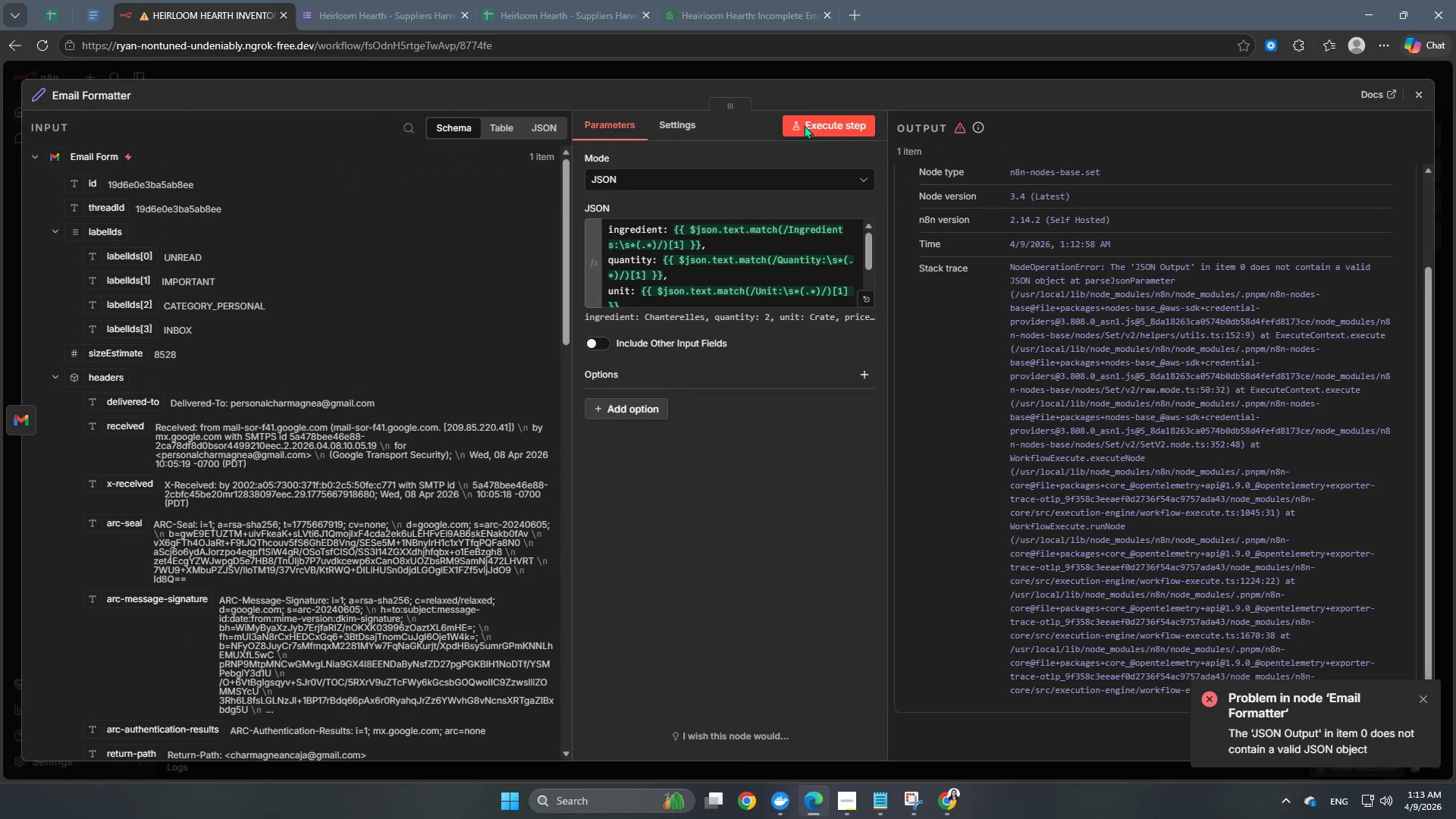 
left_click([807, 129])
 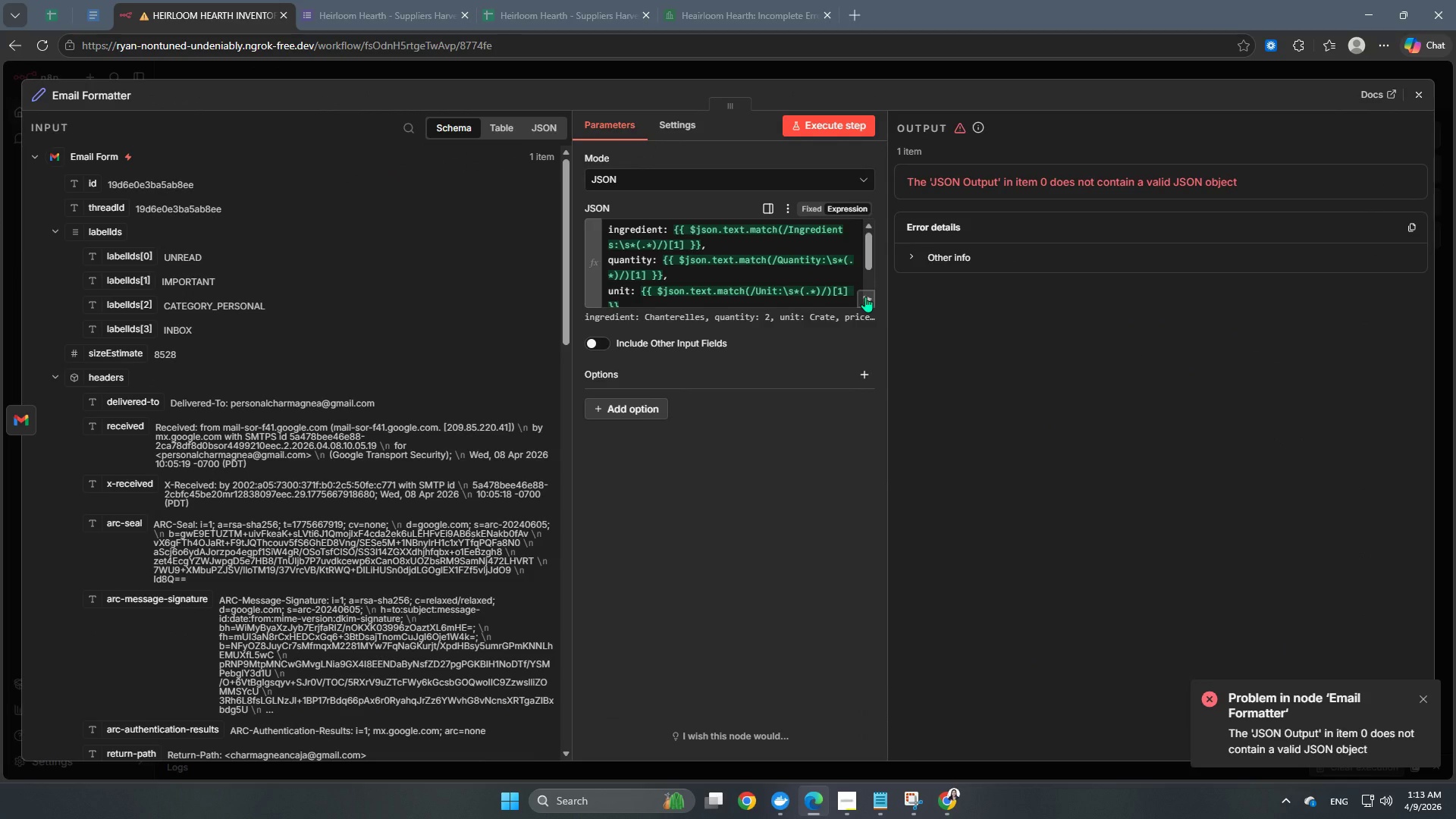 
left_click([865, 297])
 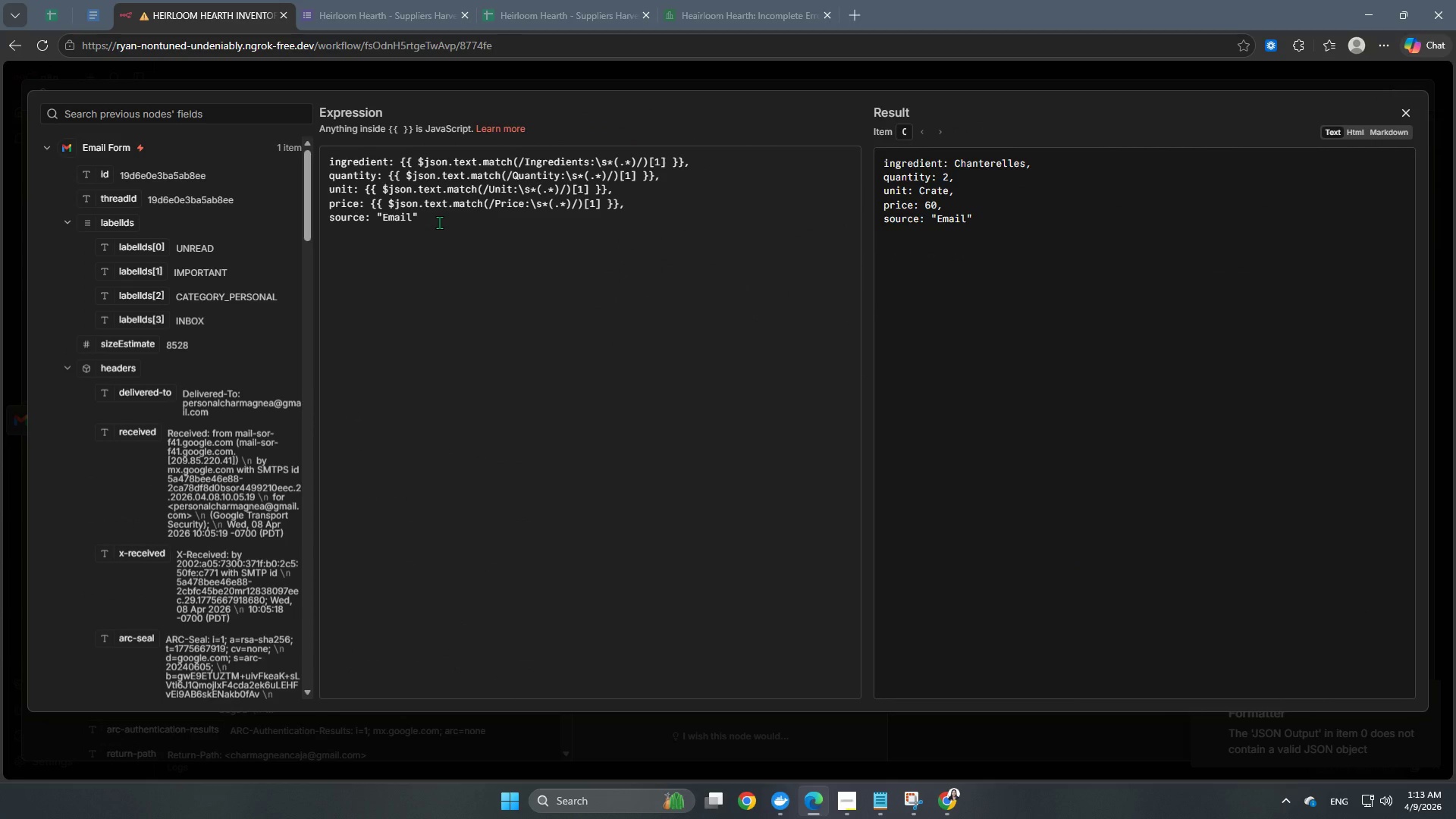 
scroll: coordinate [439, 222], scroll_direction: up, amount: 2.0
 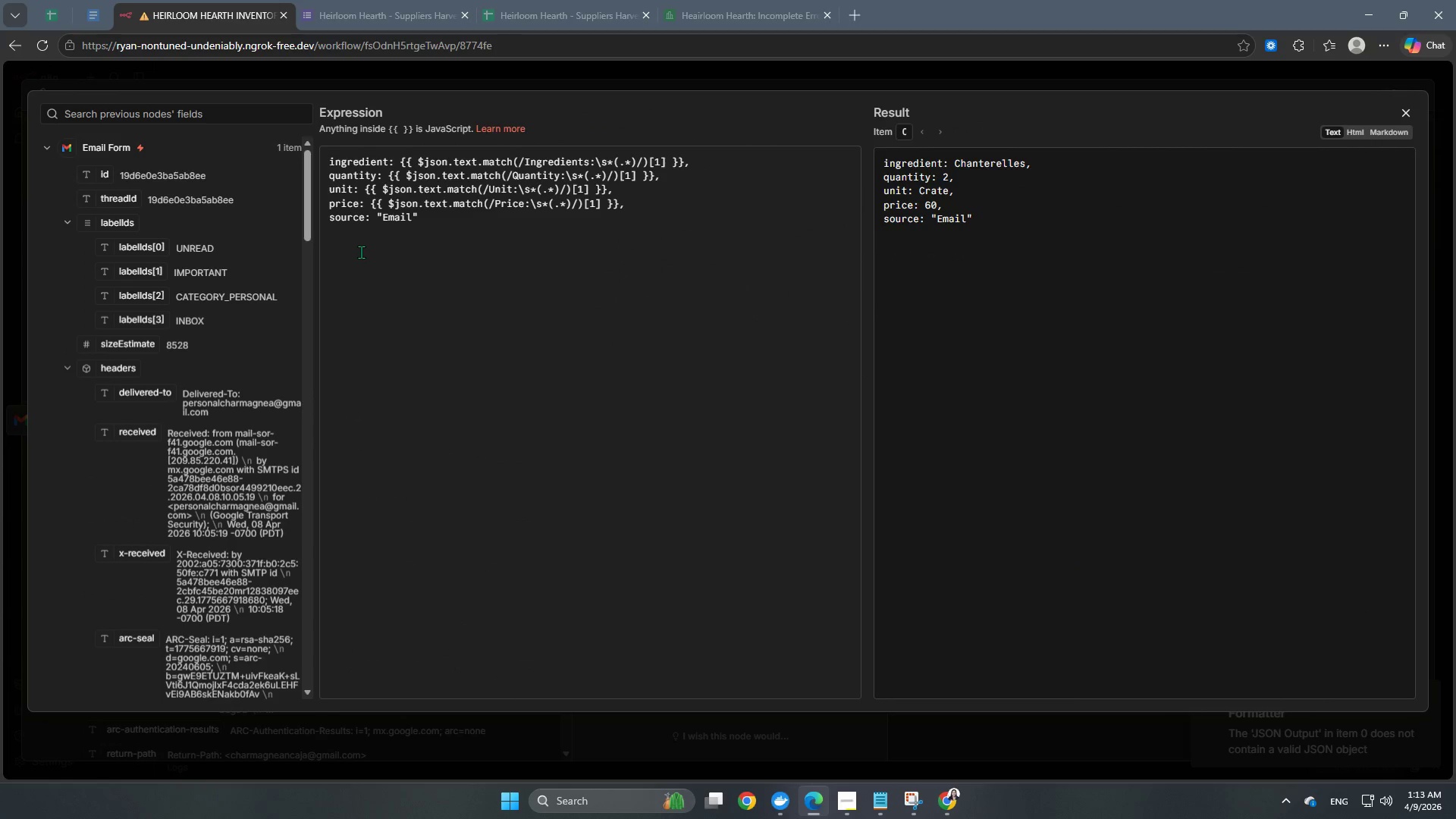 
left_click([449, 177])
 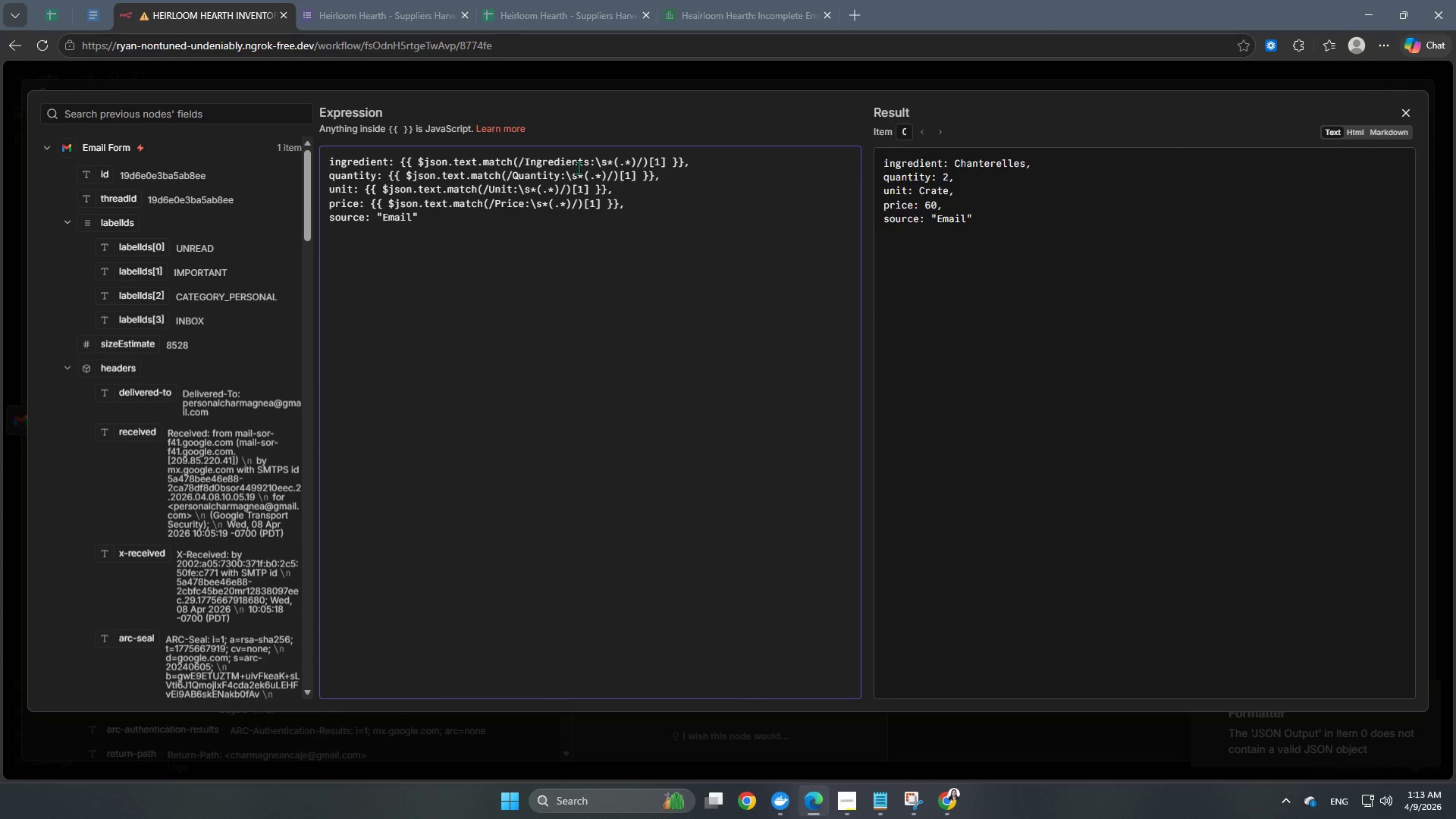 
scroll: coordinate [377, 225], scroll_direction: none, amount: 0.0
 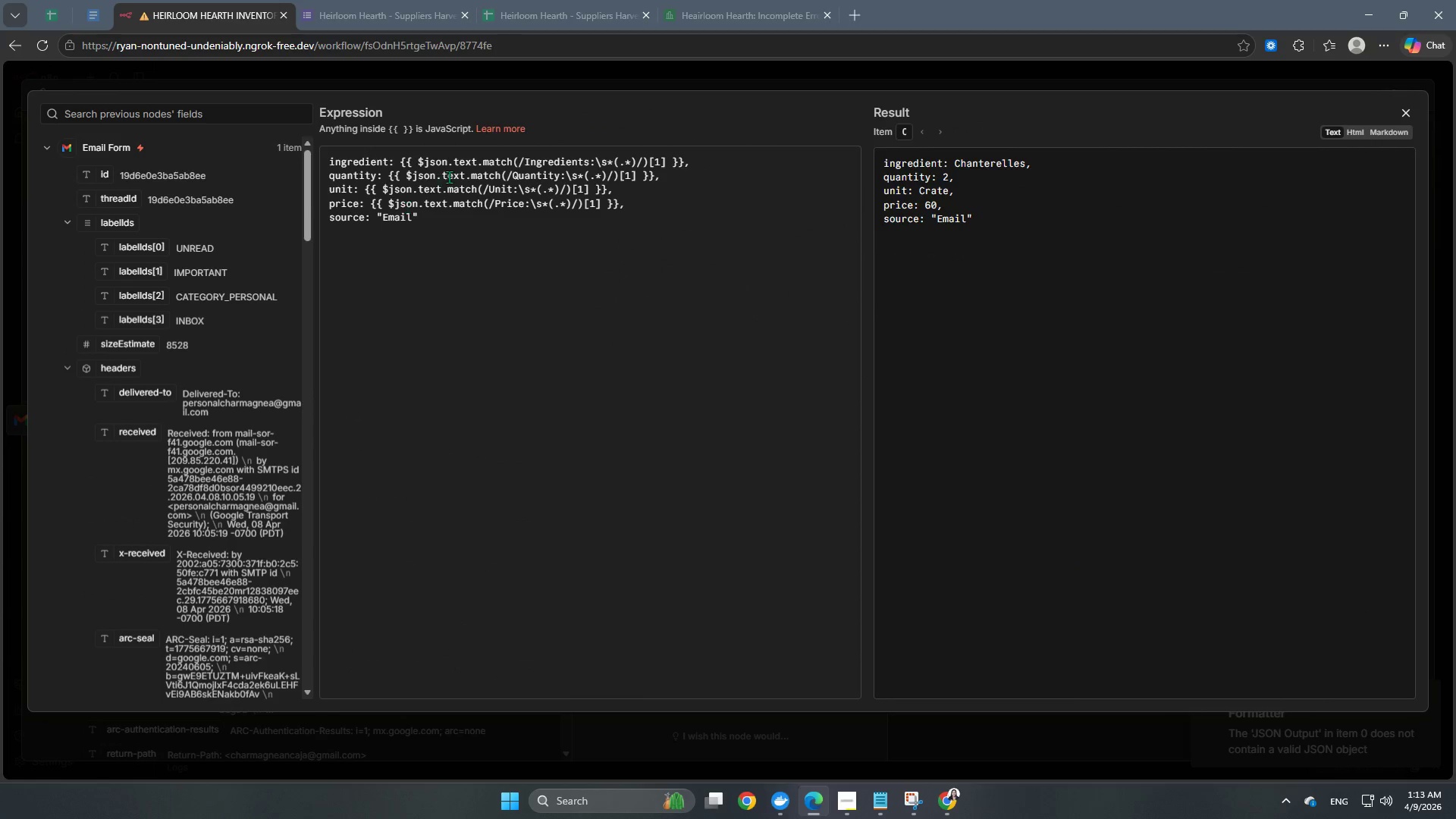 
left_click([579, 168])
 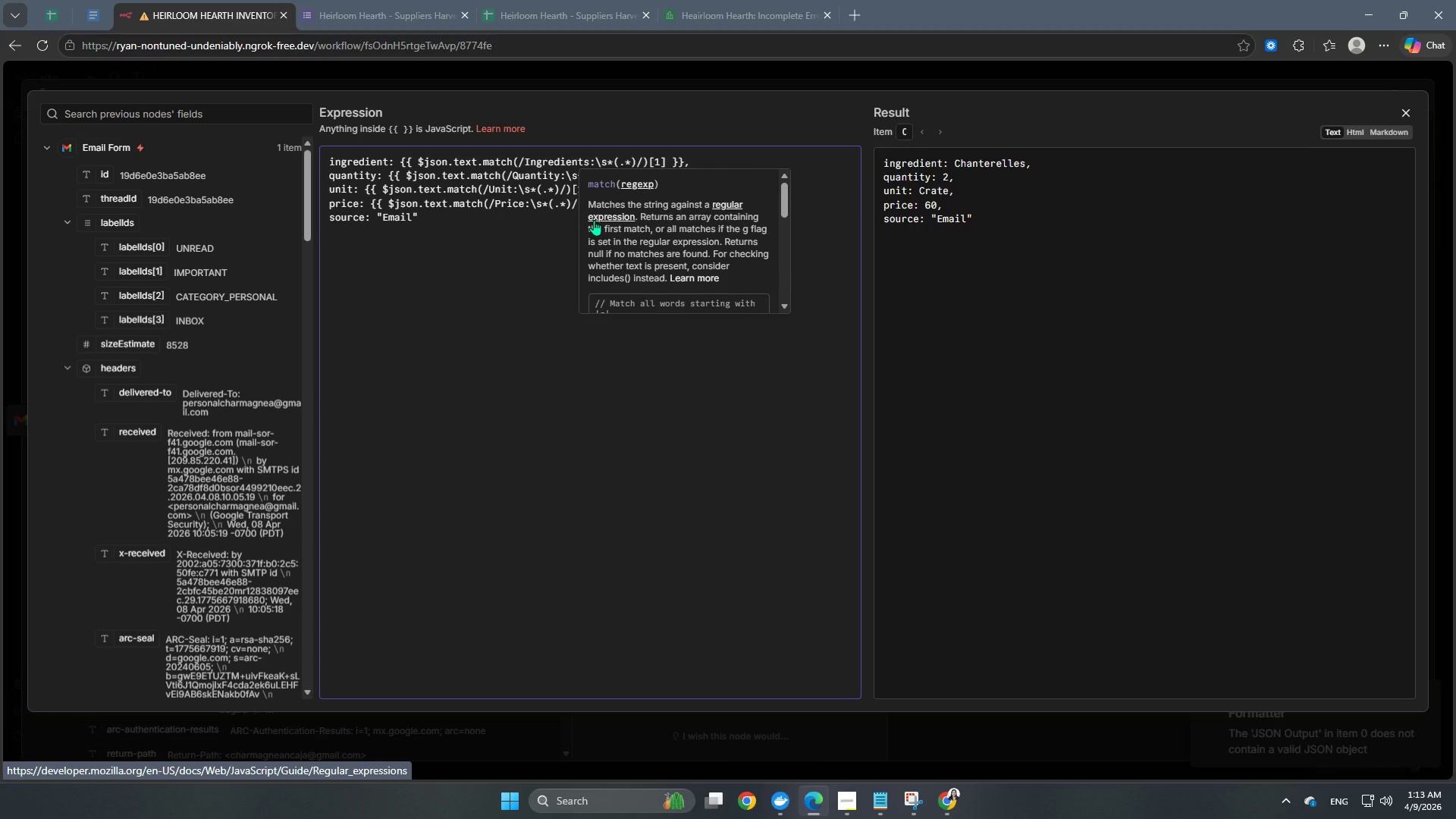 
wait(5.11)
 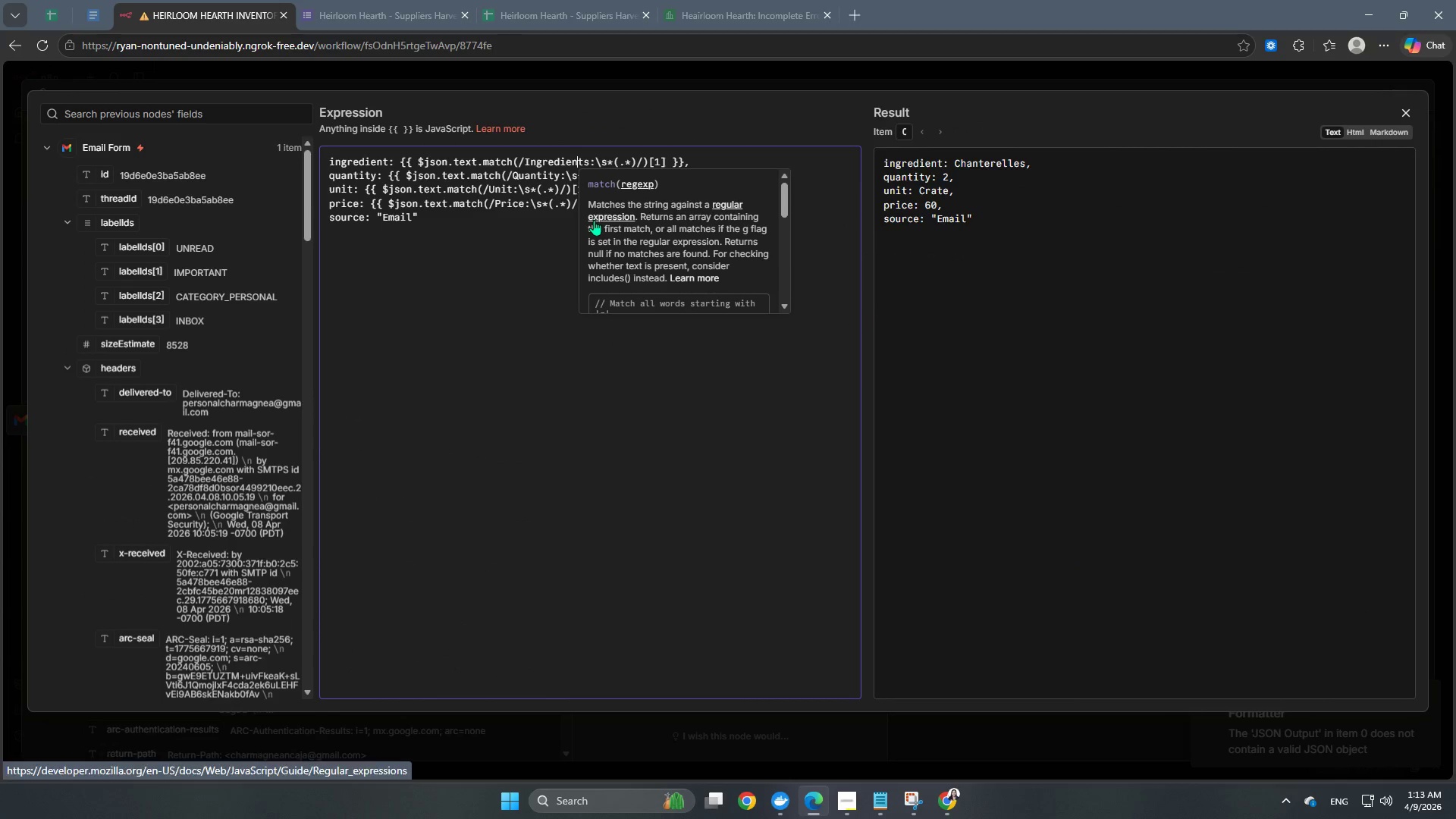 
left_click([456, 188])
 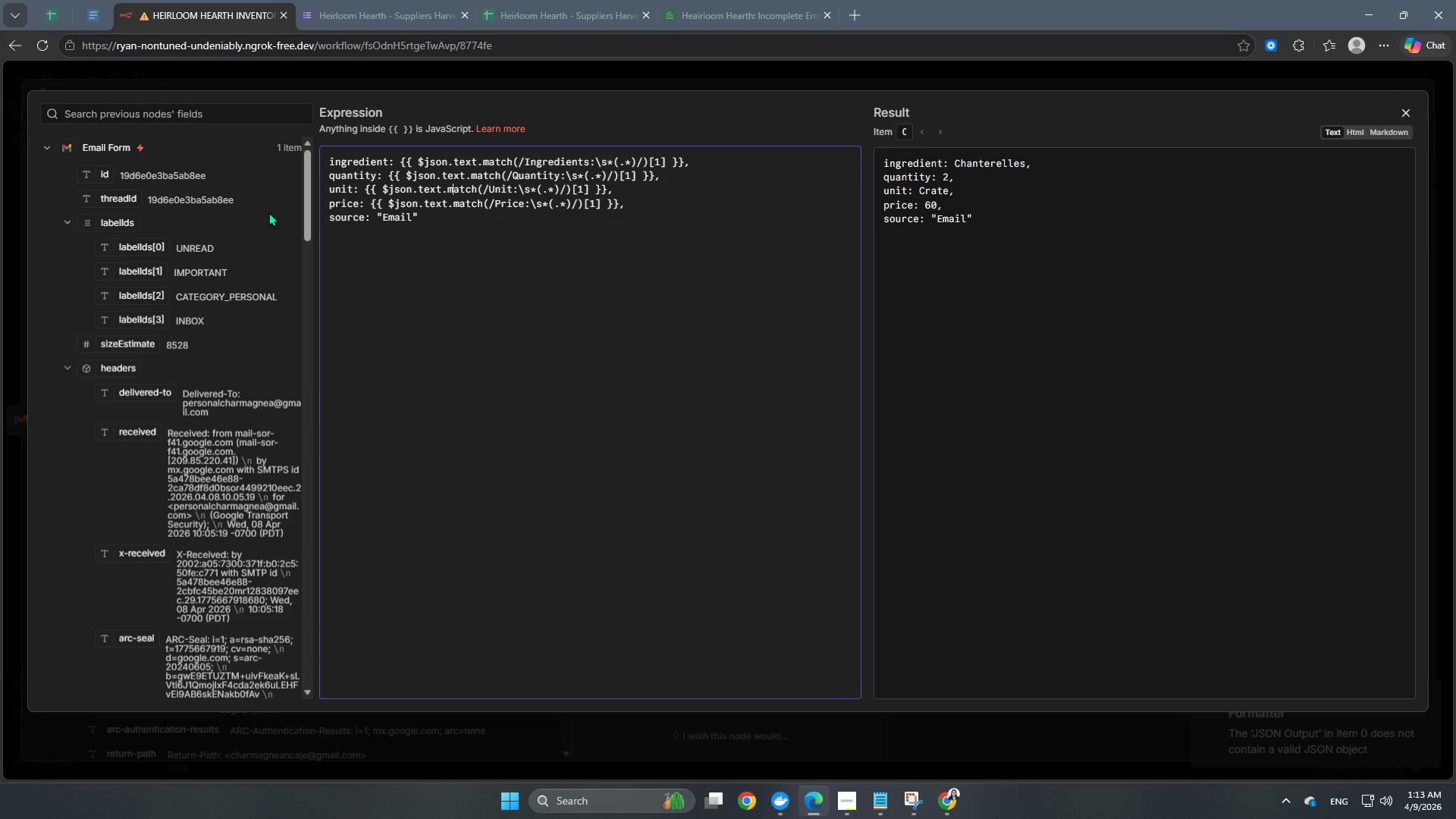 
wait(18.75)
 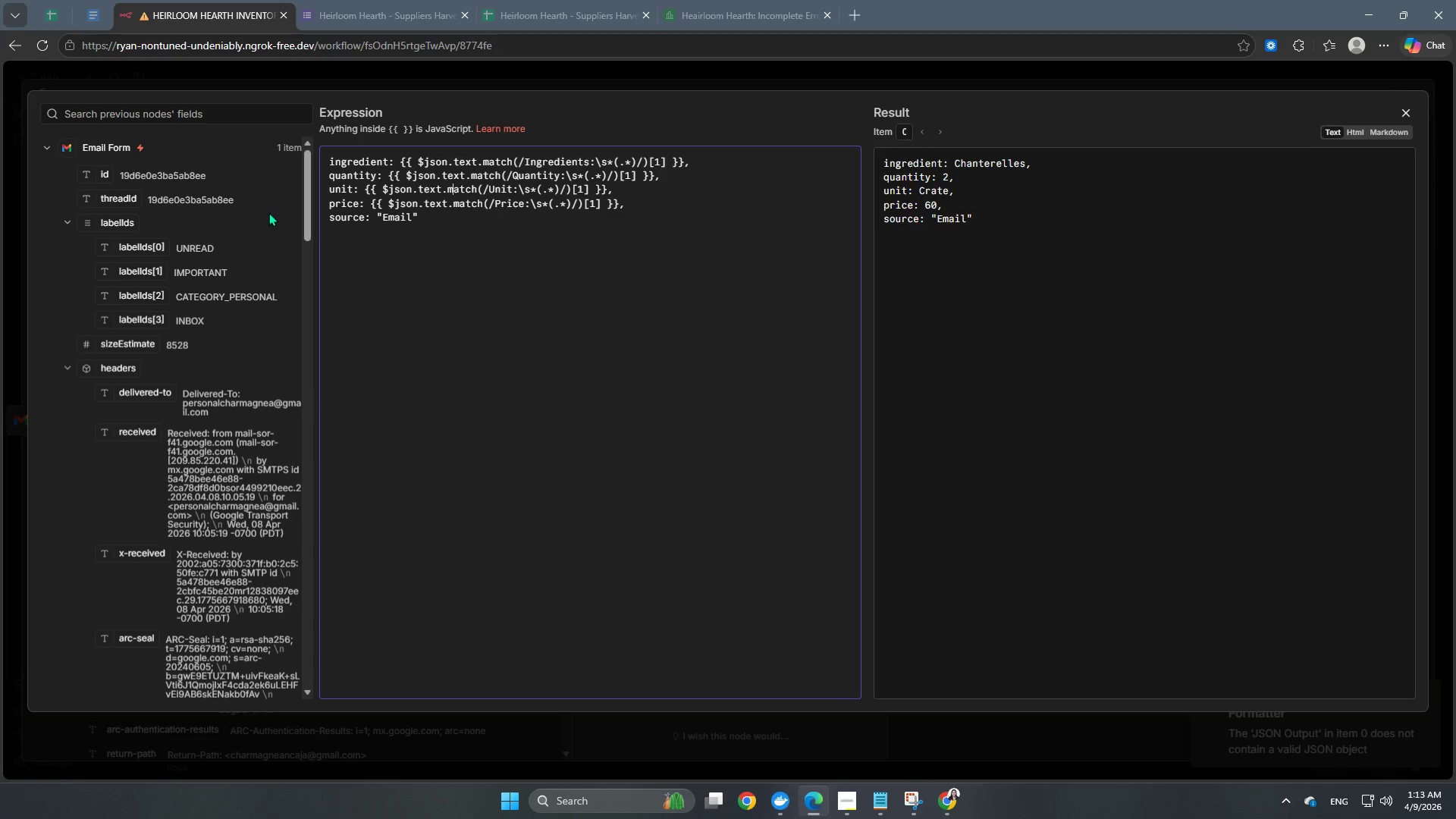 
scroll: coordinate [297, 368], scroll_direction: down, amount: 2.0
 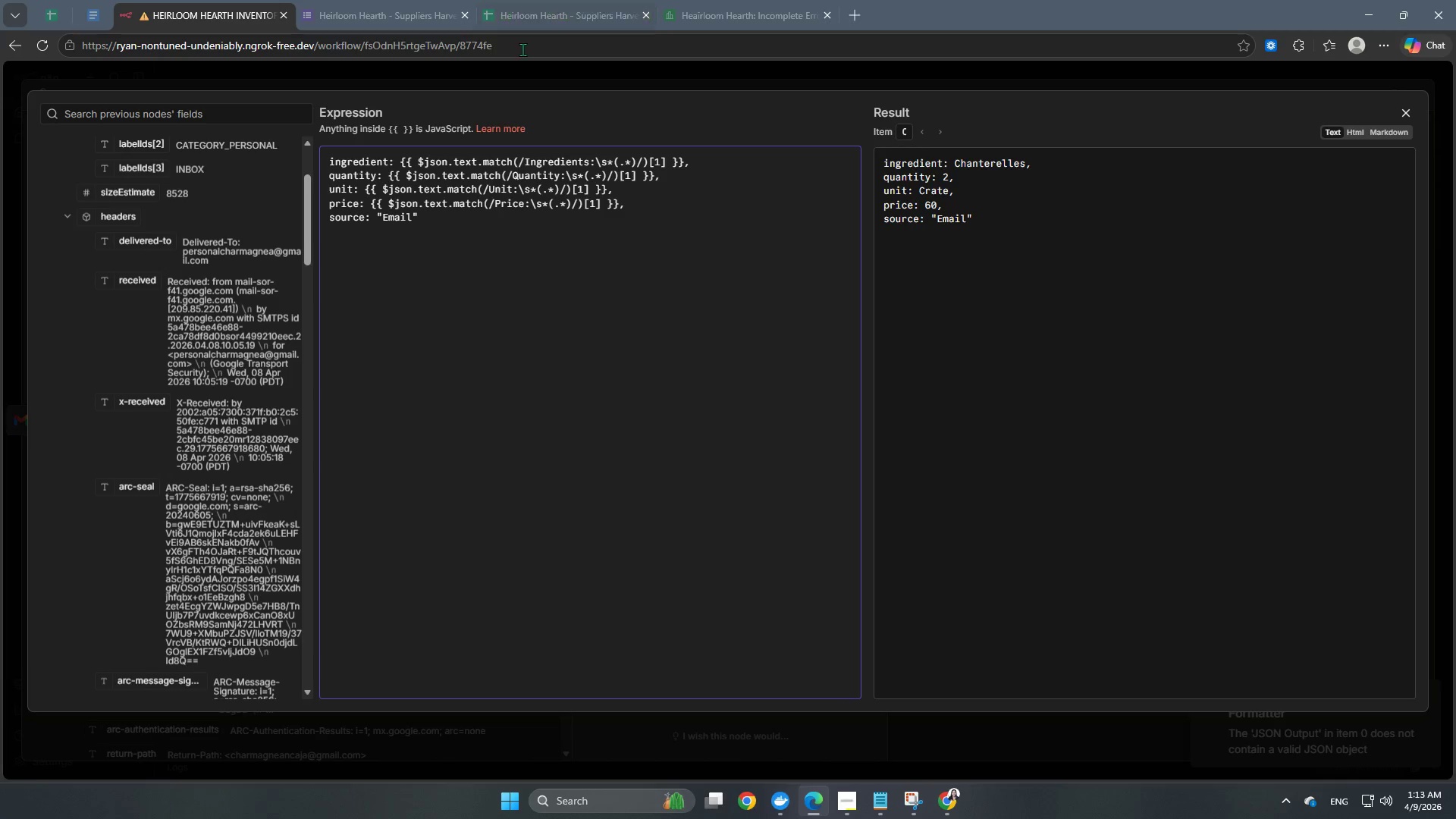 
left_click([541, 83])
 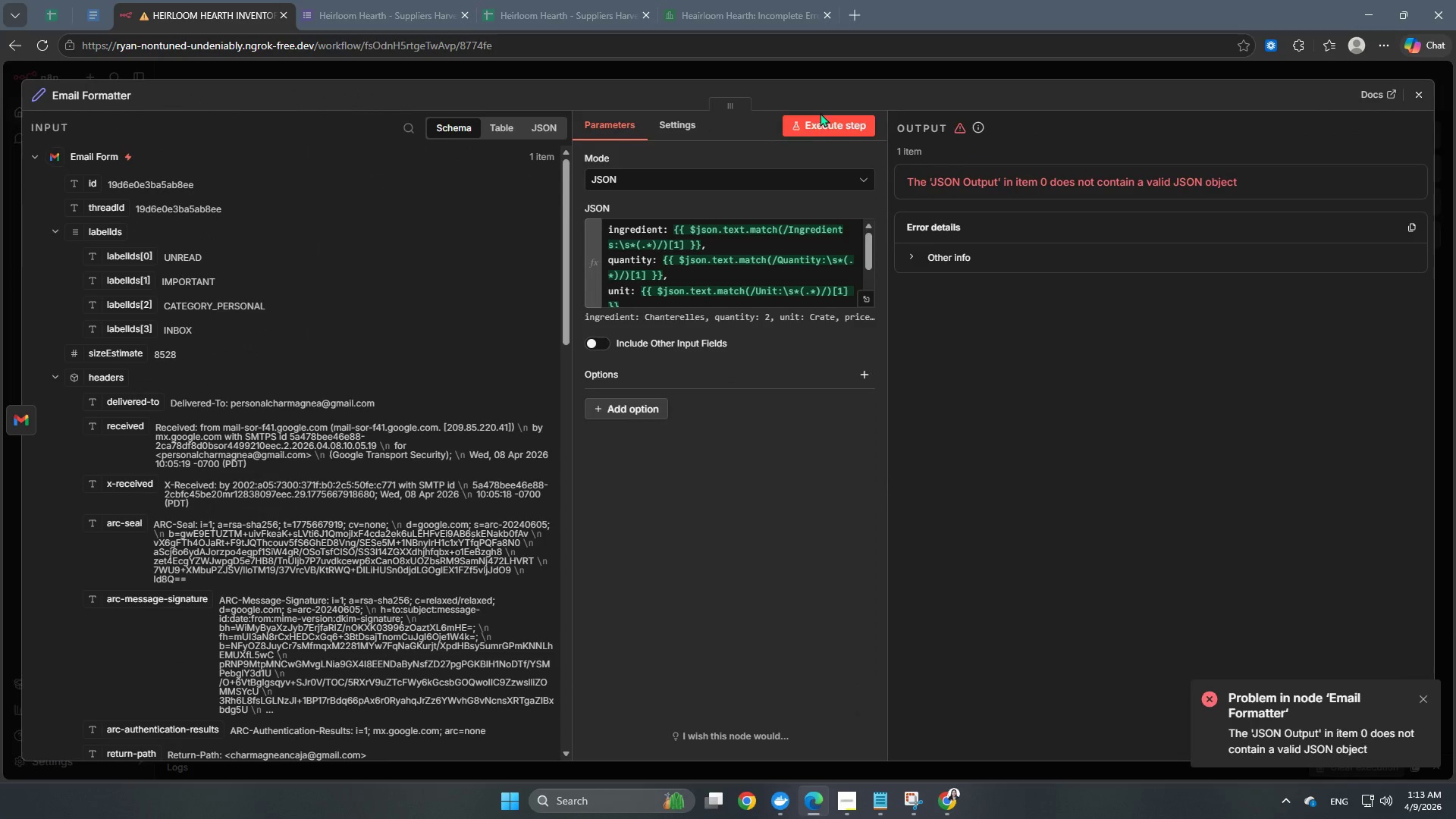 
left_click([817, 129])
 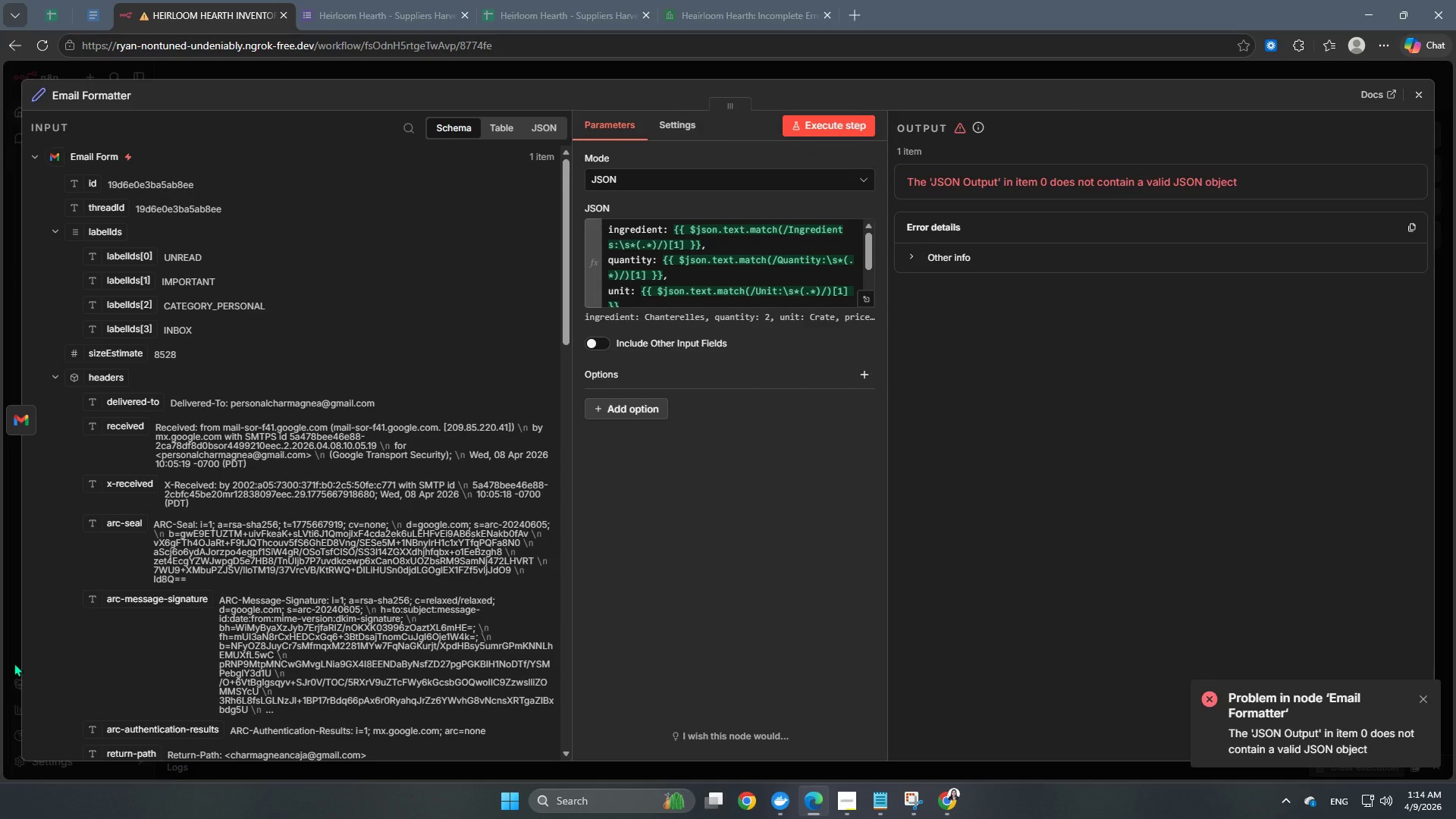 
wait(38.42)
 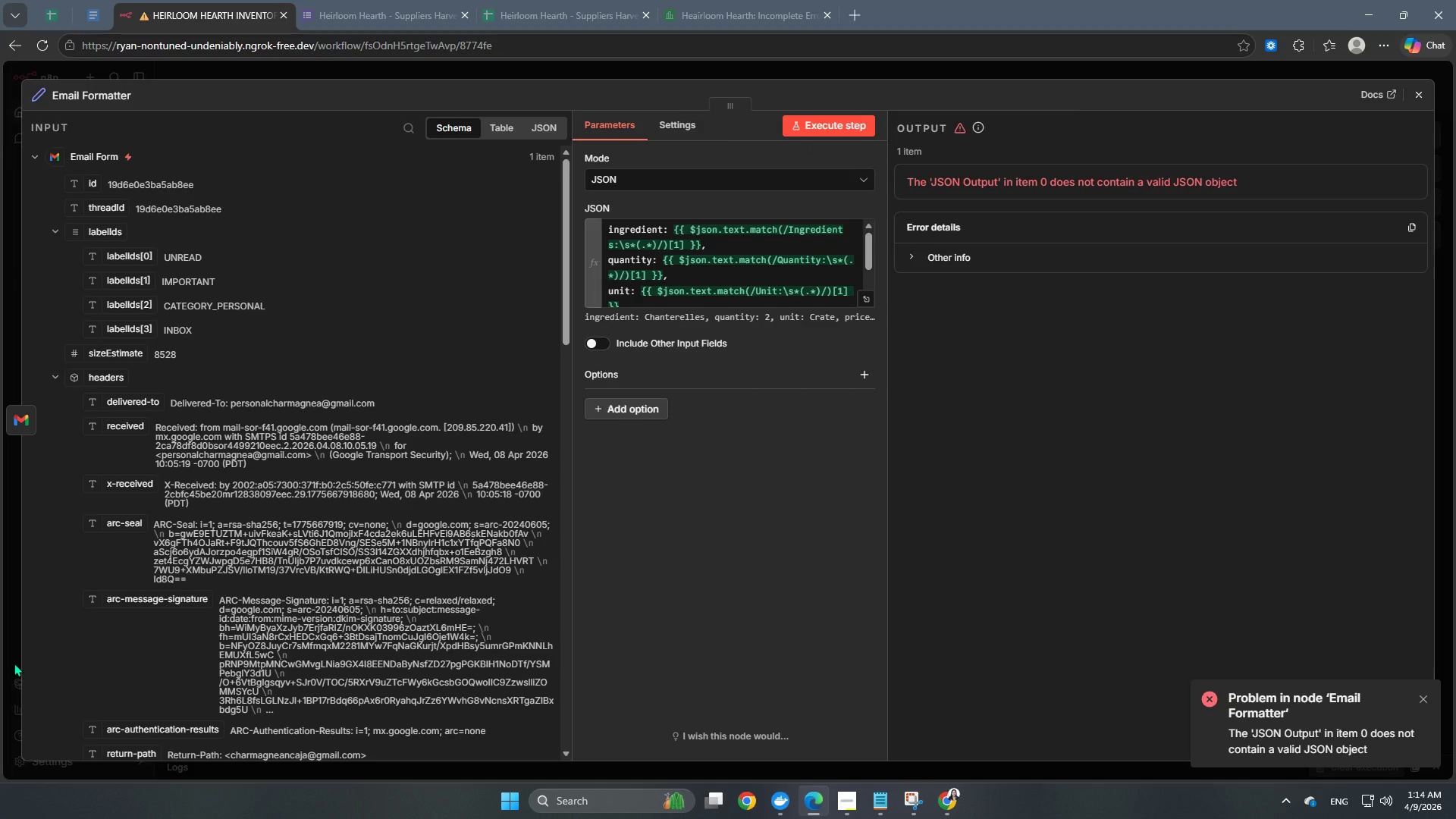 
left_click_drag(start_coordinate=[1056, 177], to_coordinate=[1233, 177])
 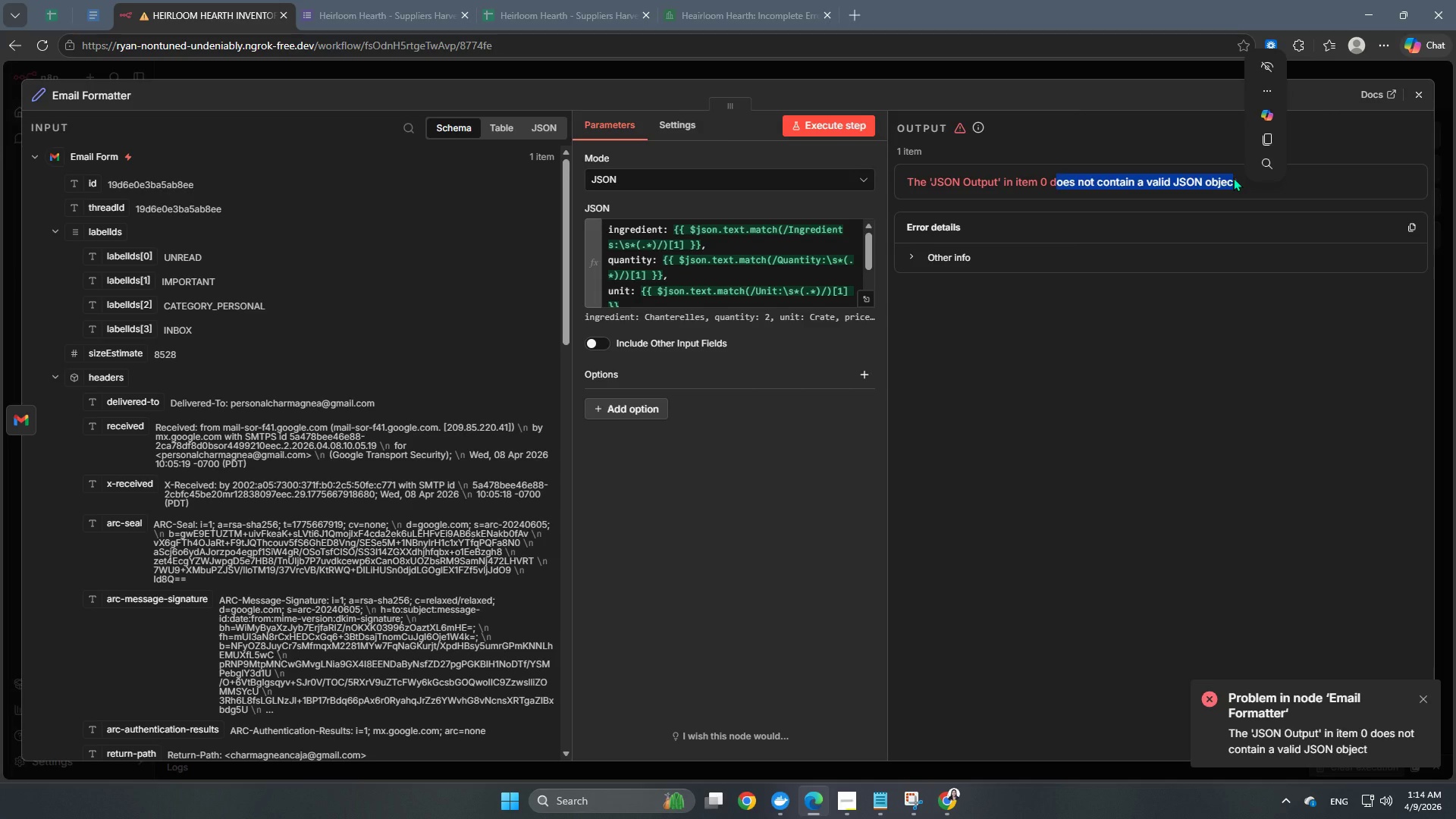 
wait(19.11)
 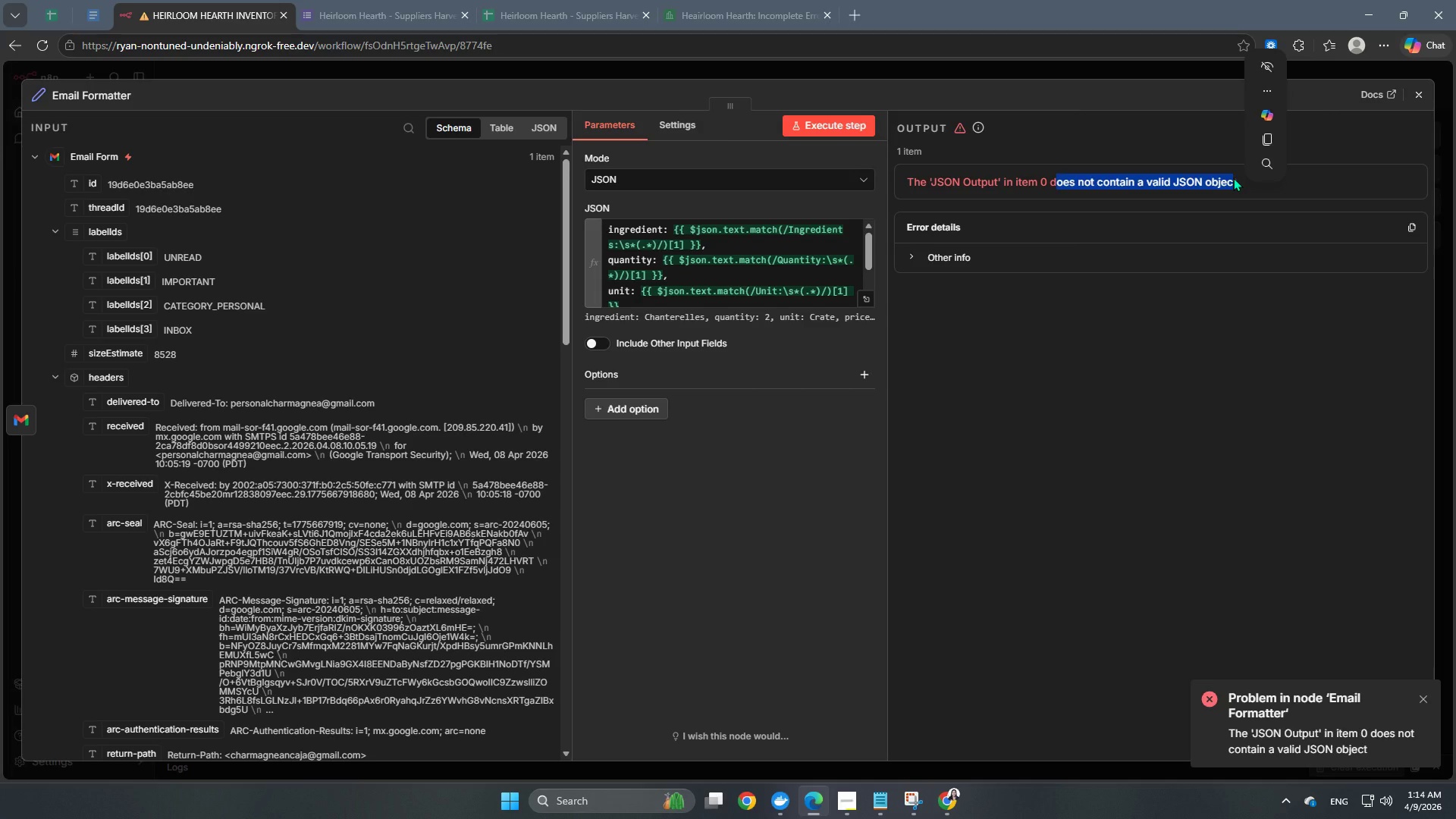 
left_click([1103, 323])
 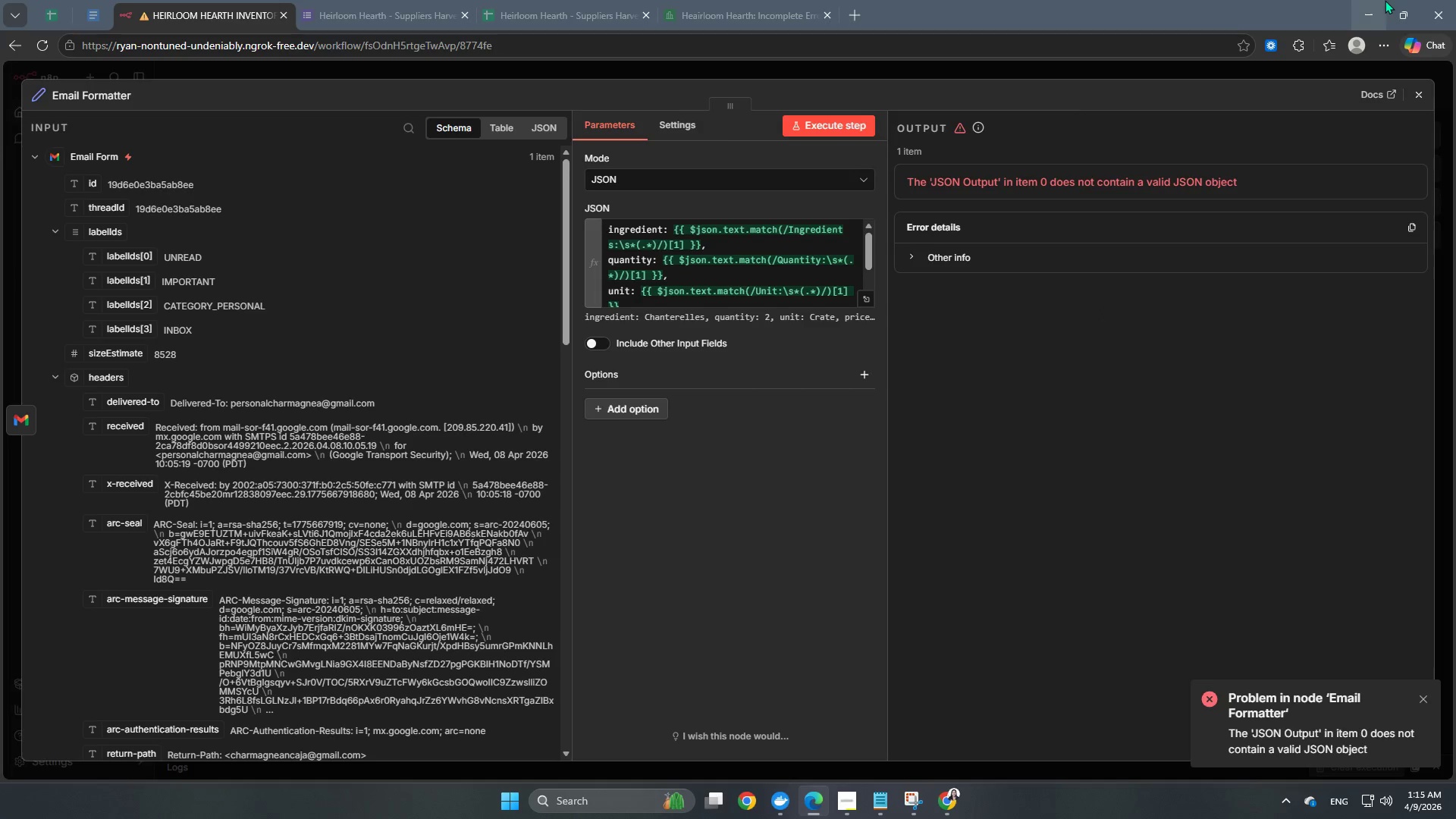 
wait(16.49)
 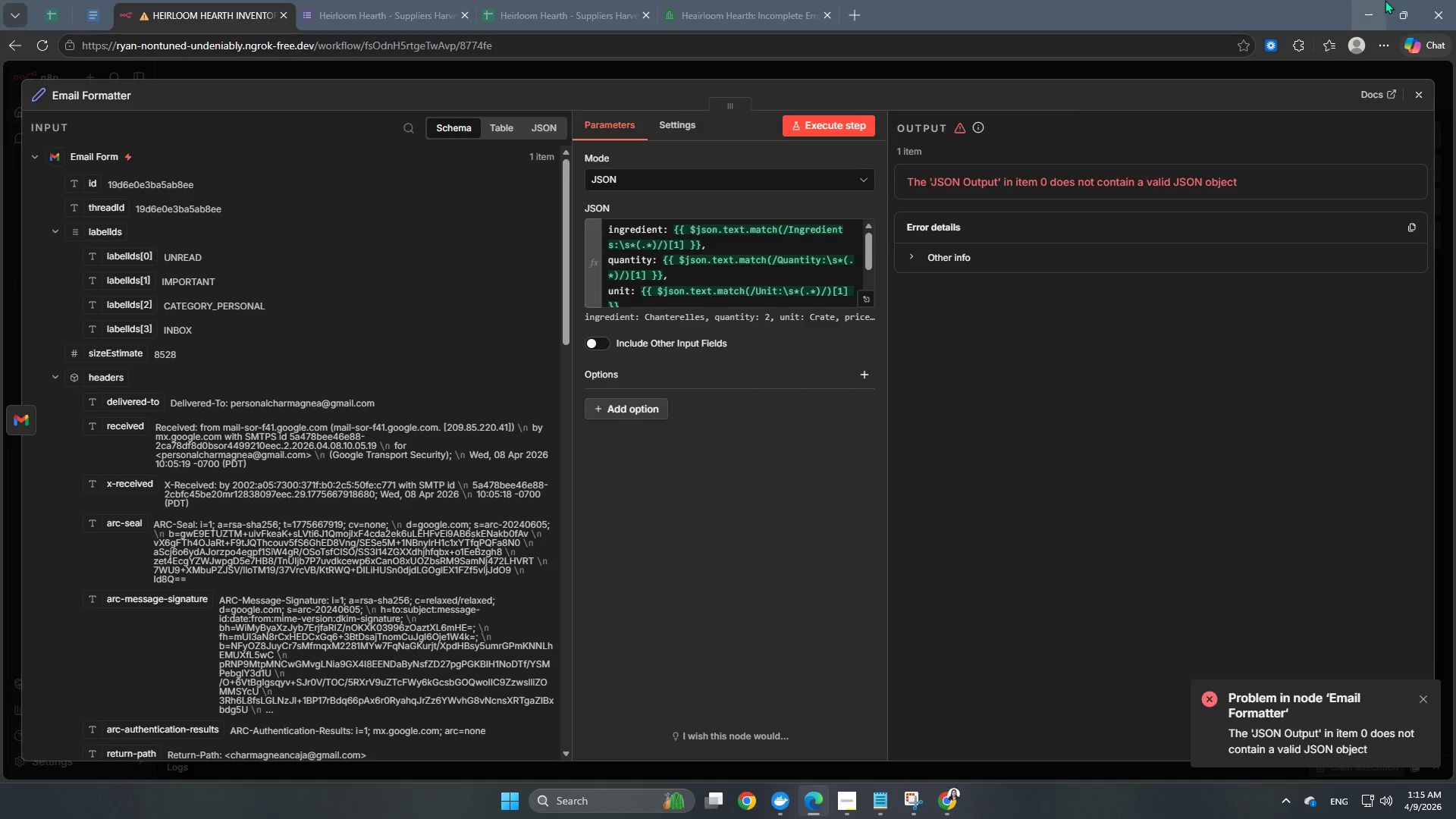 
mouse_move([1452, -22])
 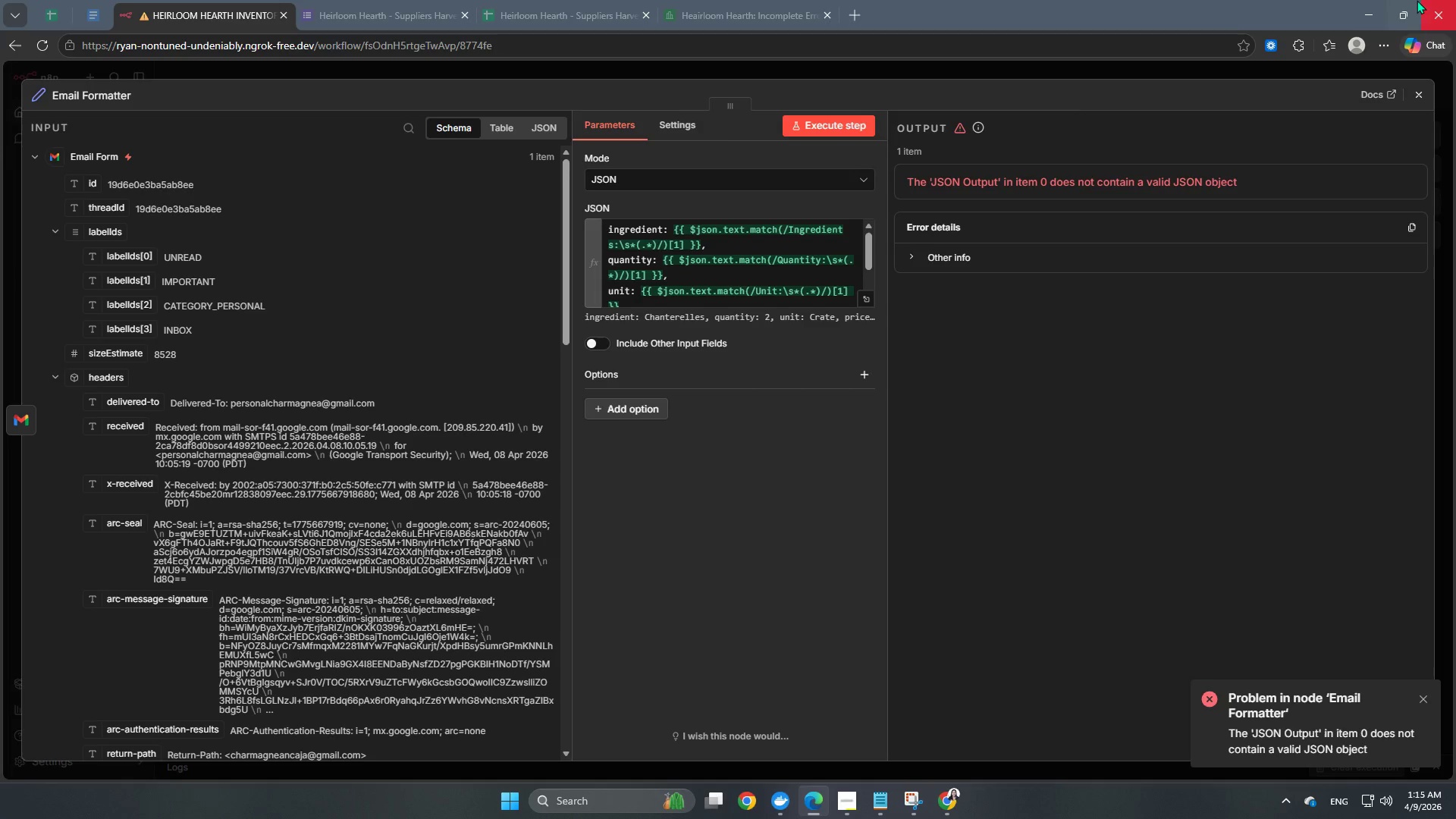 
mouse_move([1387, -5])
 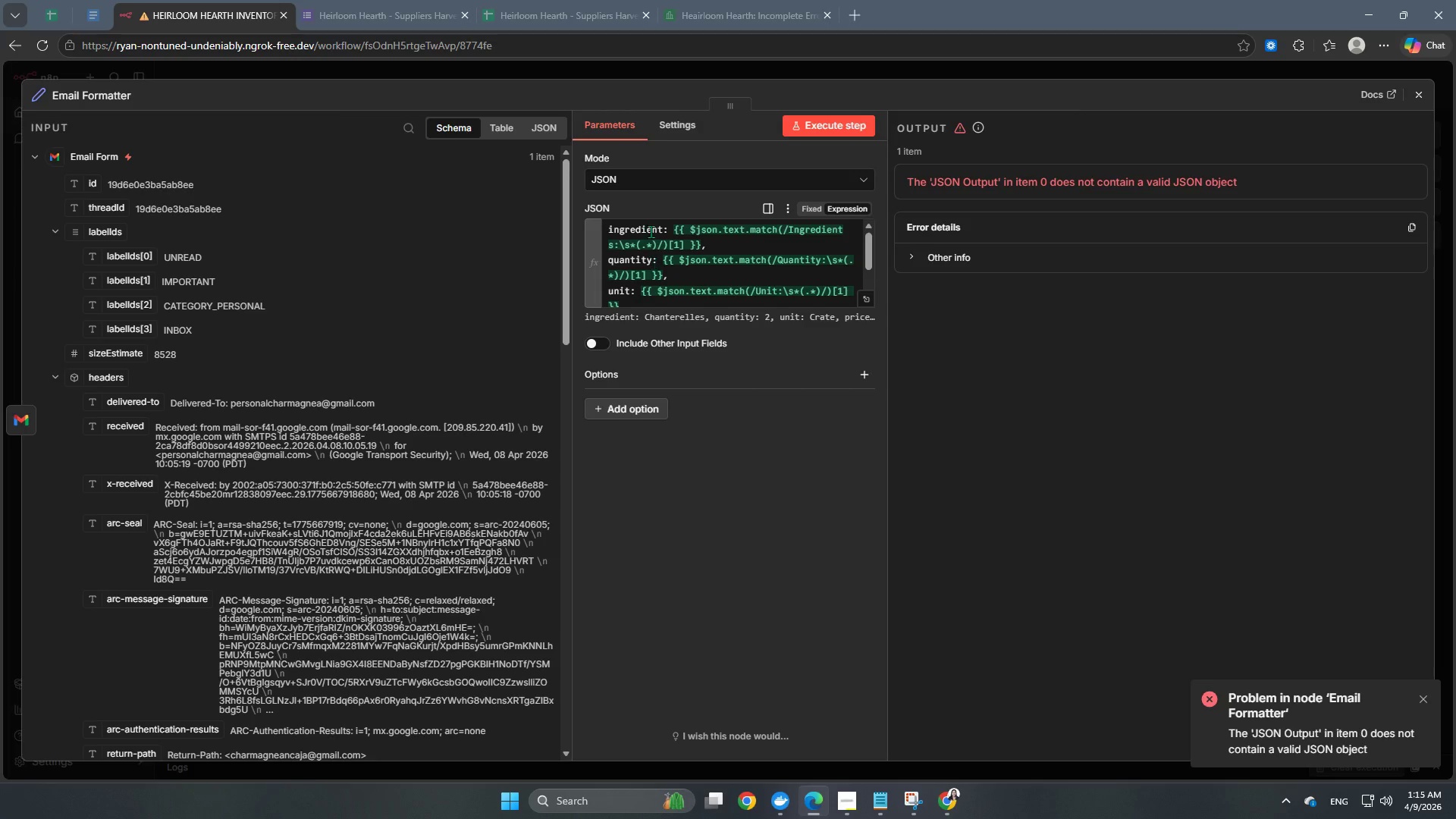 
left_click([713, 67])
 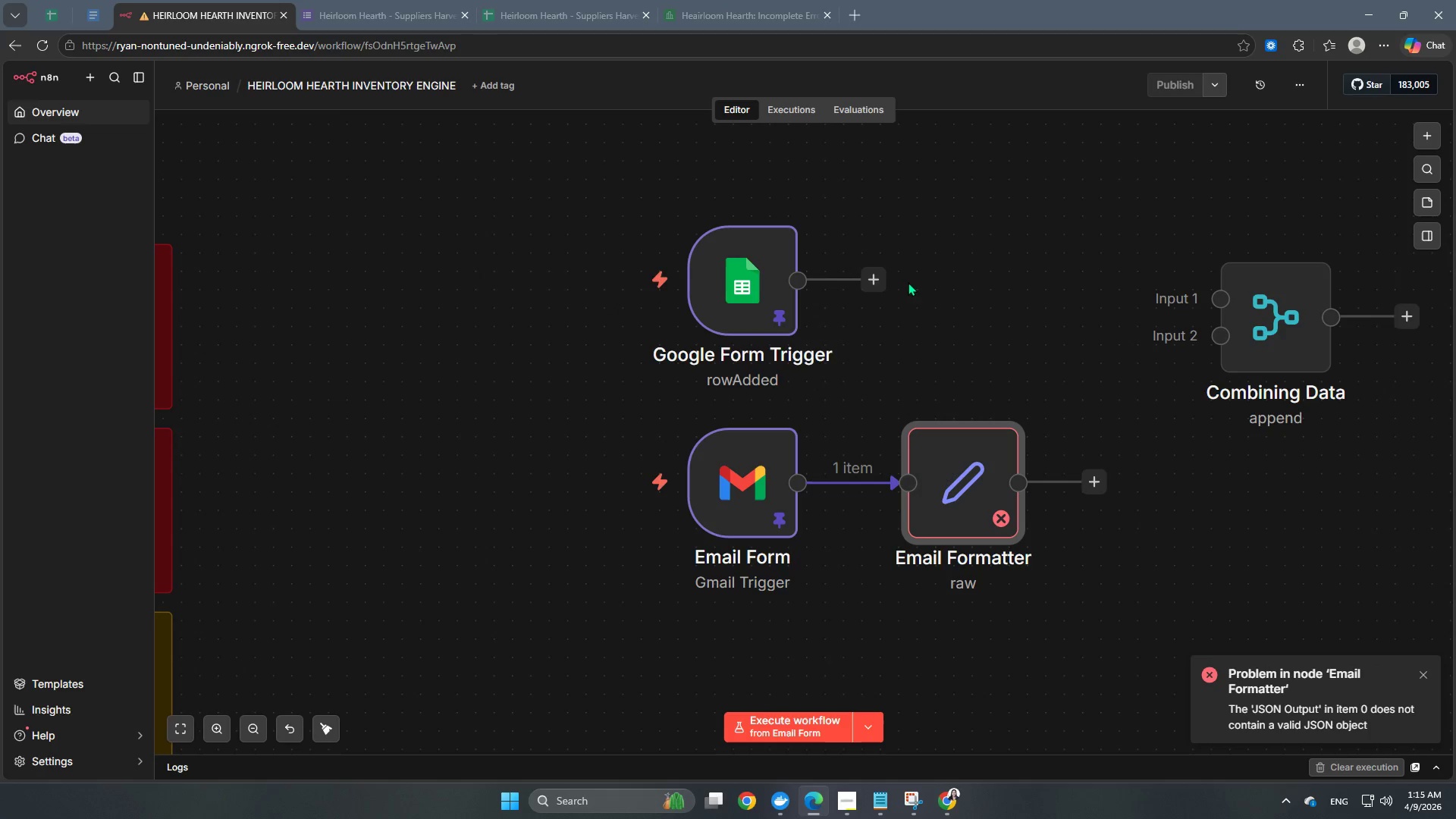 
left_click_drag(start_coordinate=[871, 277], to_coordinate=[1218, 281])
 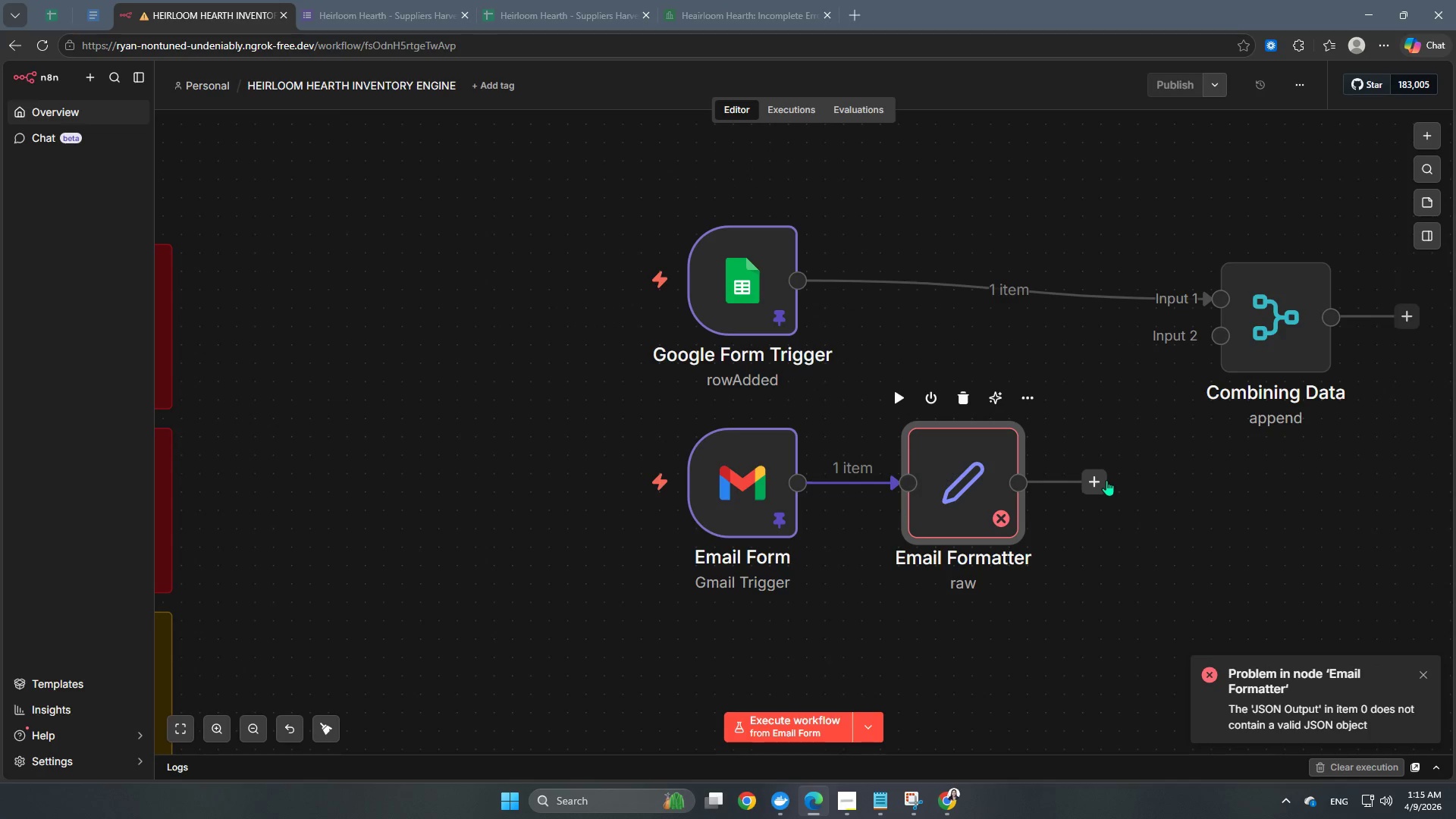 
left_click_drag(start_coordinate=[1101, 480], to_coordinate=[1196, 346])
 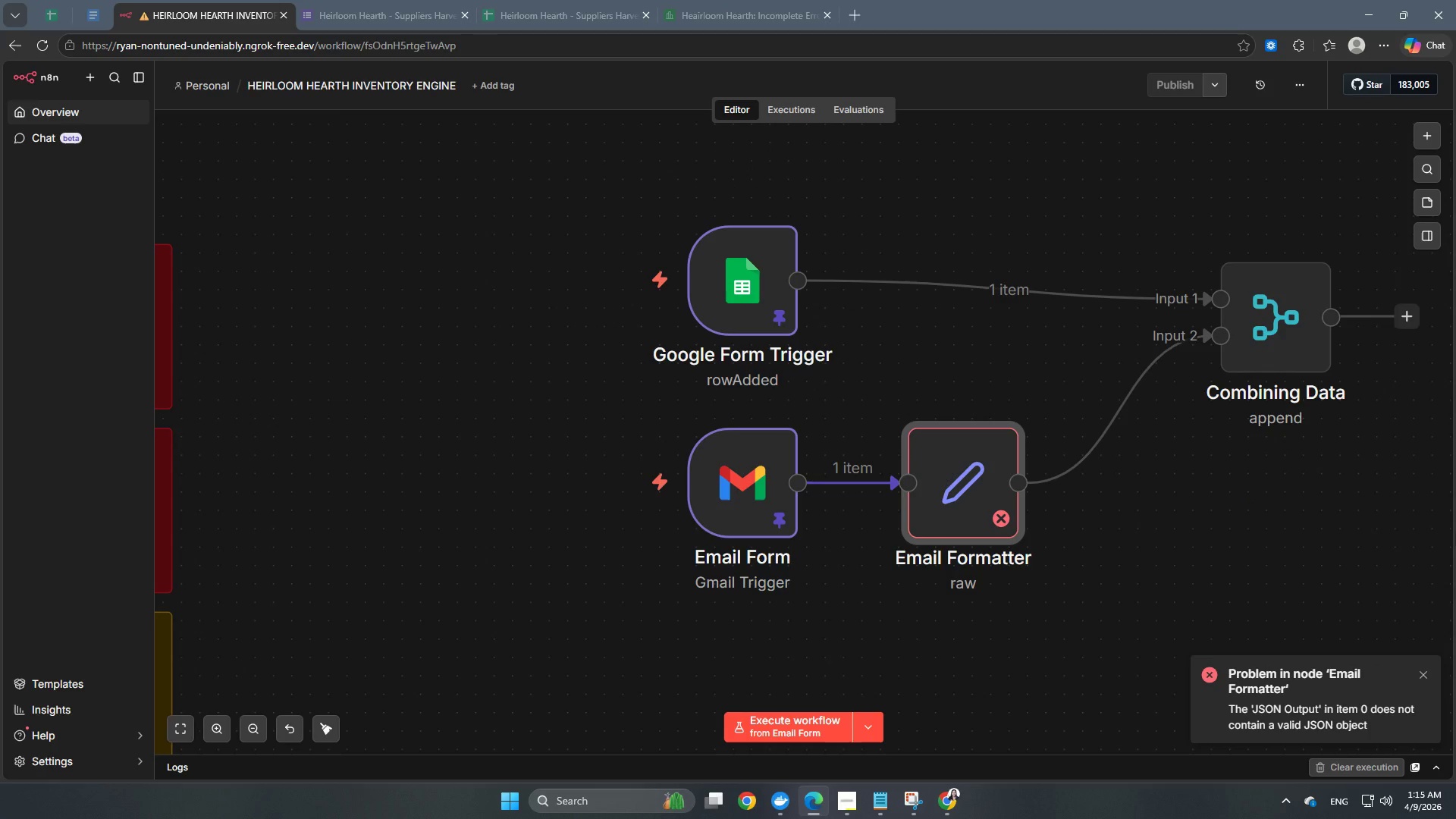 
wait(7.38)
 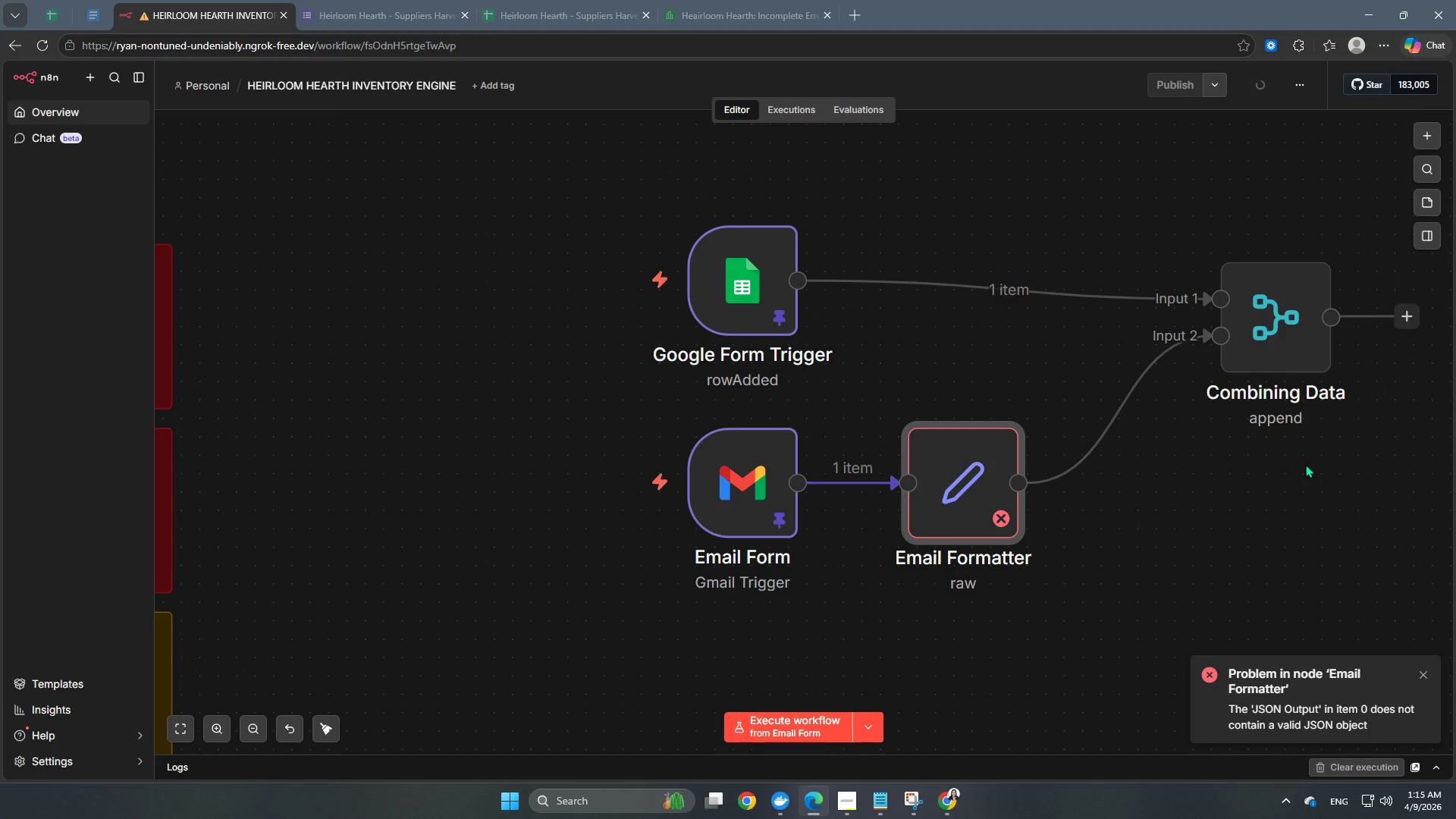 
left_click_drag(start_coordinate=[1263, 323], to_coordinate=[1096, 361])
 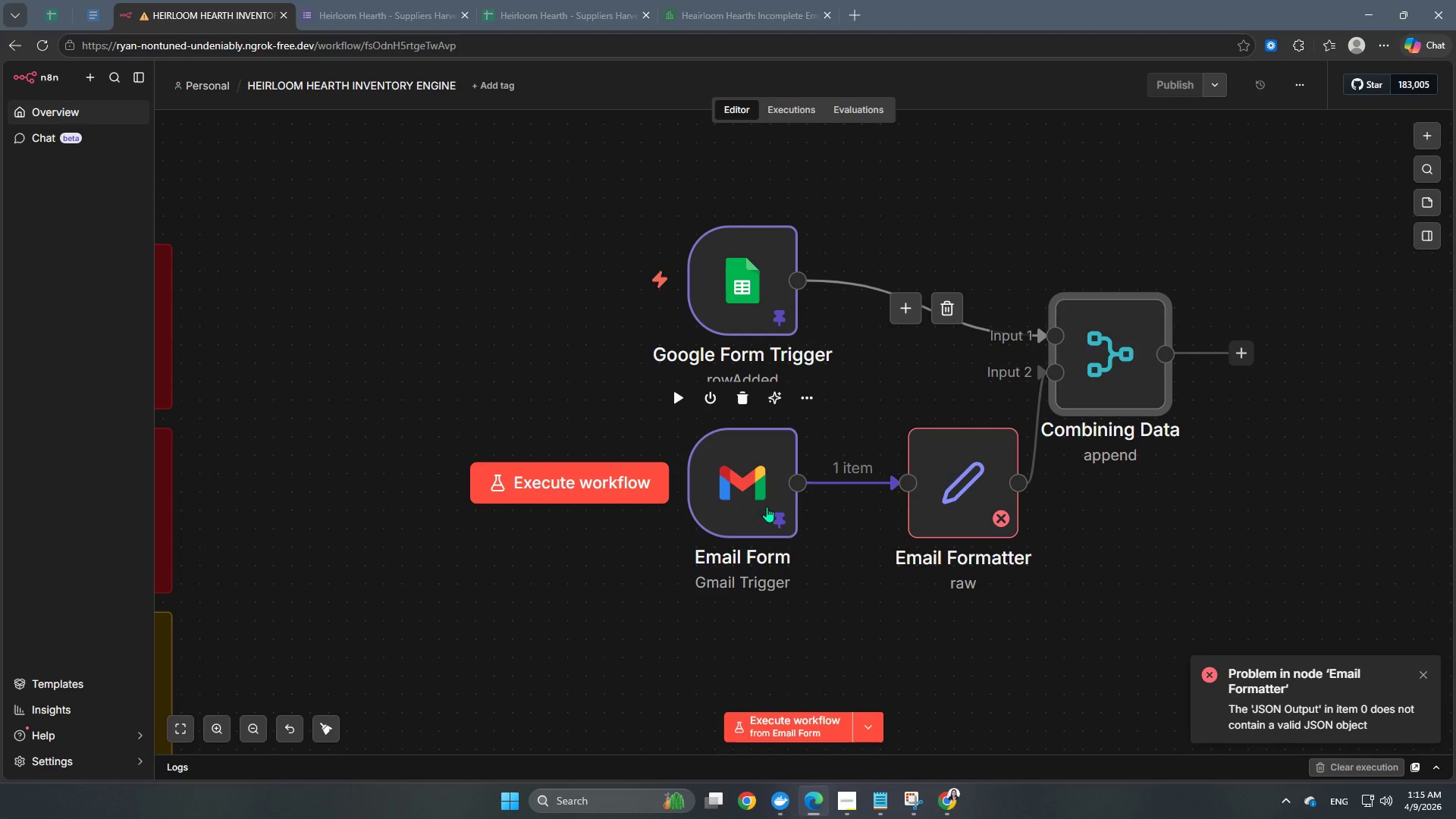 
left_click_drag(start_coordinate=[762, 490], to_coordinate=[762, 457])
 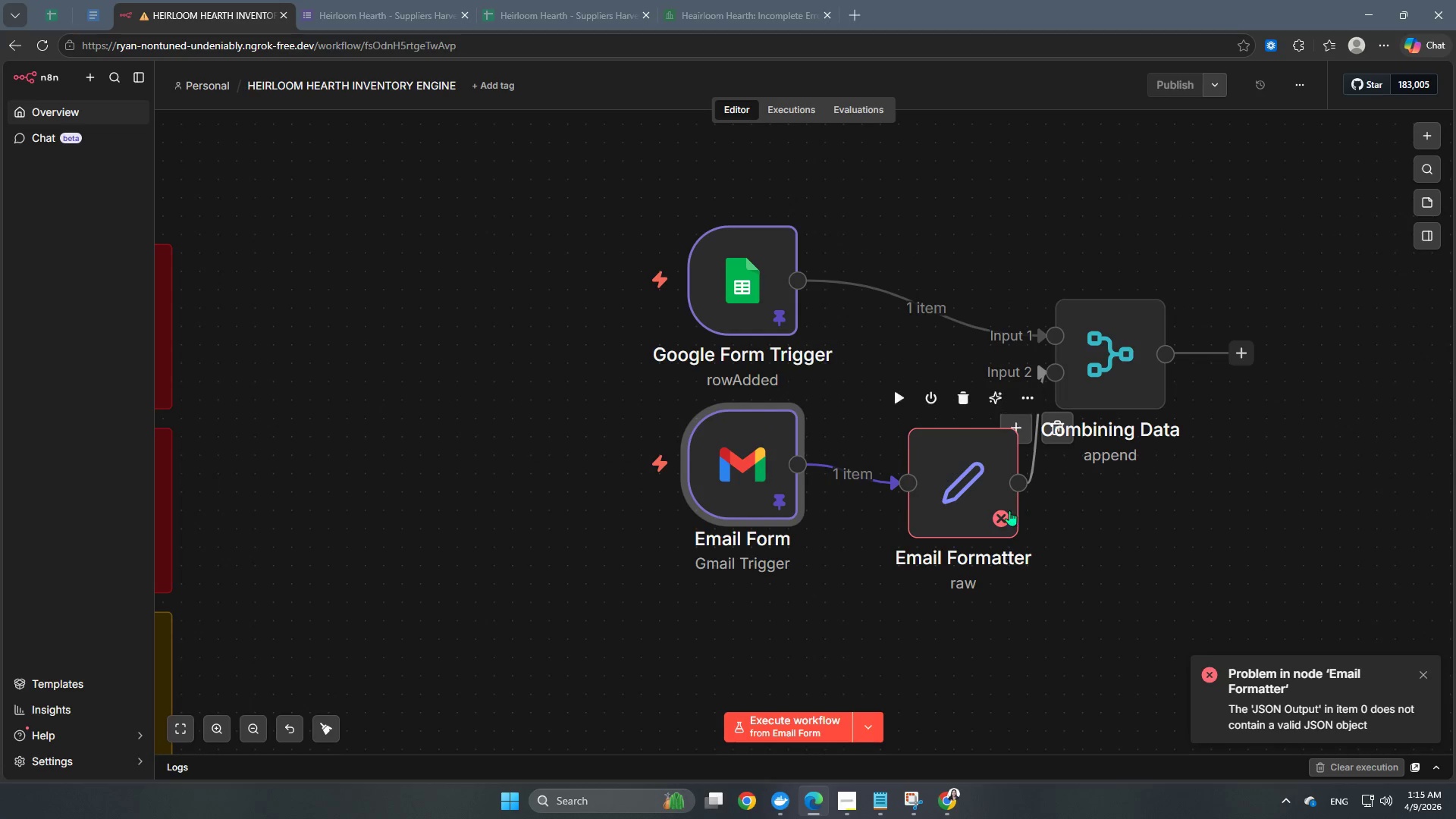 
left_click_drag(start_coordinate=[972, 485], to_coordinate=[896, 459])
 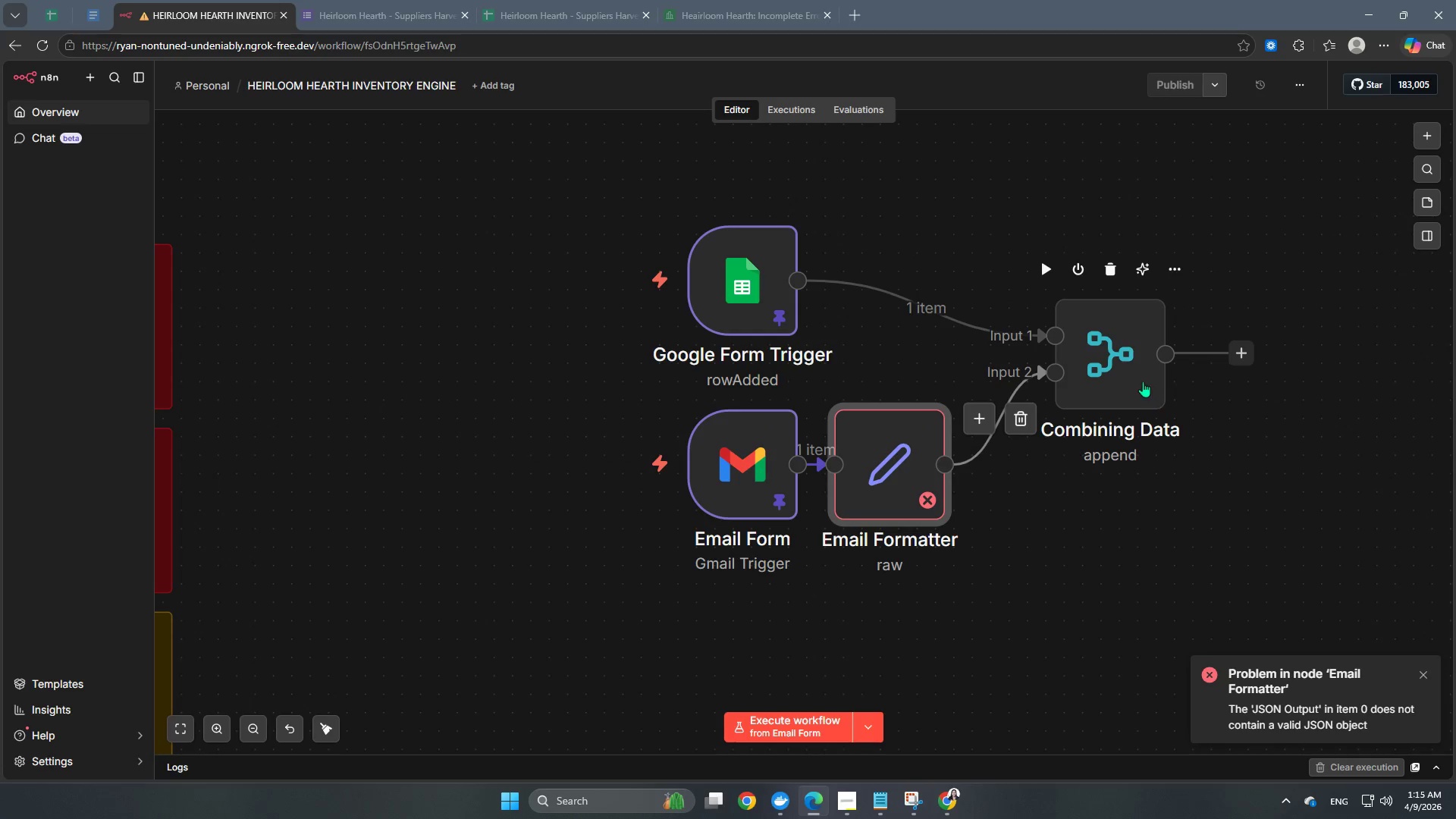 
left_click_drag(start_coordinate=[1139, 373], to_coordinate=[1062, 380])
 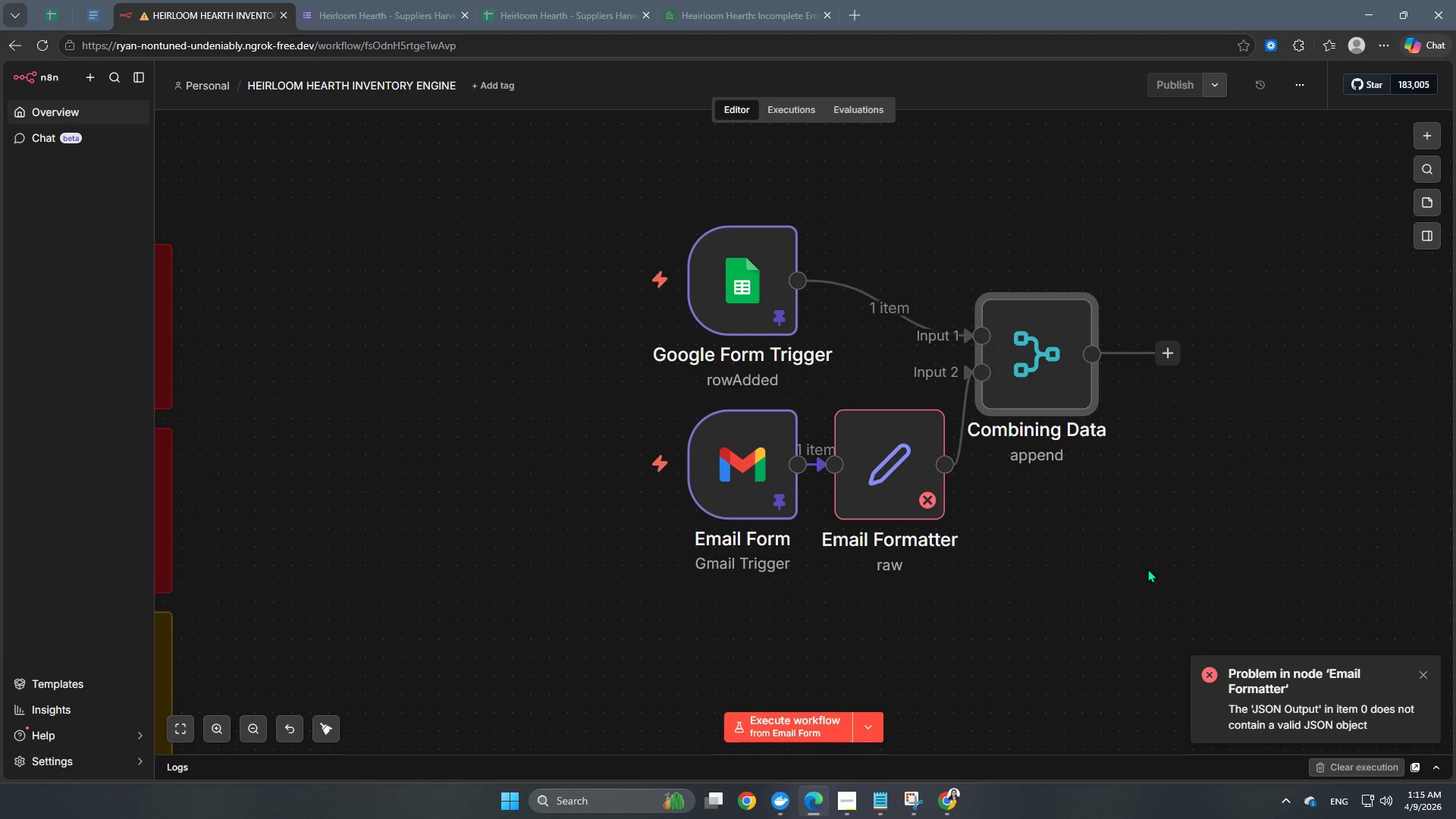 
hold_key(key=Space, duration=1.2)
 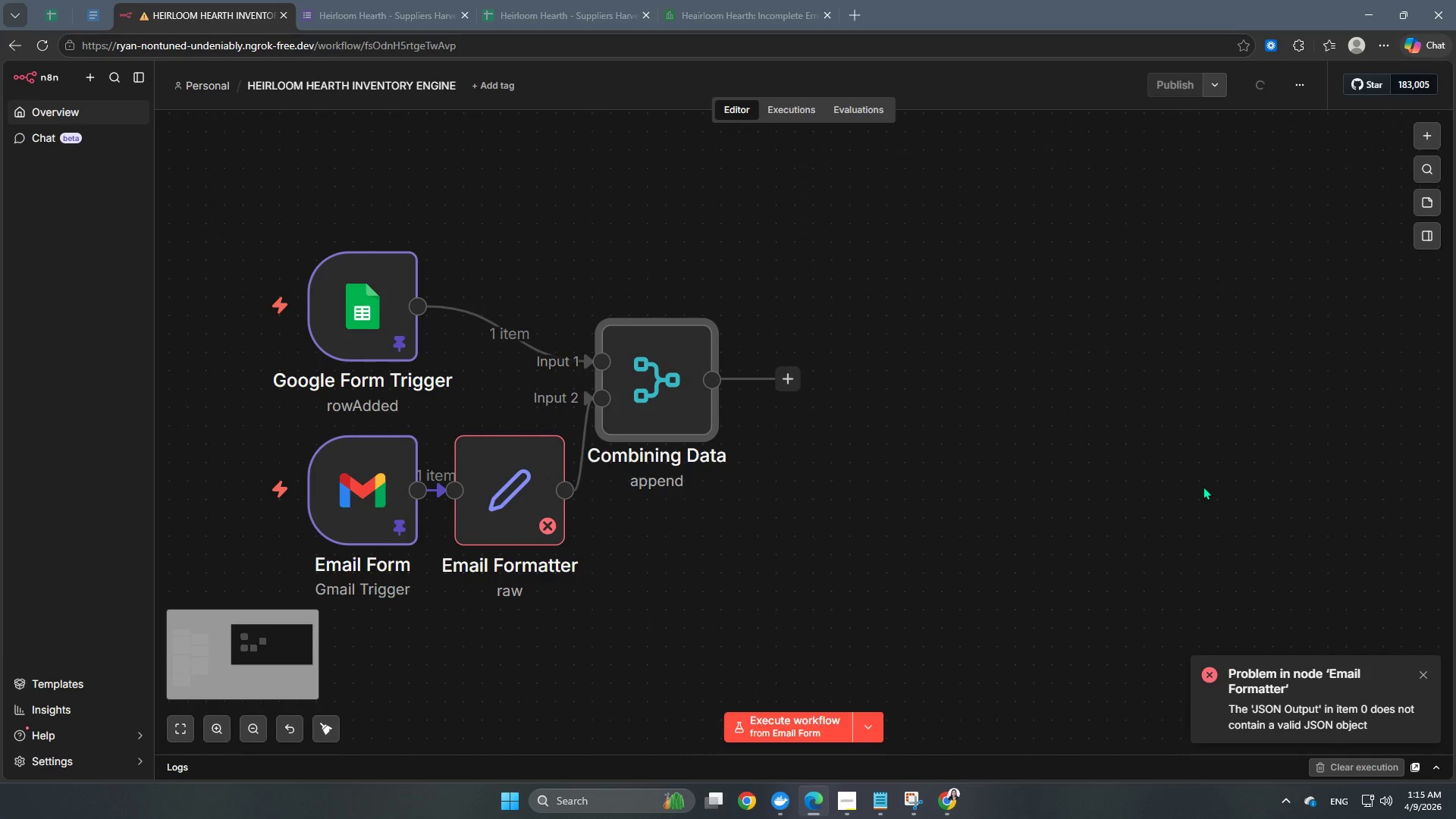 
left_click_drag(start_coordinate=[1254, 544], to_coordinate=[874, 570])
 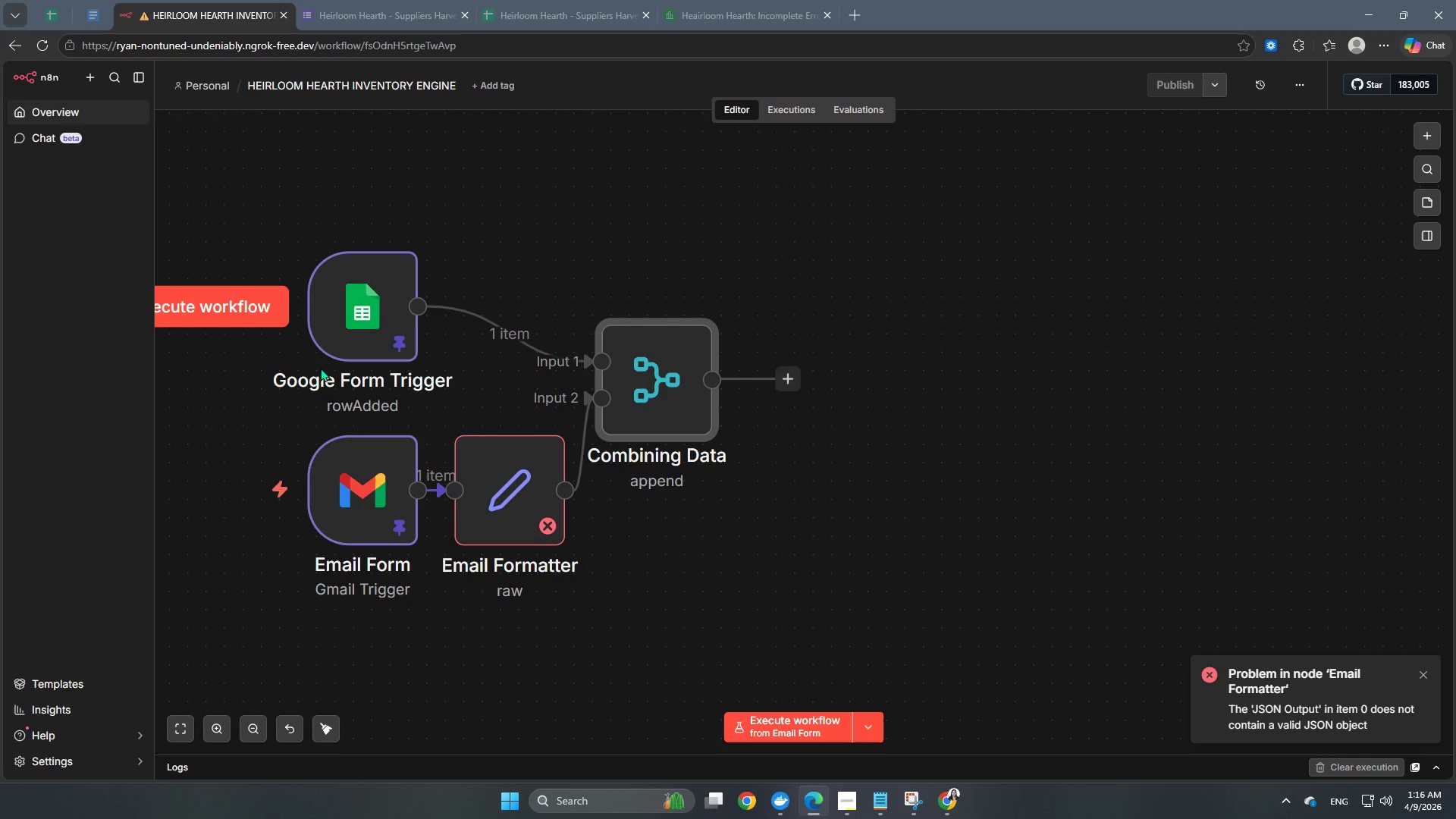 
wait(23.83)
 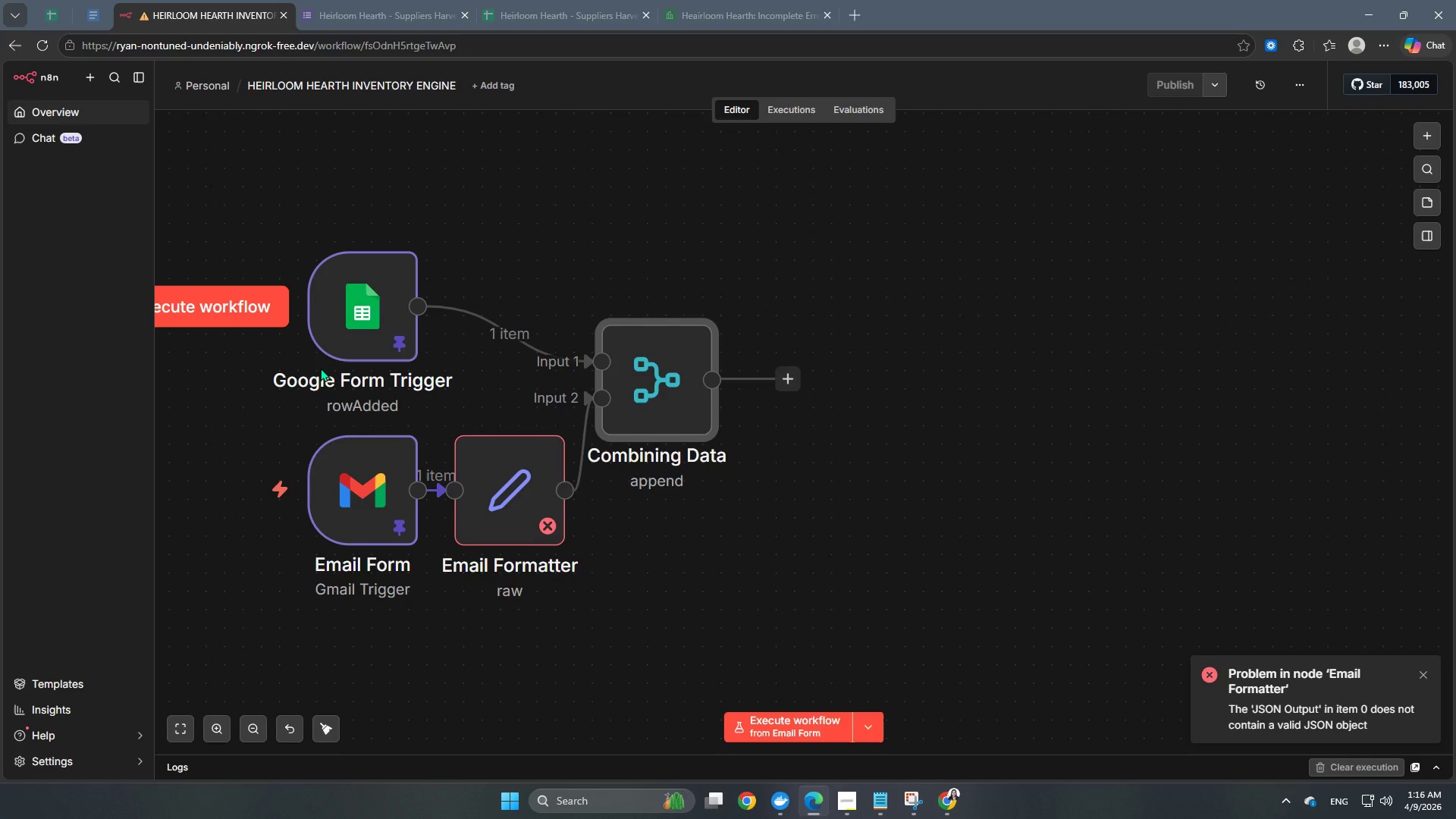 
double_click([513, 501])
 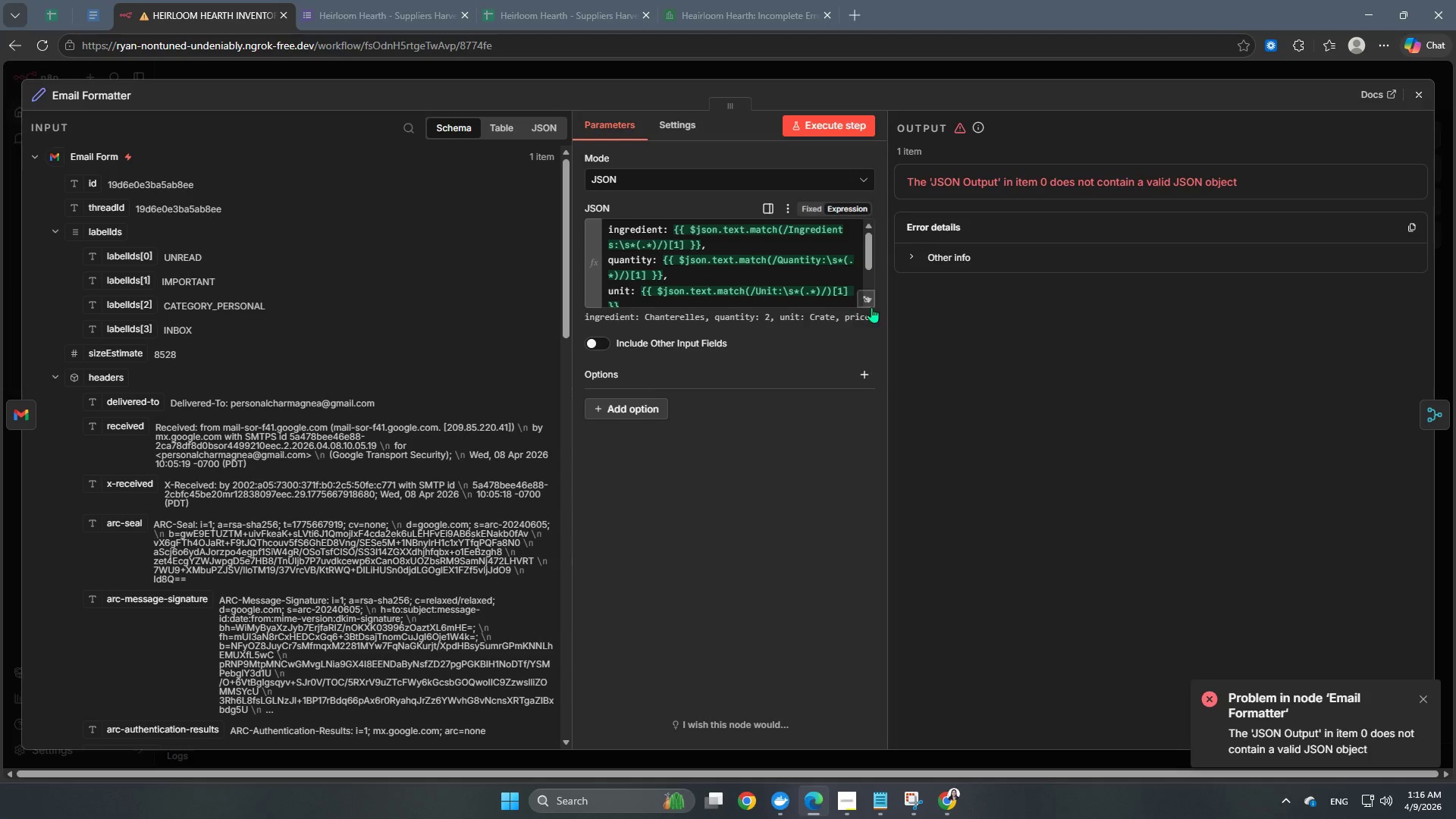 
left_click([873, 306])
 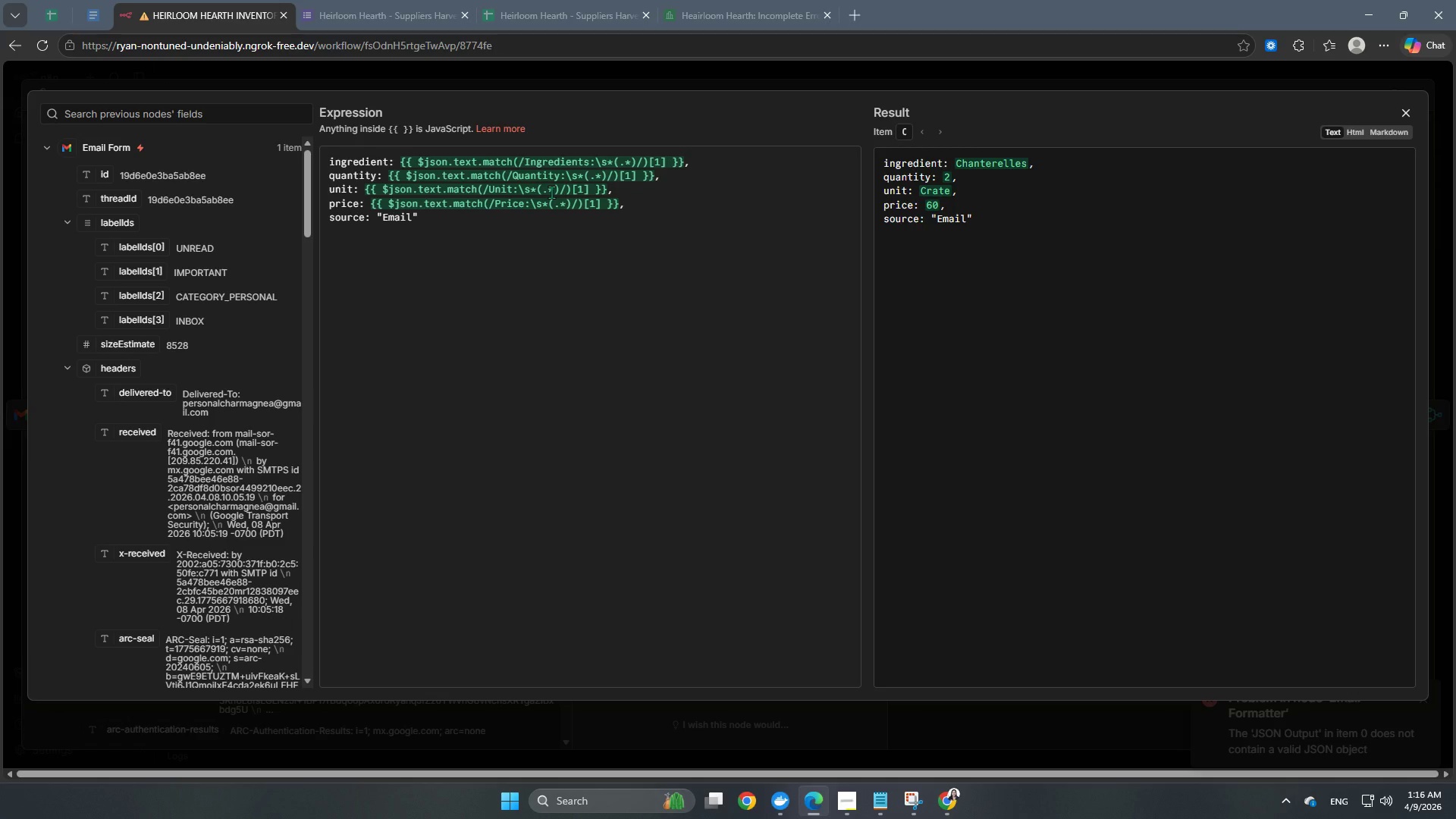 
wait(18.59)
 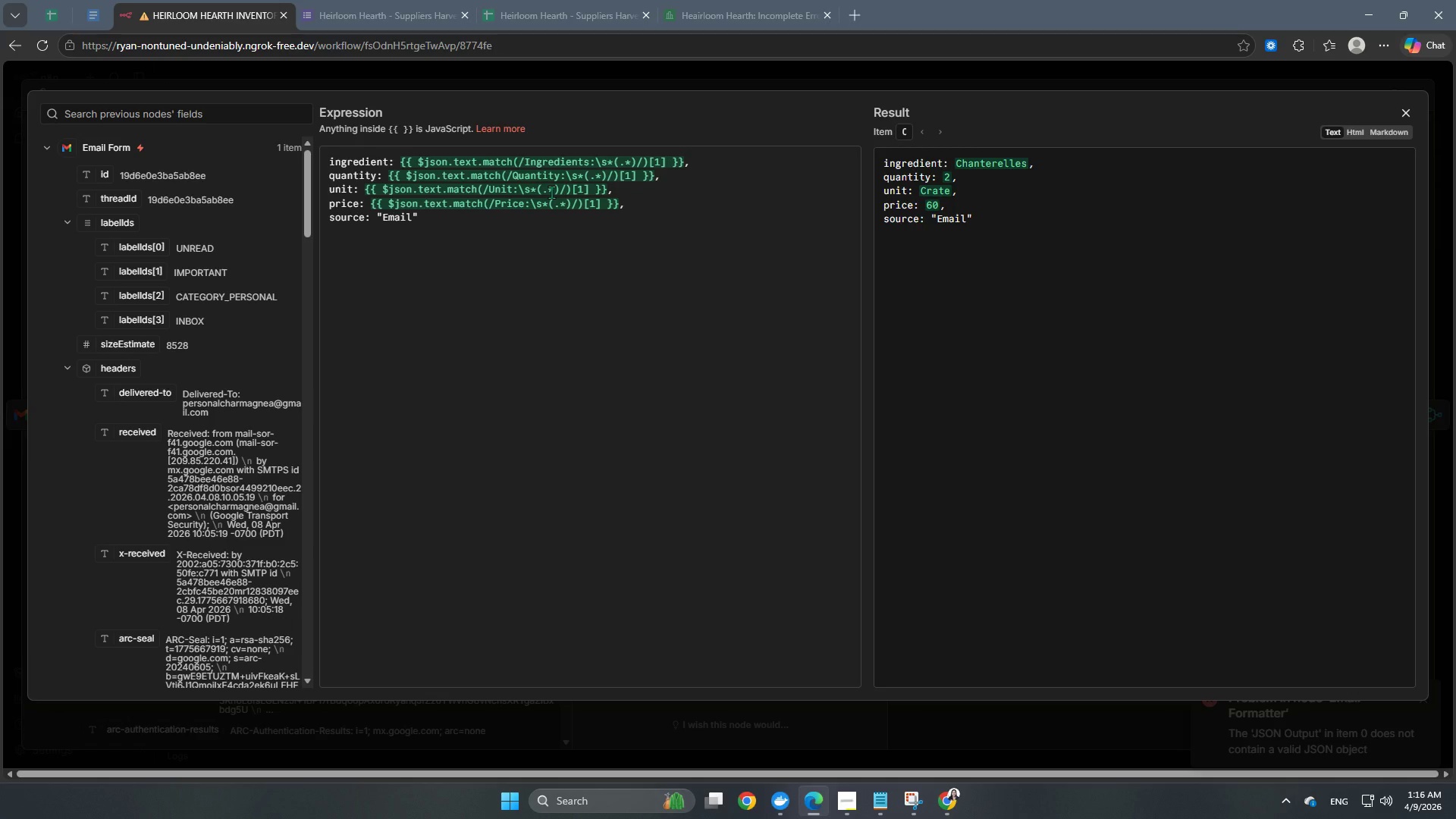 
left_click([693, 70])
 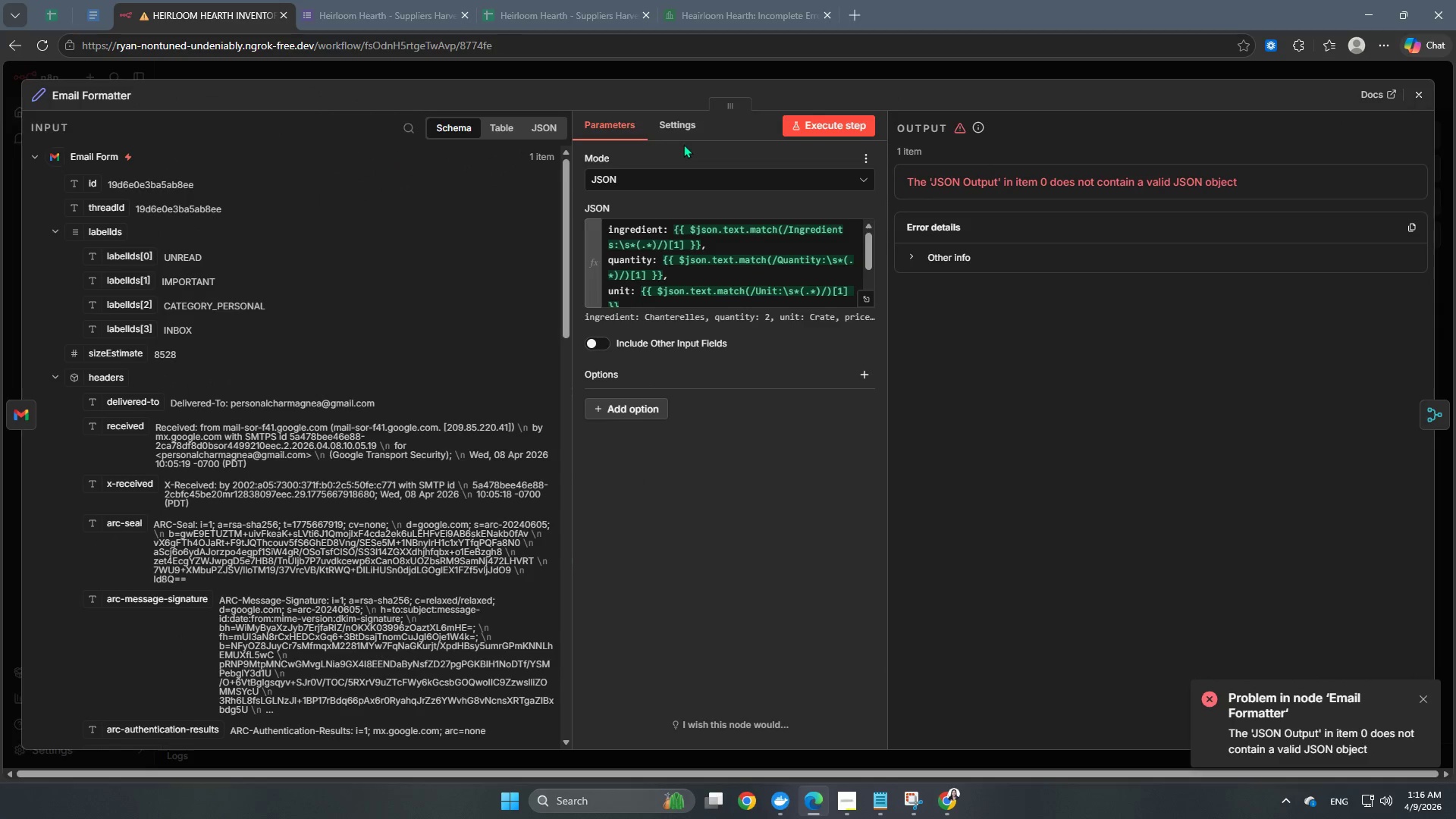 
left_click([706, 65])
 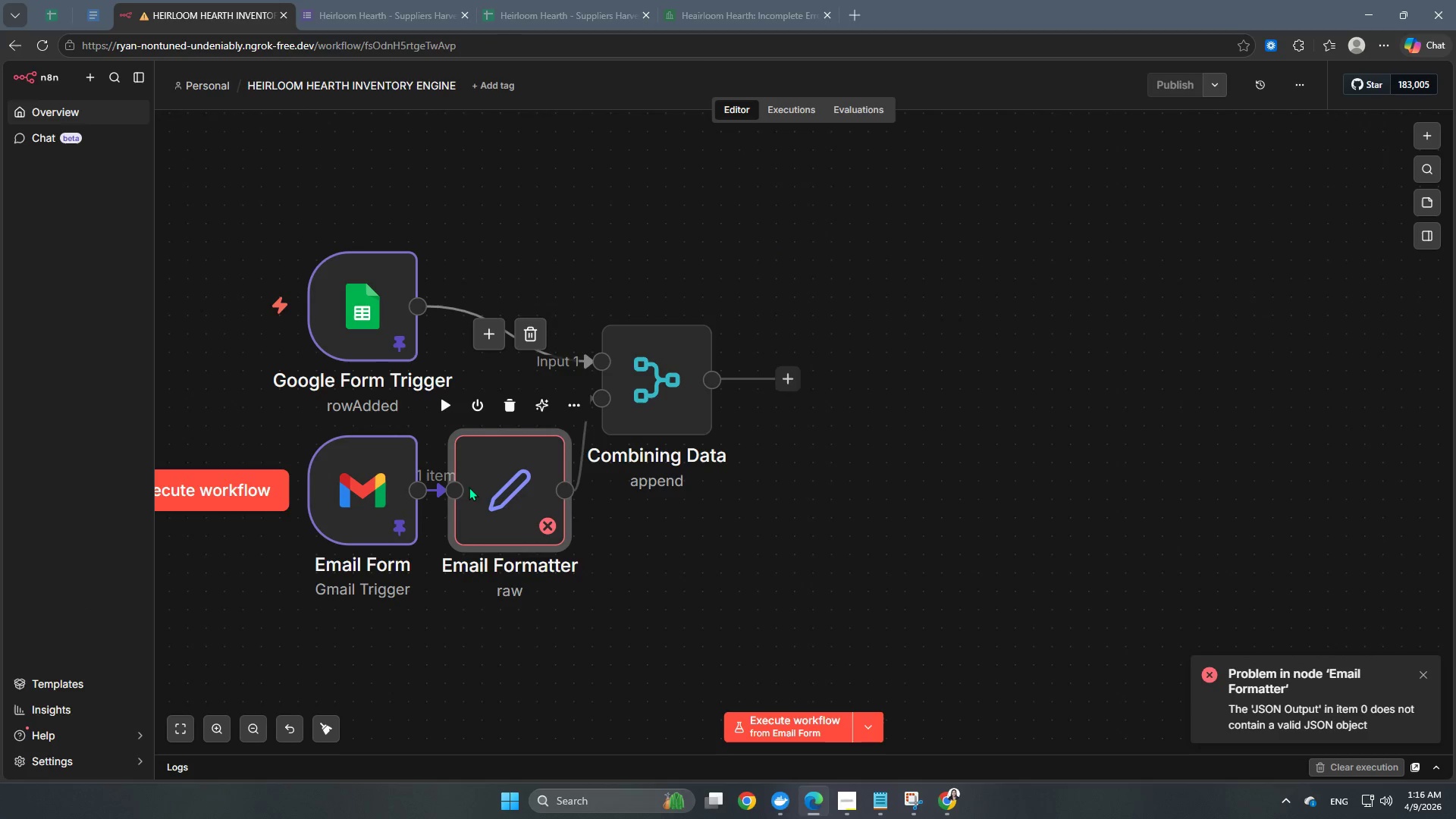 
left_click_drag(start_coordinate=[507, 492], to_coordinate=[542, 695])
 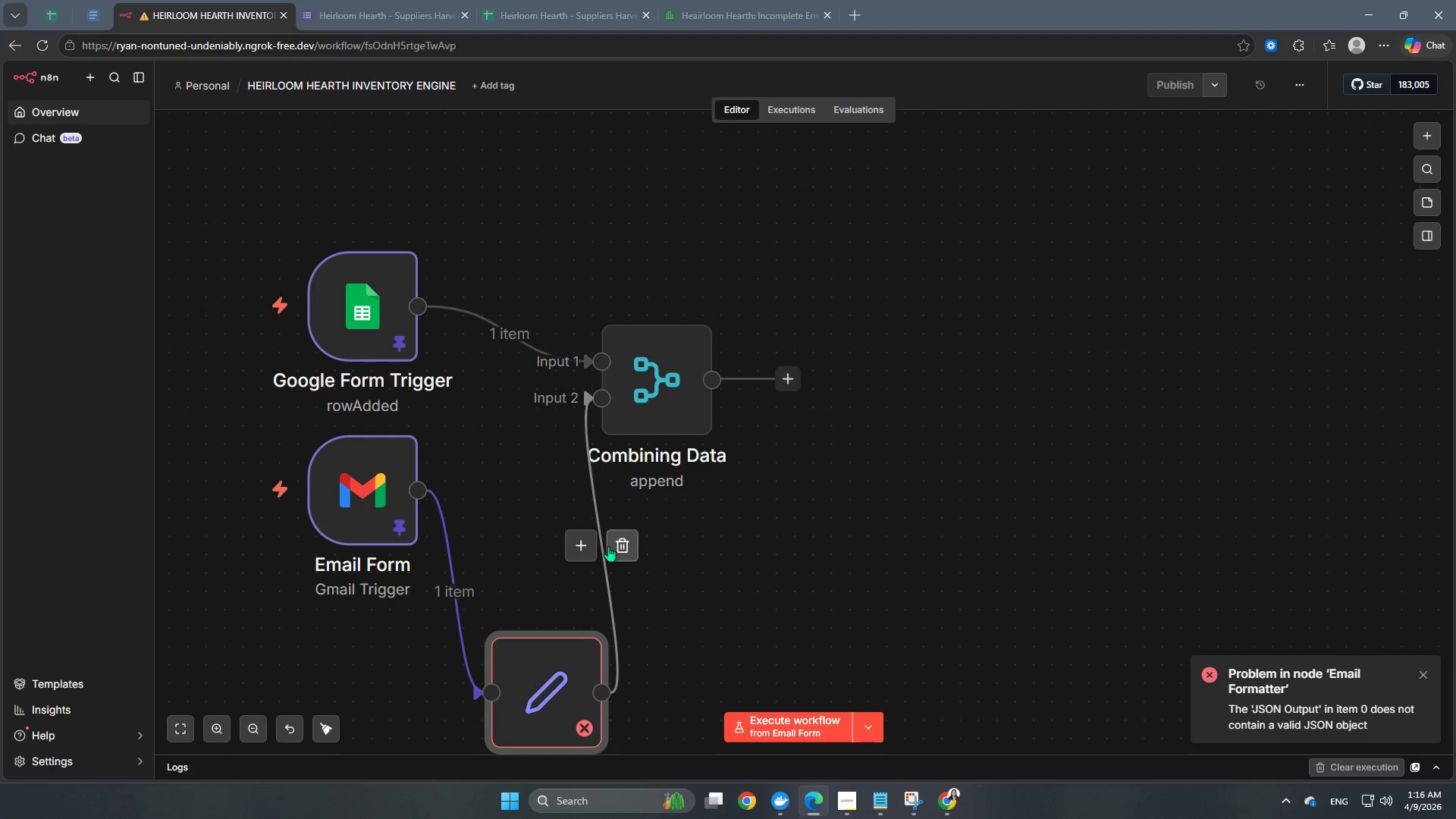 
left_click([619, 547])
 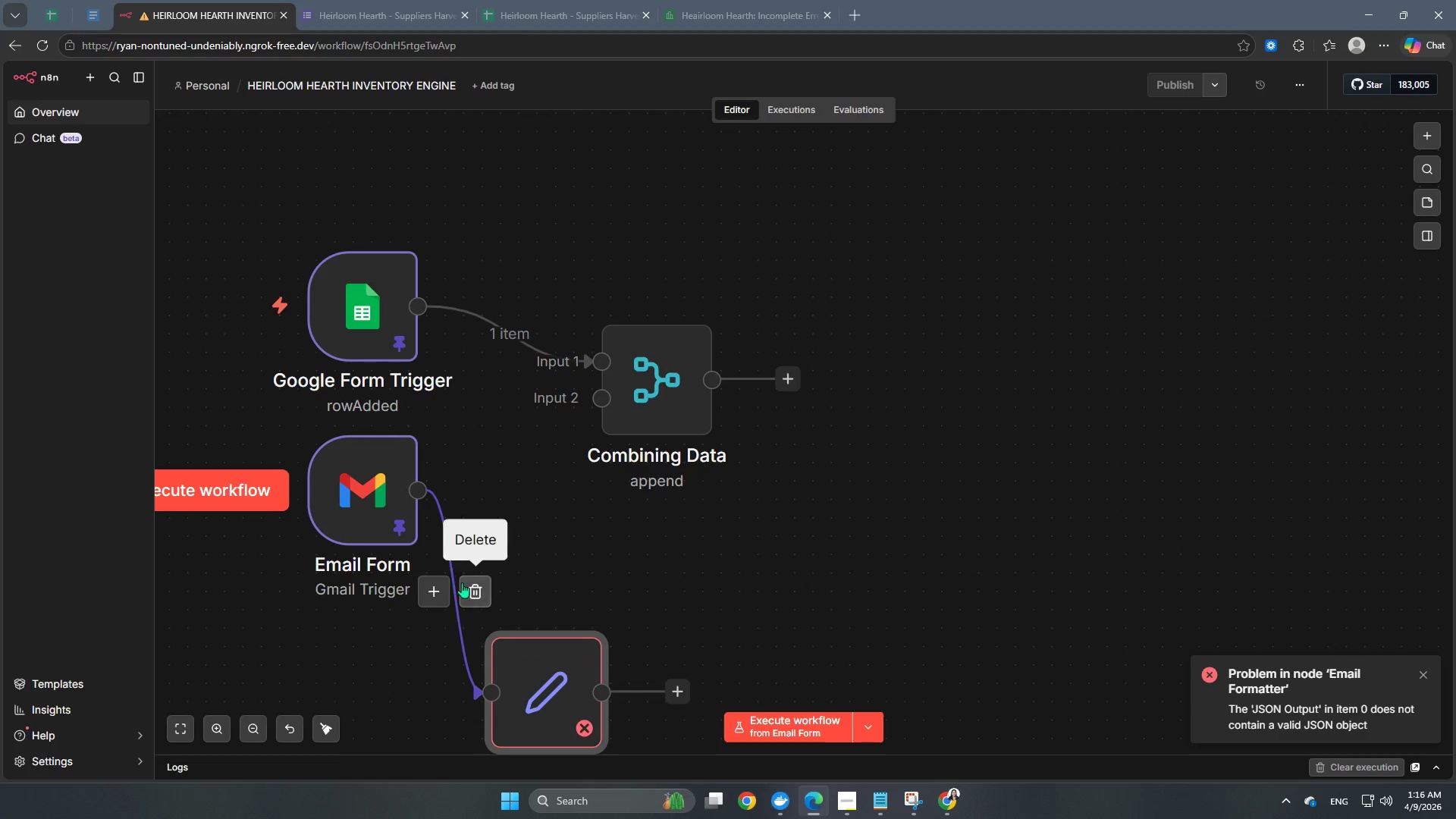 
left_click([472, 585])
 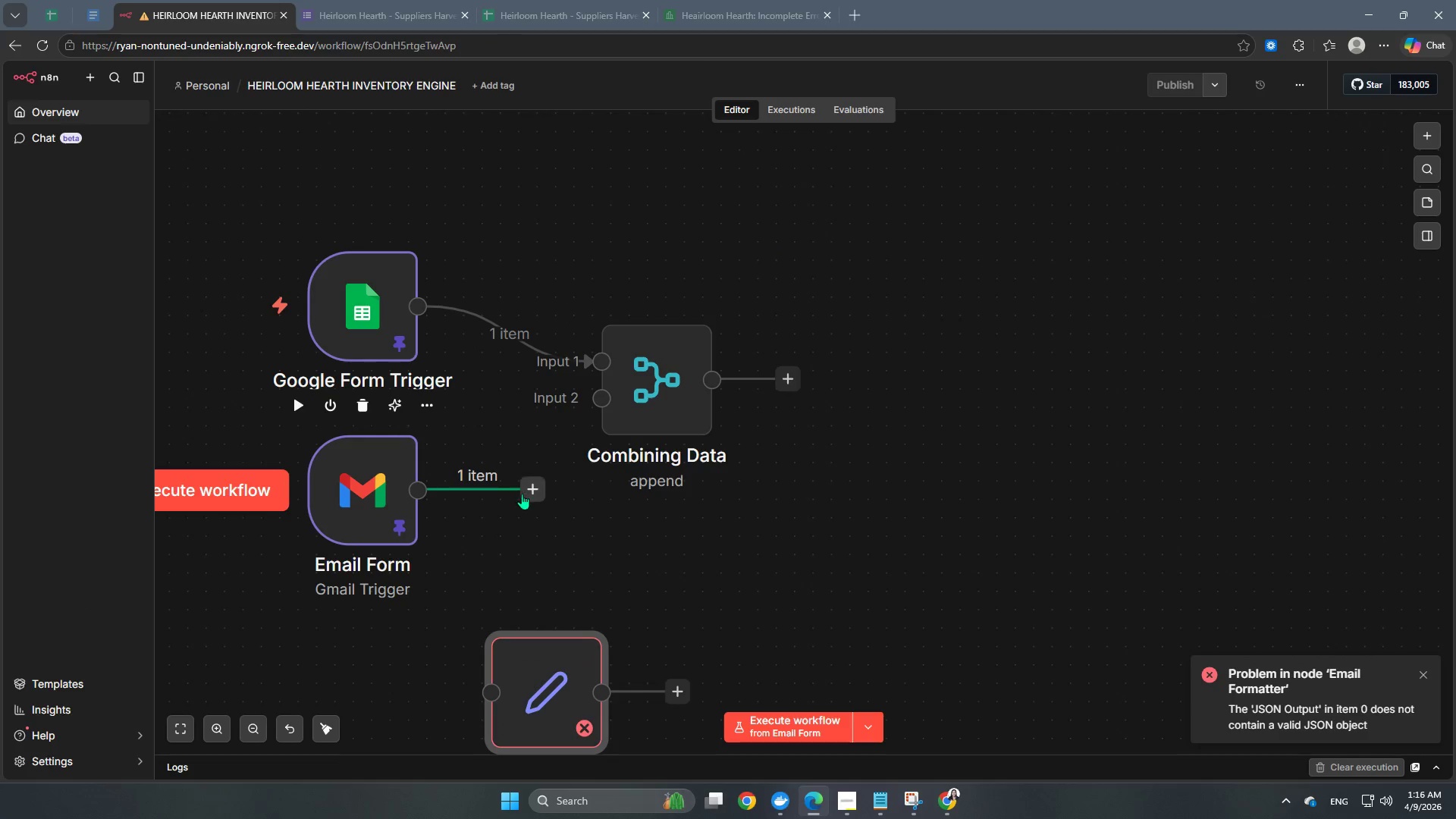 
left_click([532, 490])
 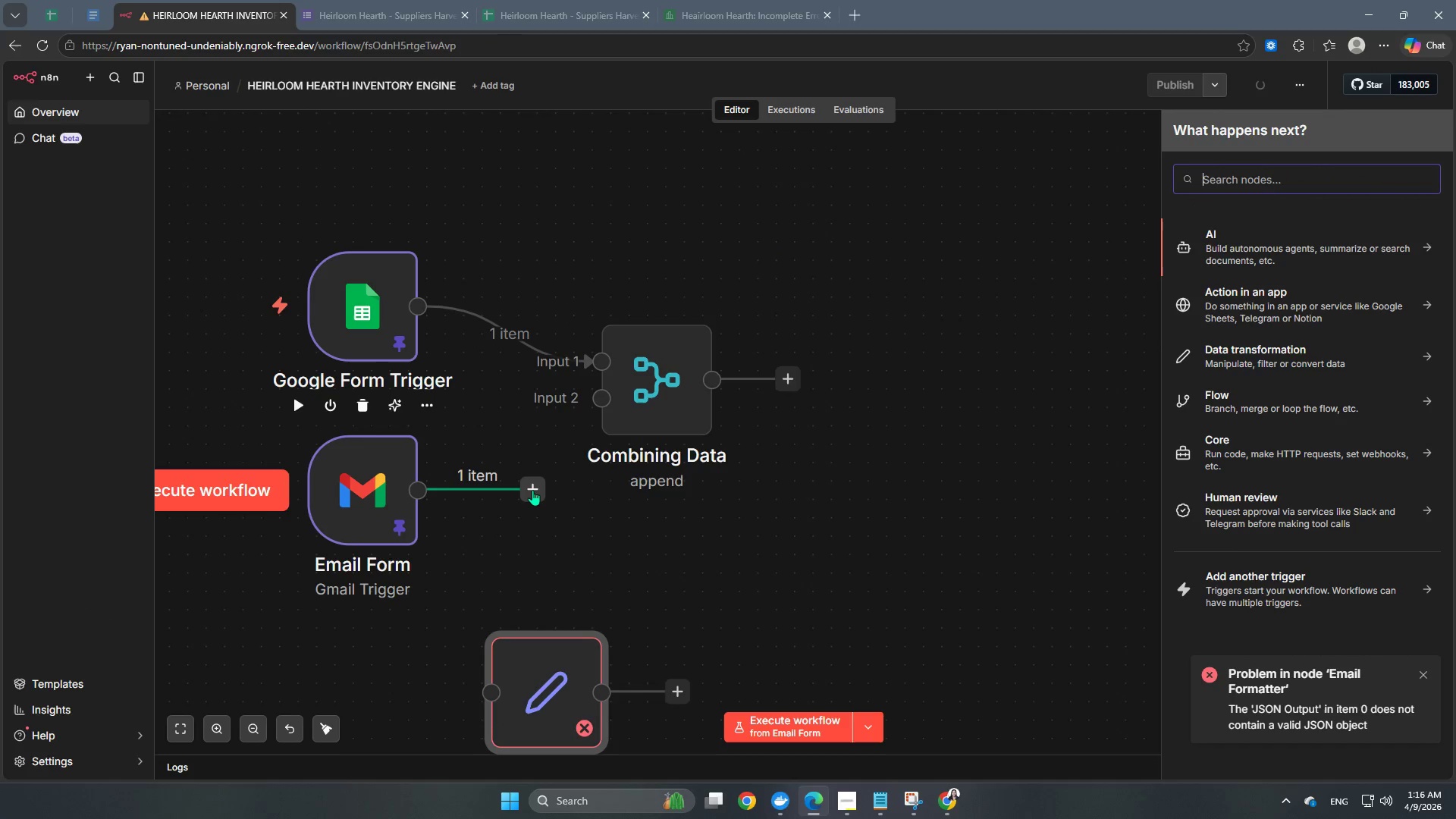 
type(edit)
 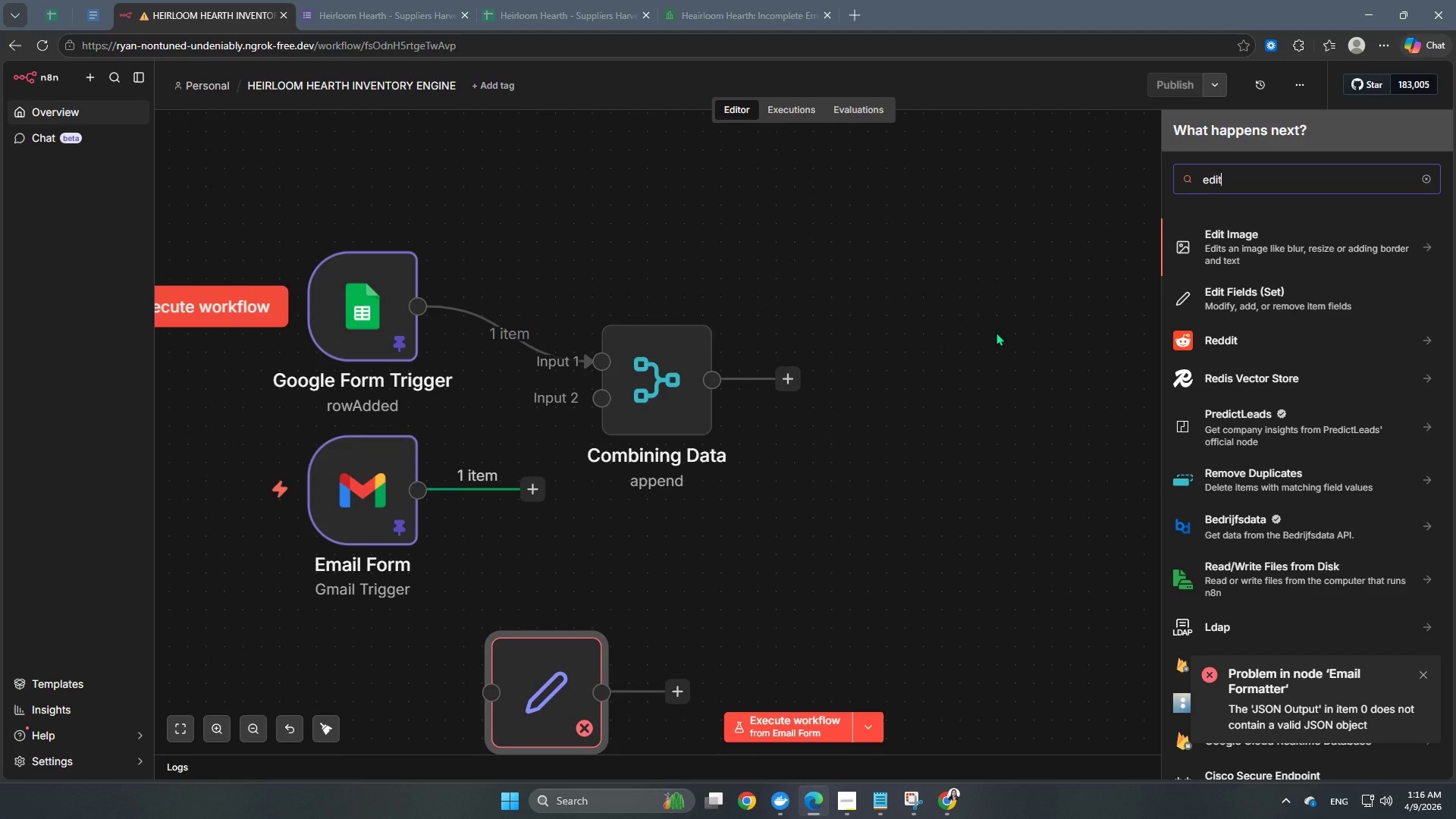 
left_click([1253, 296])
 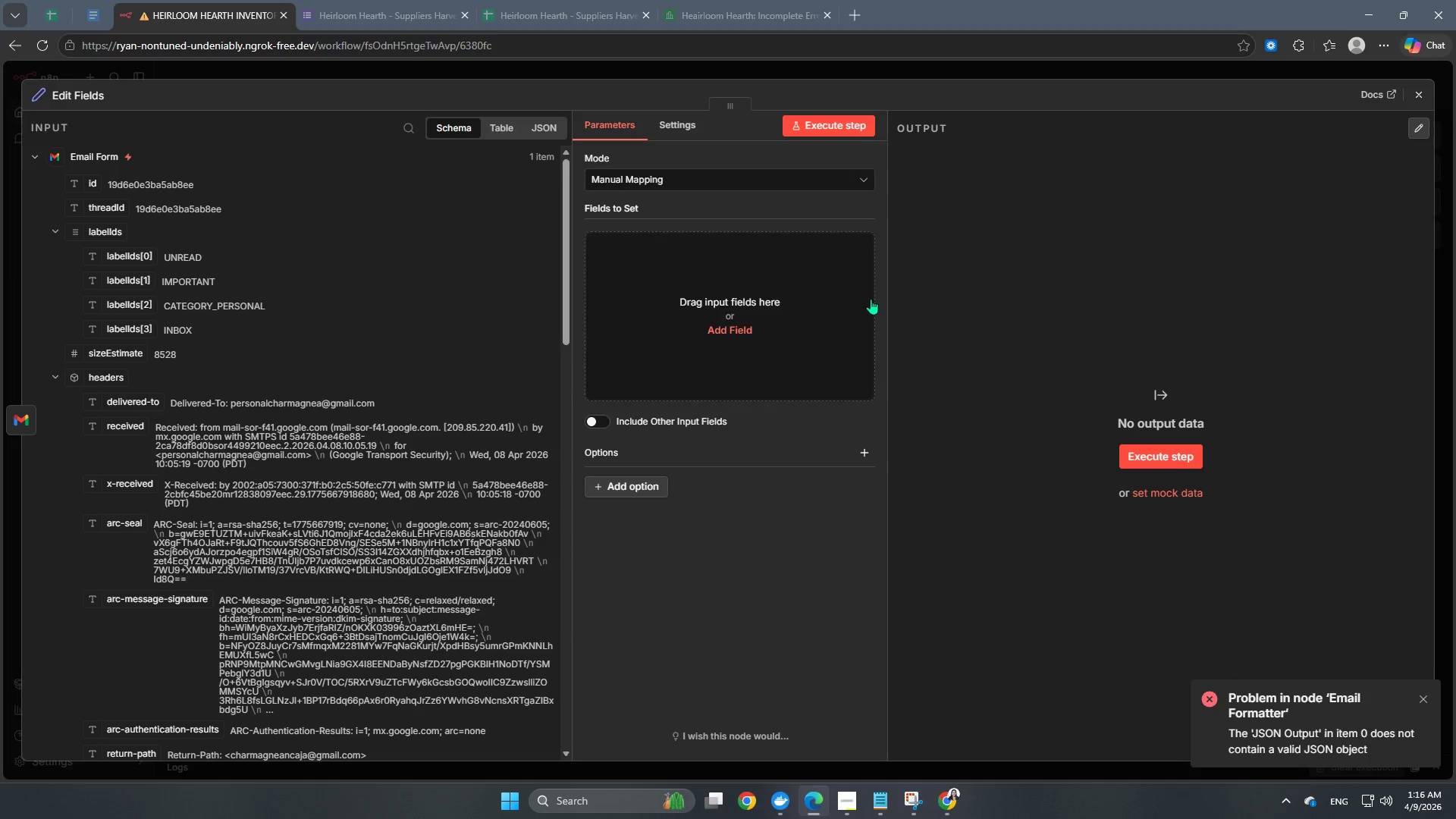 
wait(5.25)
 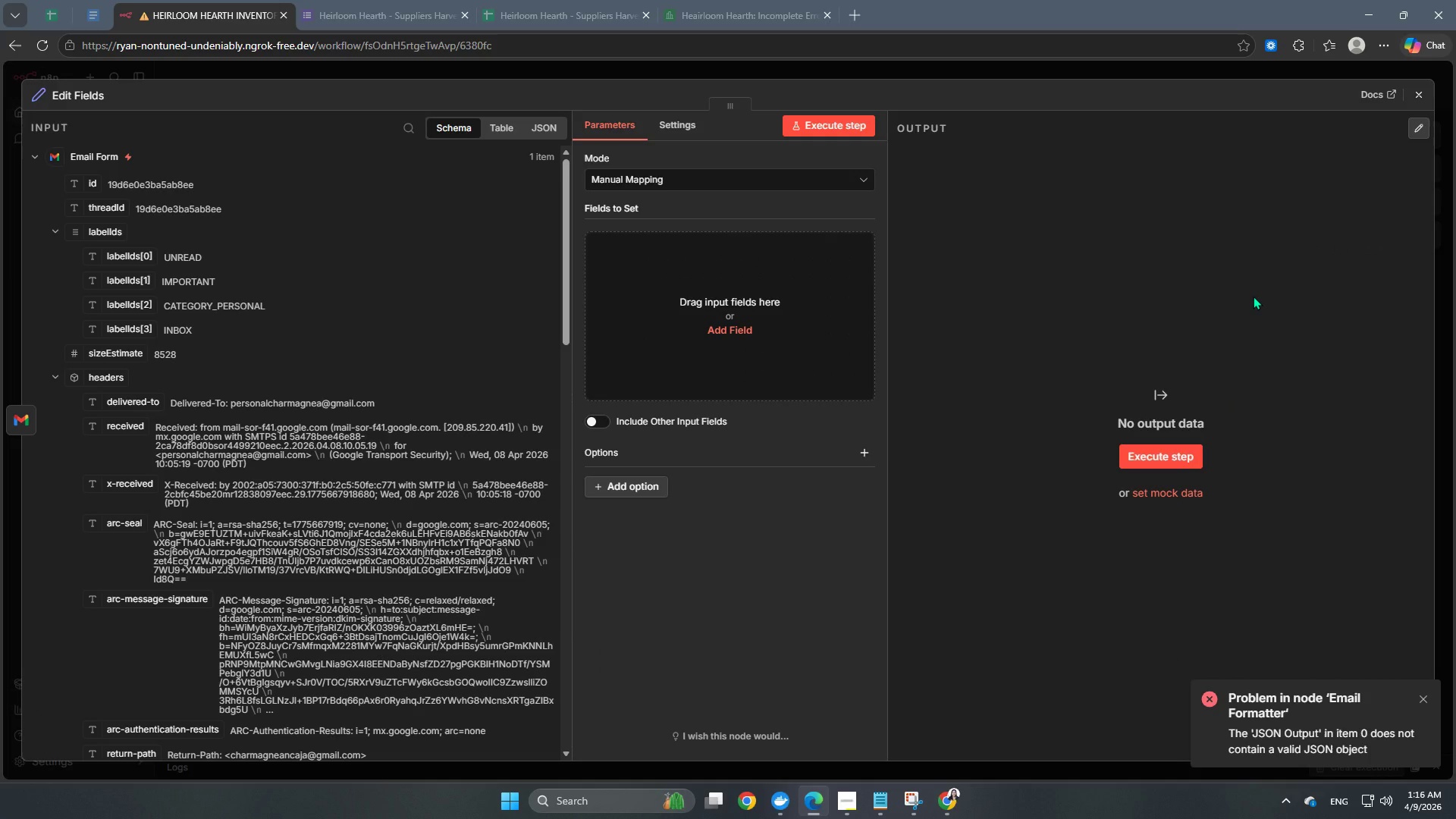 
left_click([718, 319])
 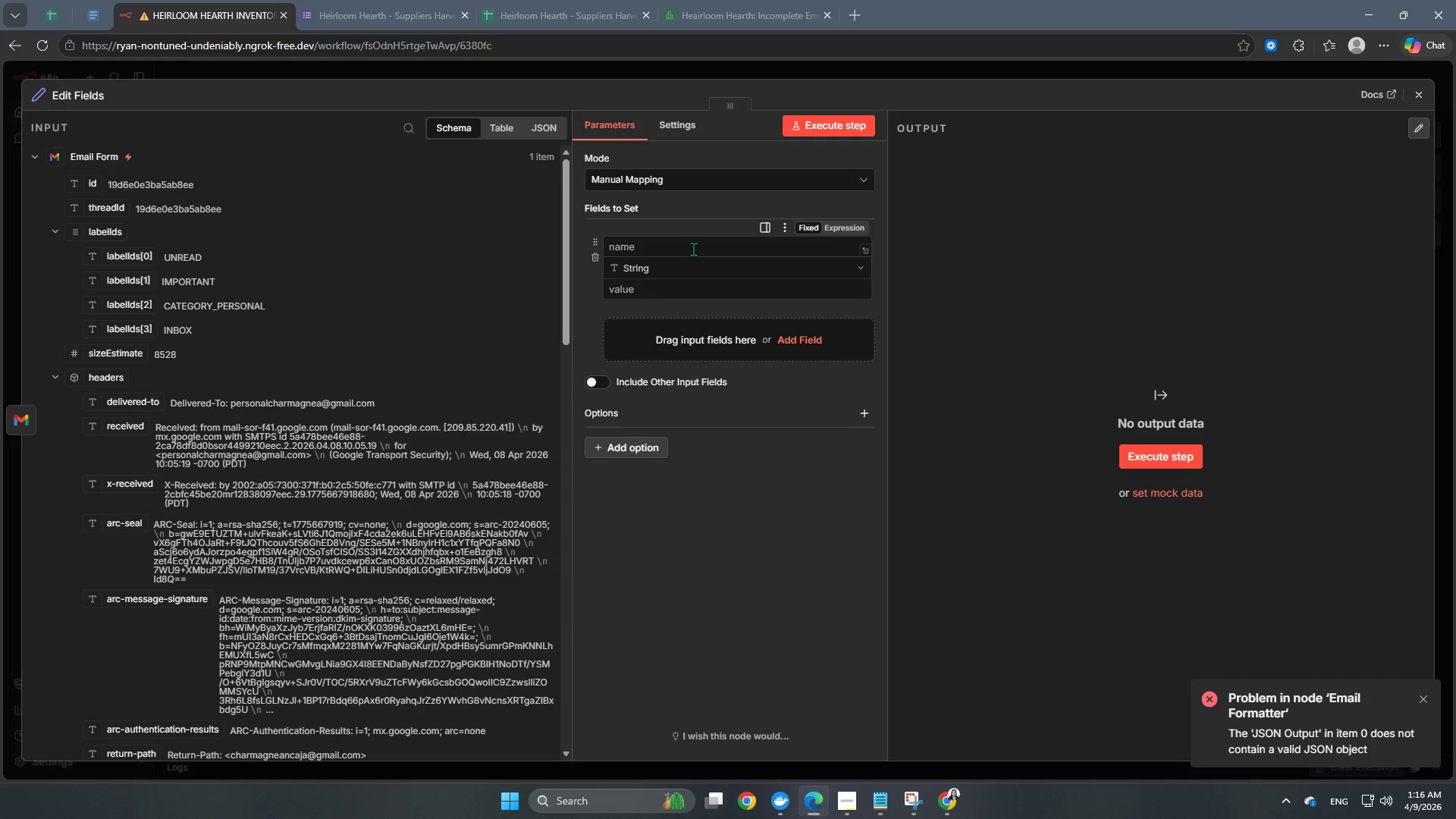 
left_click([693, 249])
 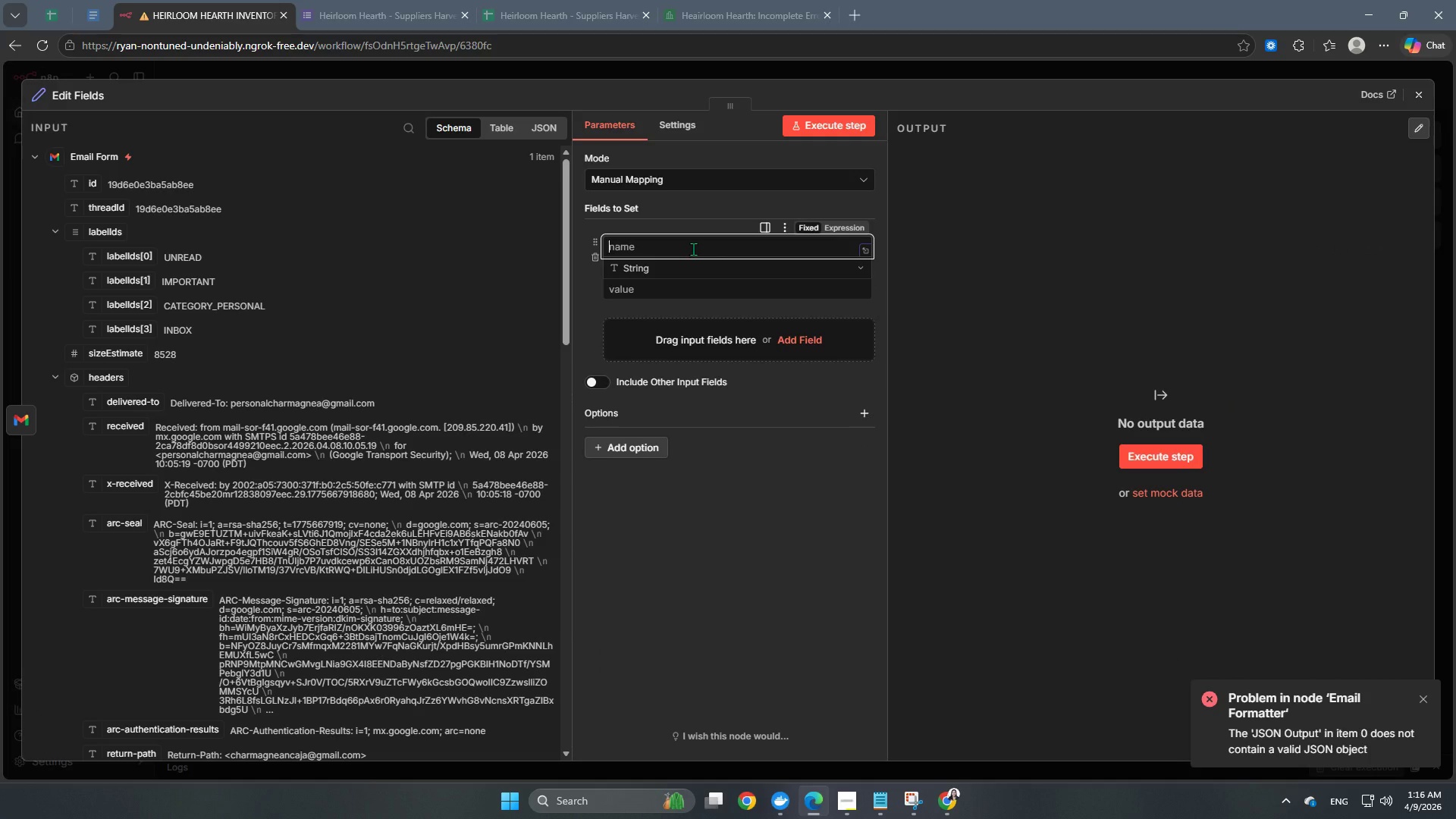 
type(ingredient)
 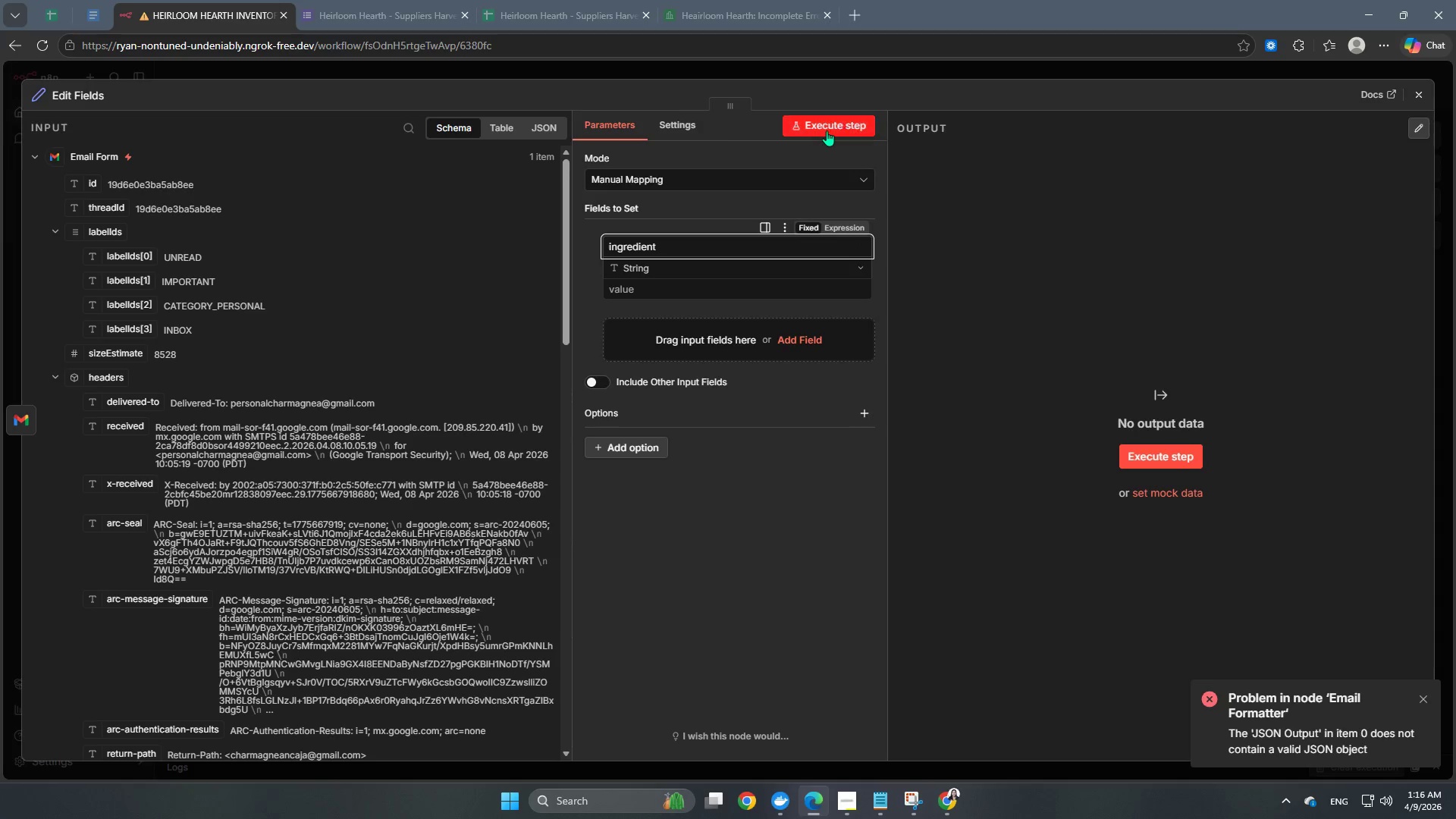 
left_click([816, 79])
 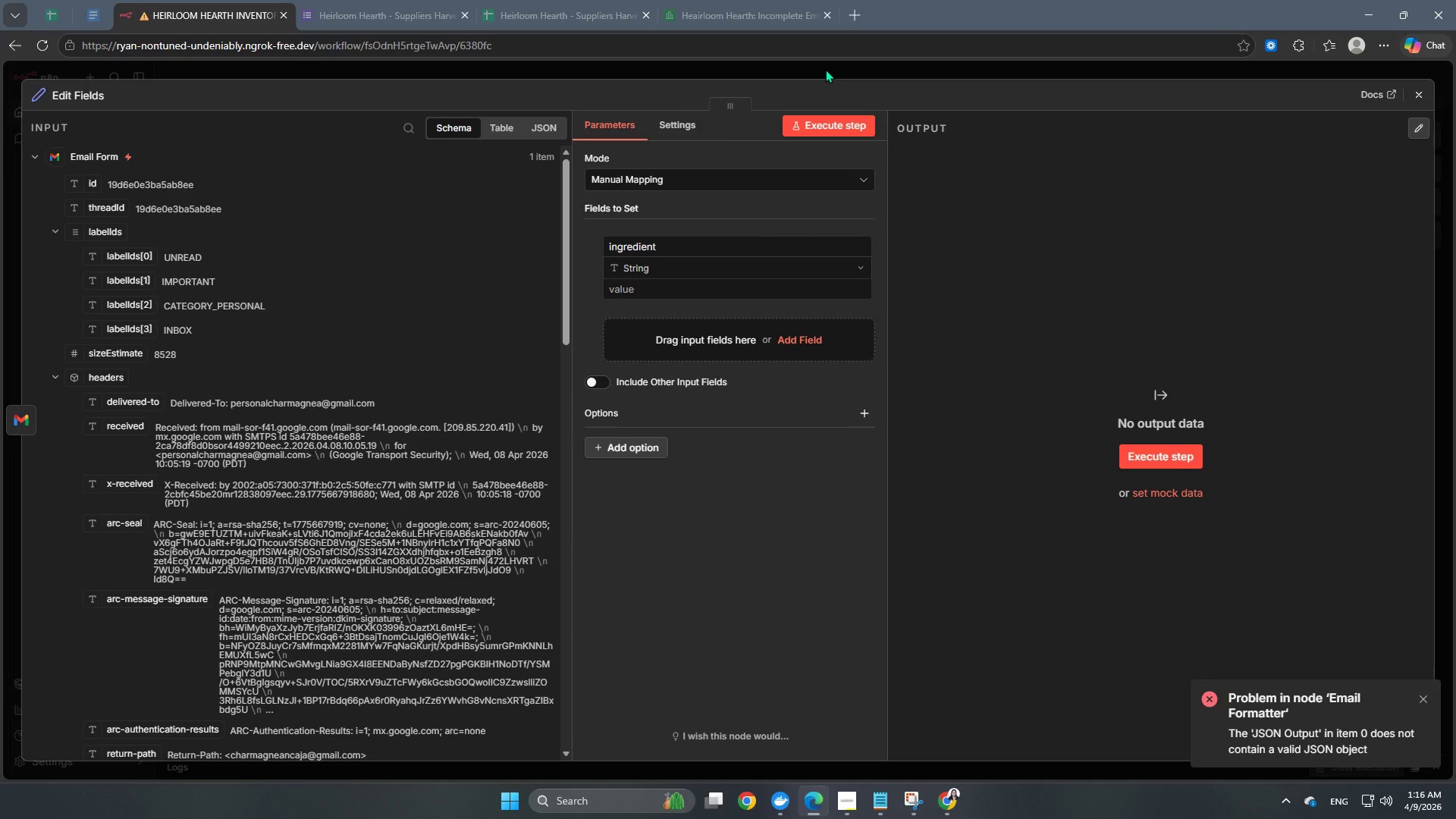 
left_click([825, 69])
 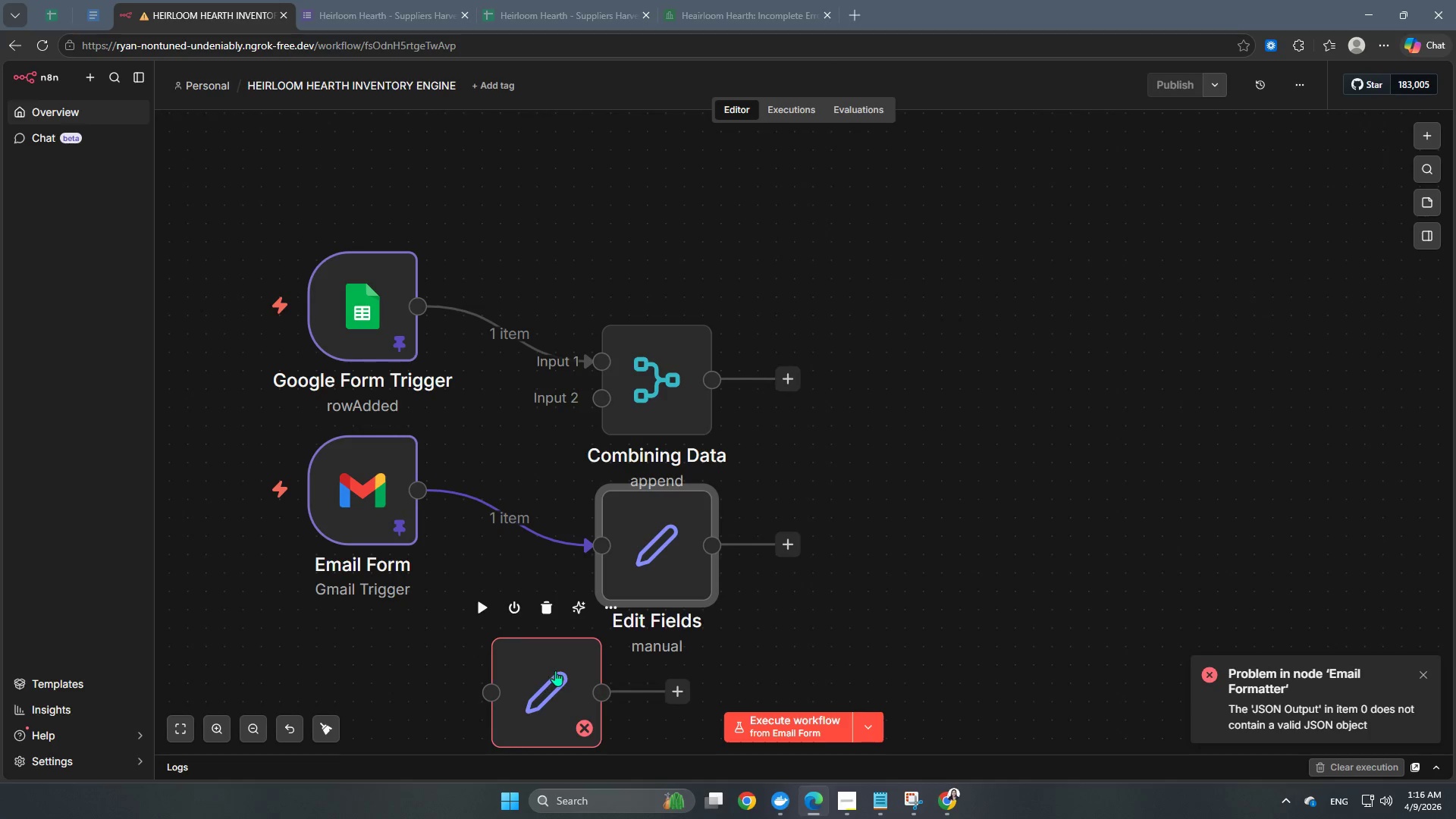 
double_click([555, 670])
 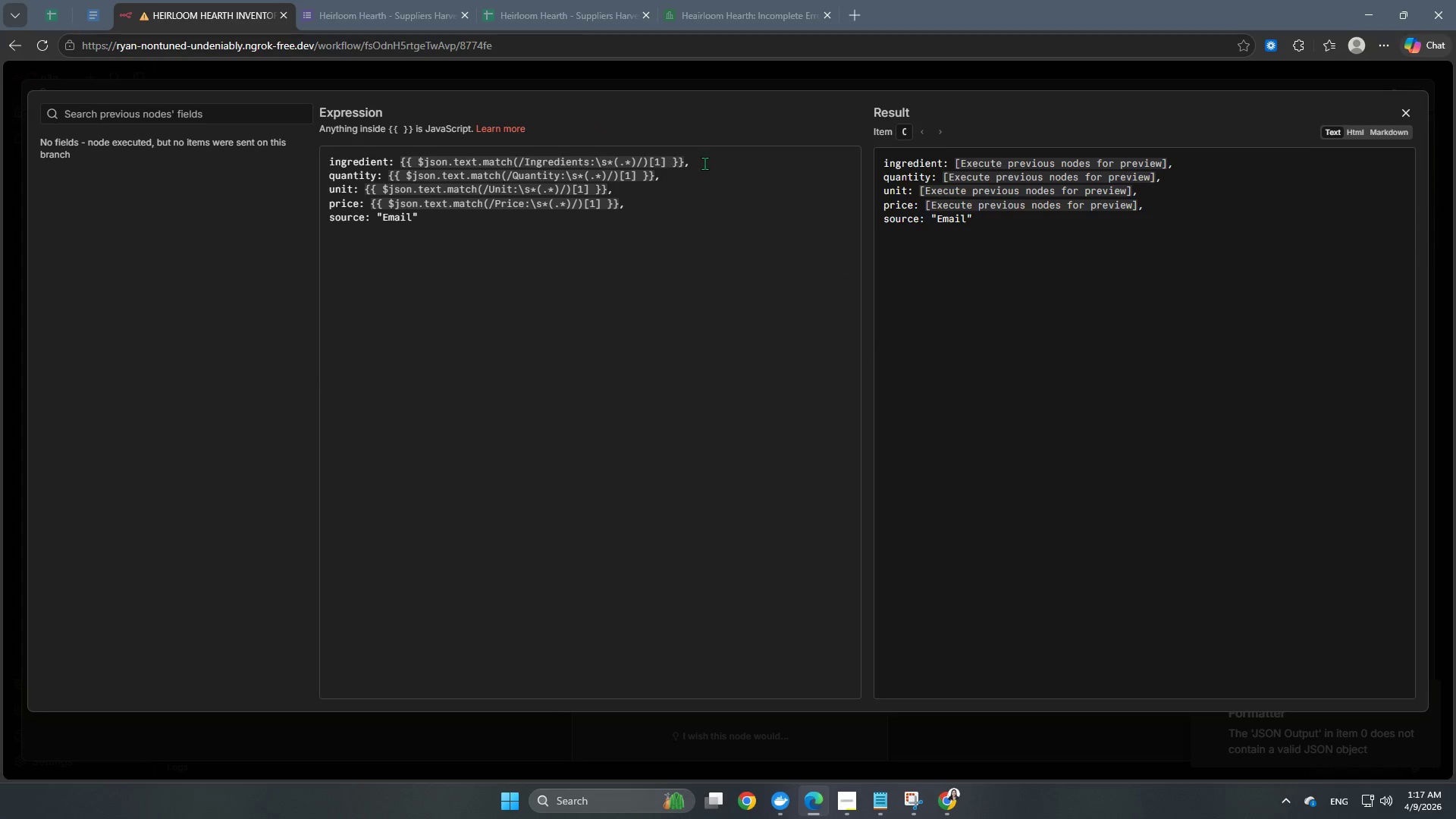 
left_click_drag(start_coordinate=[686, 163], to_coordinate=[398, 159])
 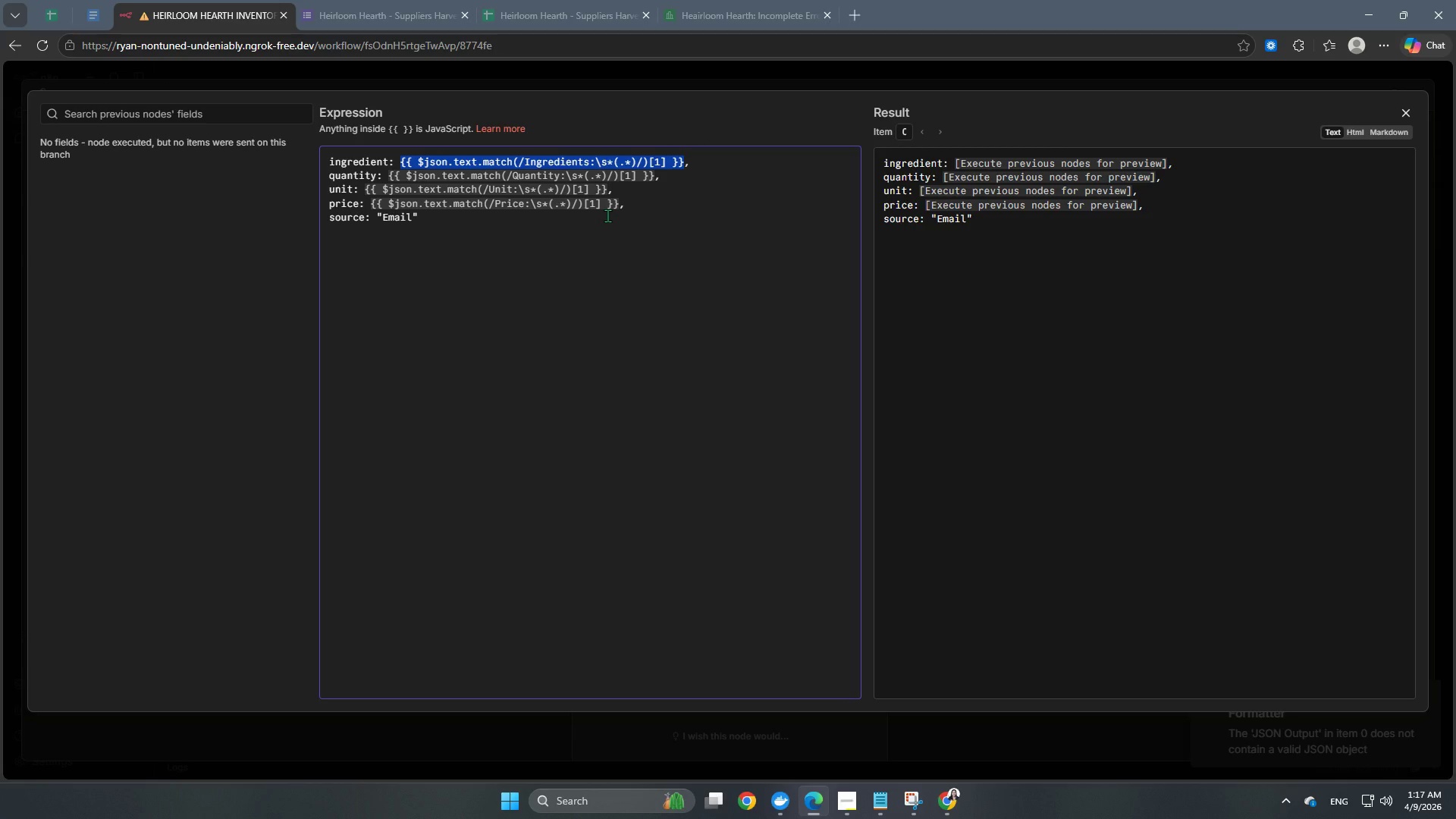 
key(Control+C)
 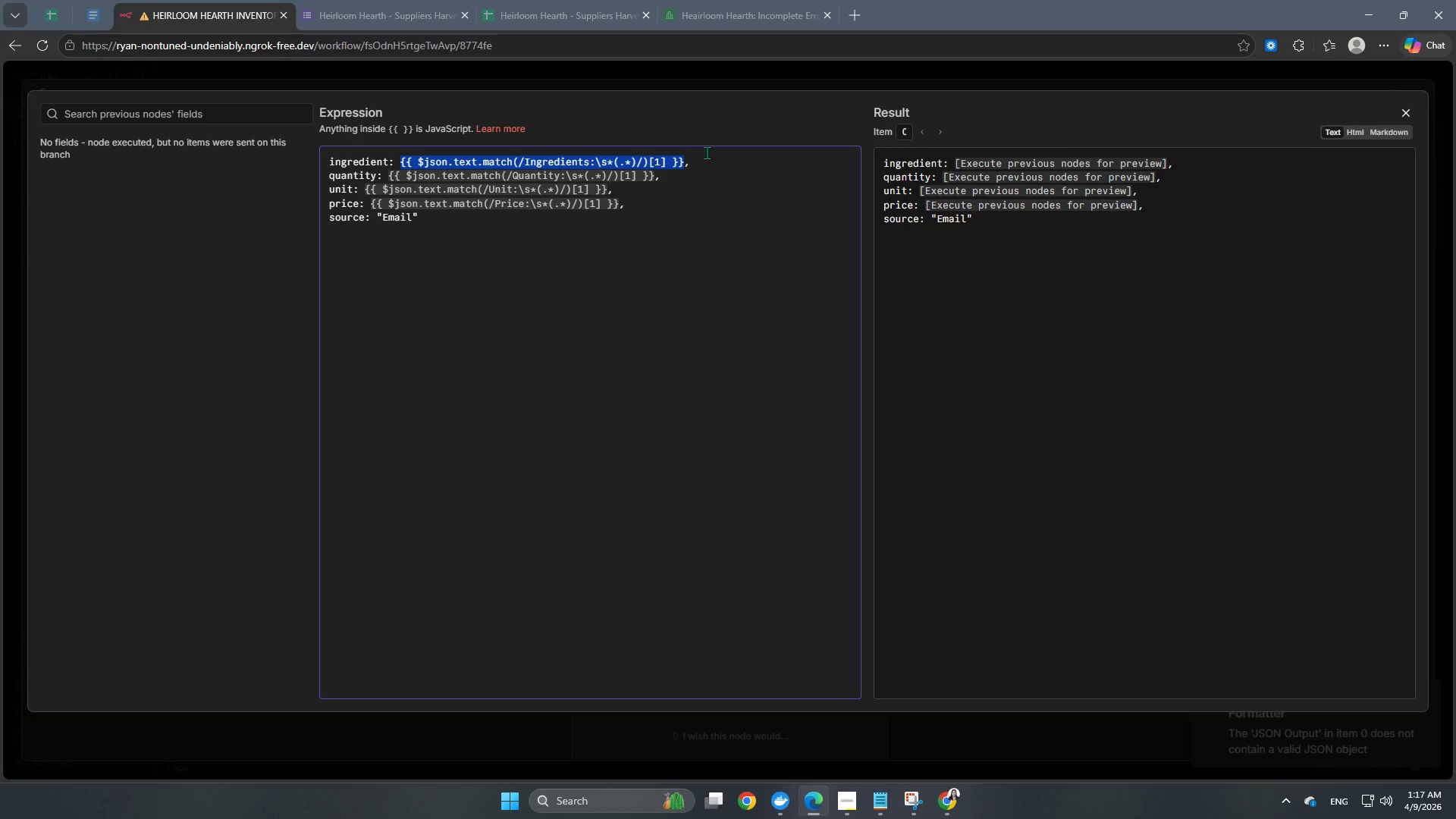 
key(Control+C)
 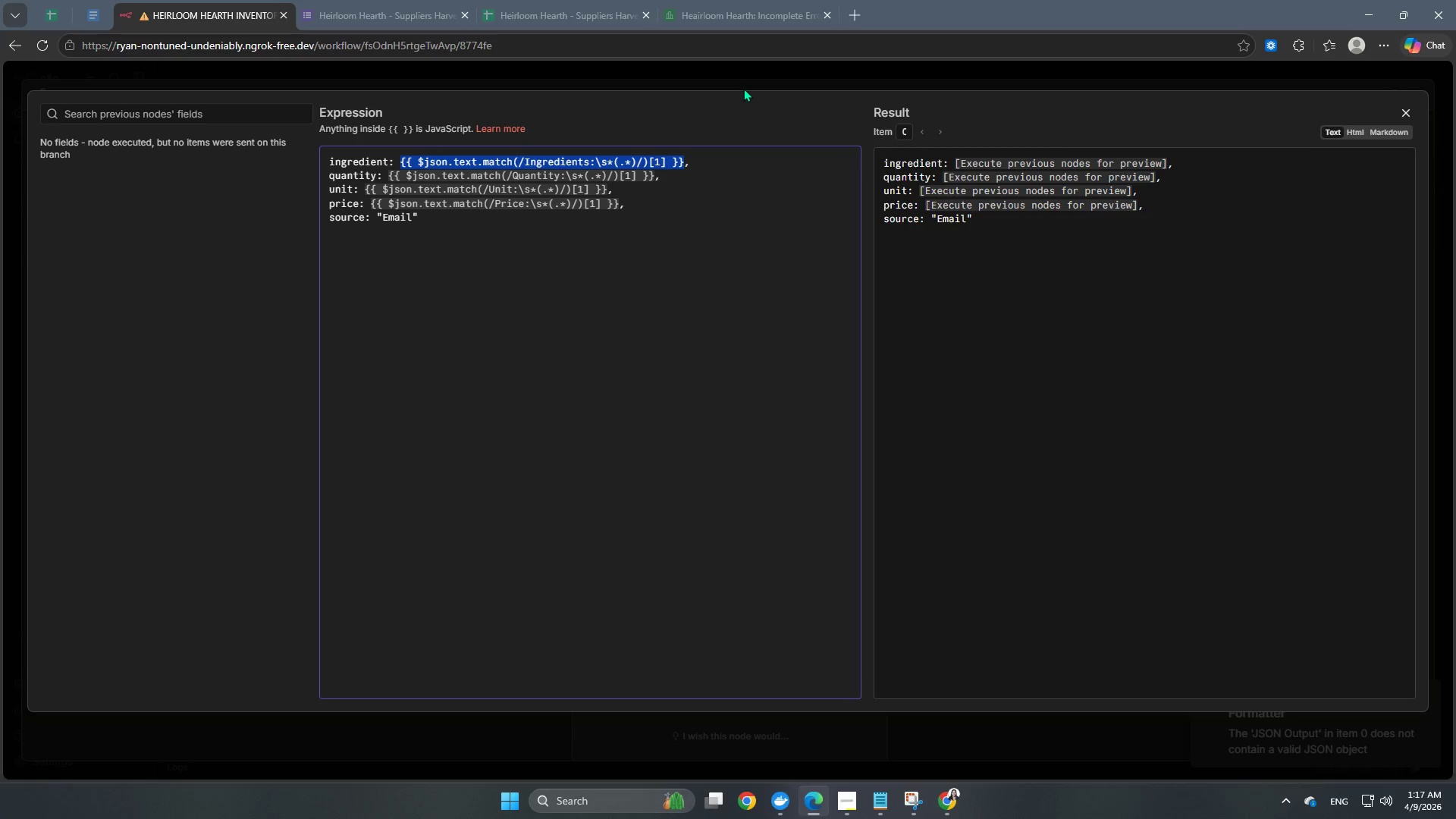 
key(Control+C)
 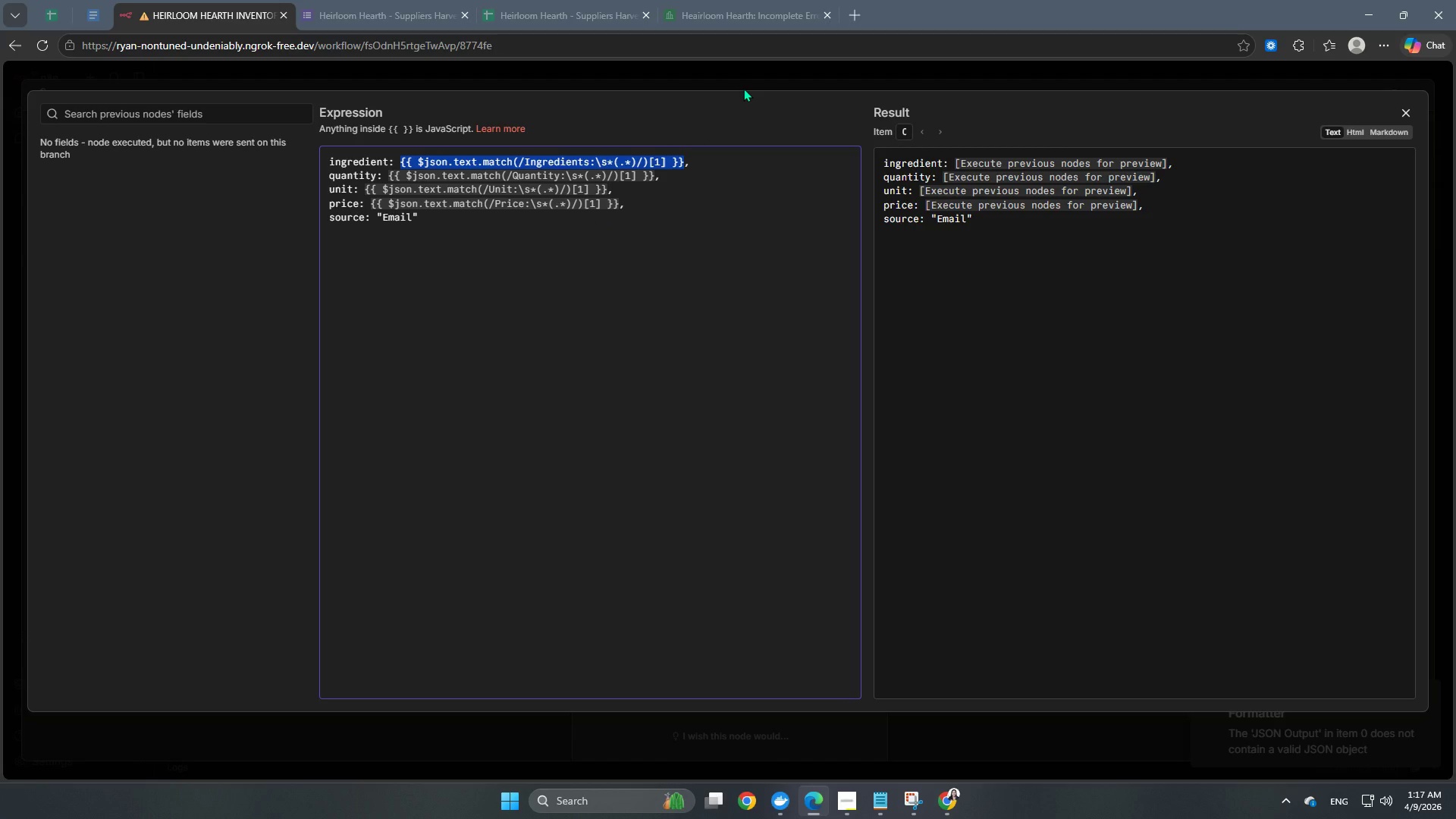 
key(Control+ControlLeft)
 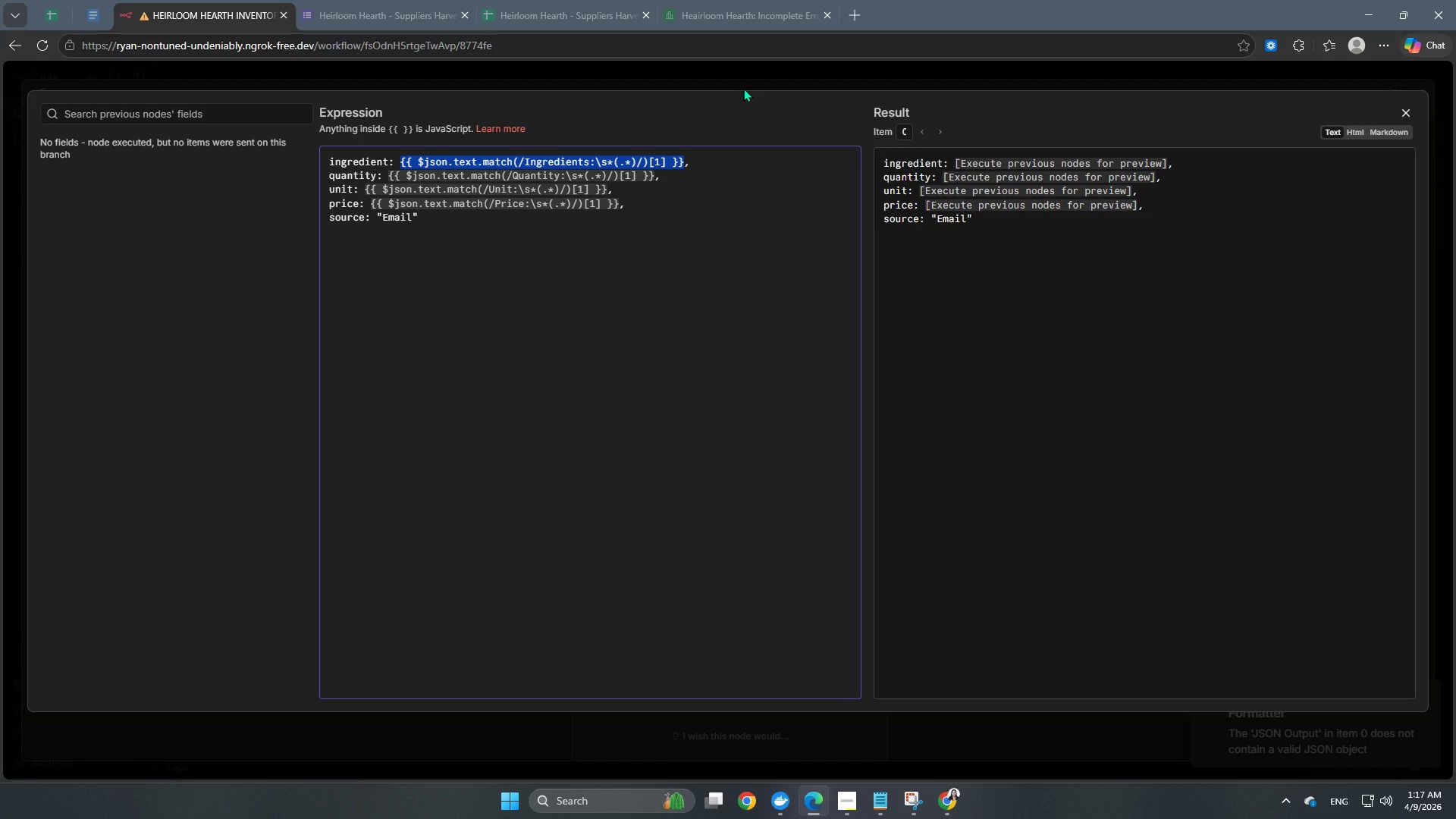 
key(Control+C)
 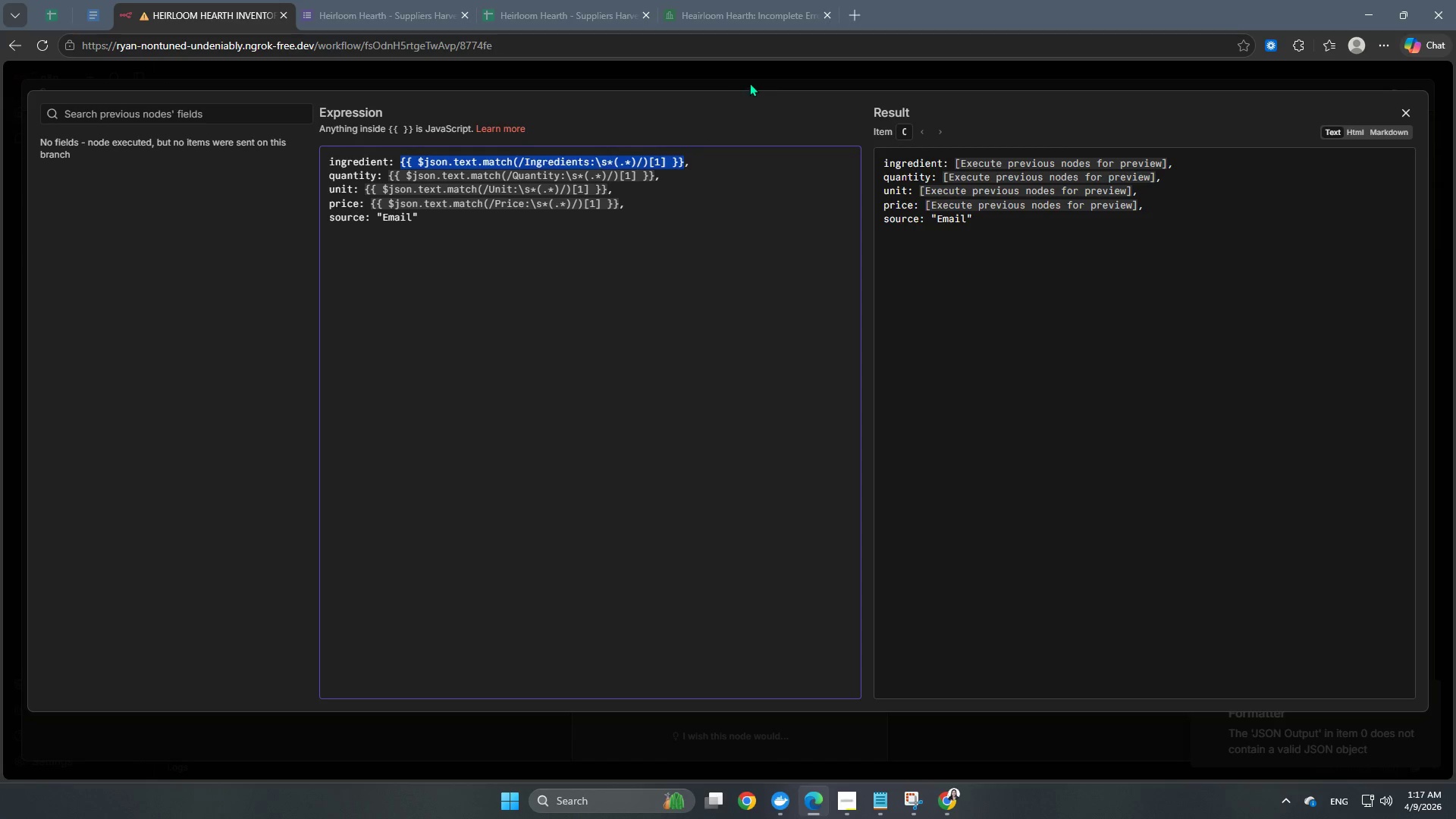 
left_click([749, 83])
 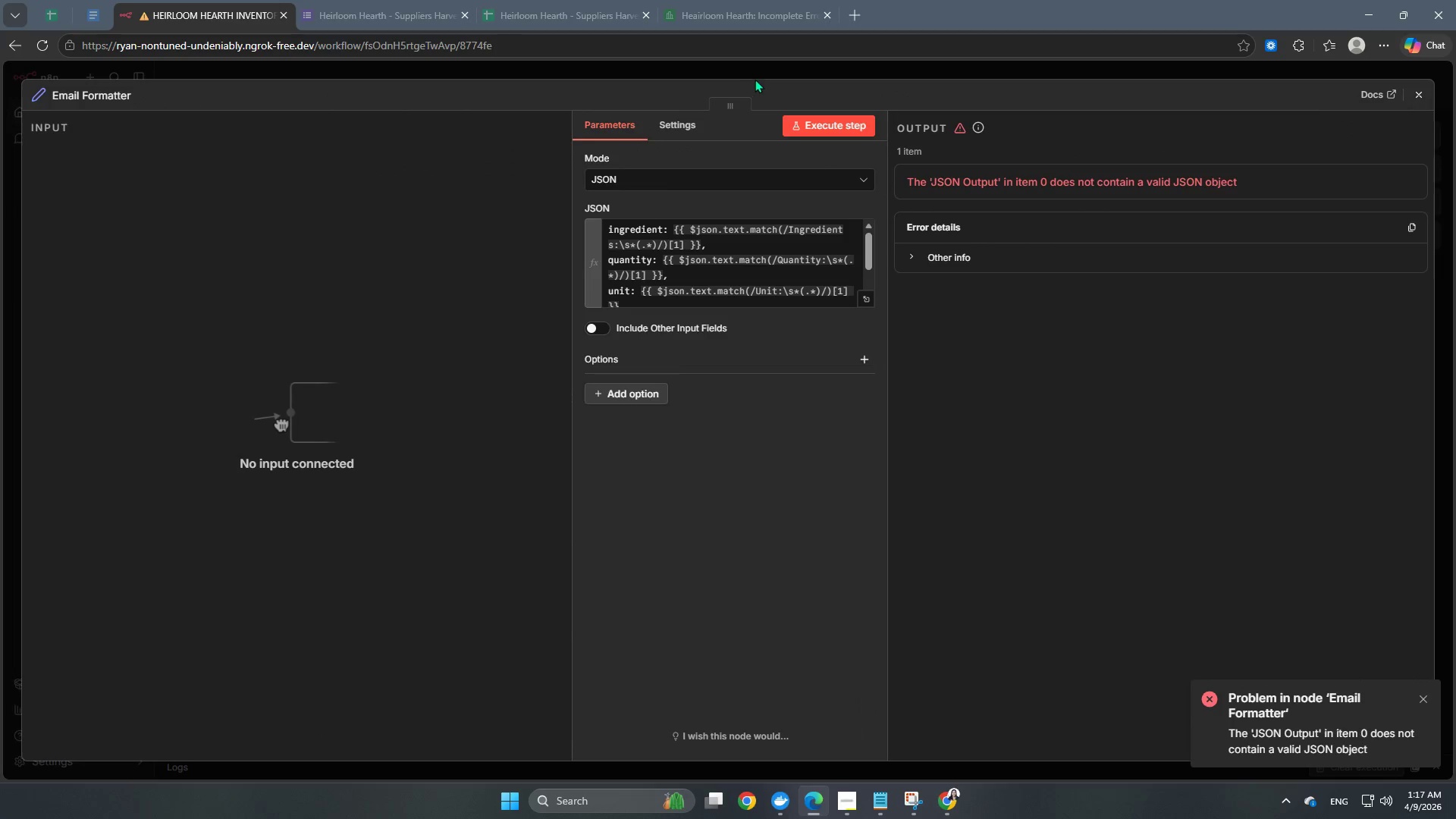 
left_click([755, 77])
 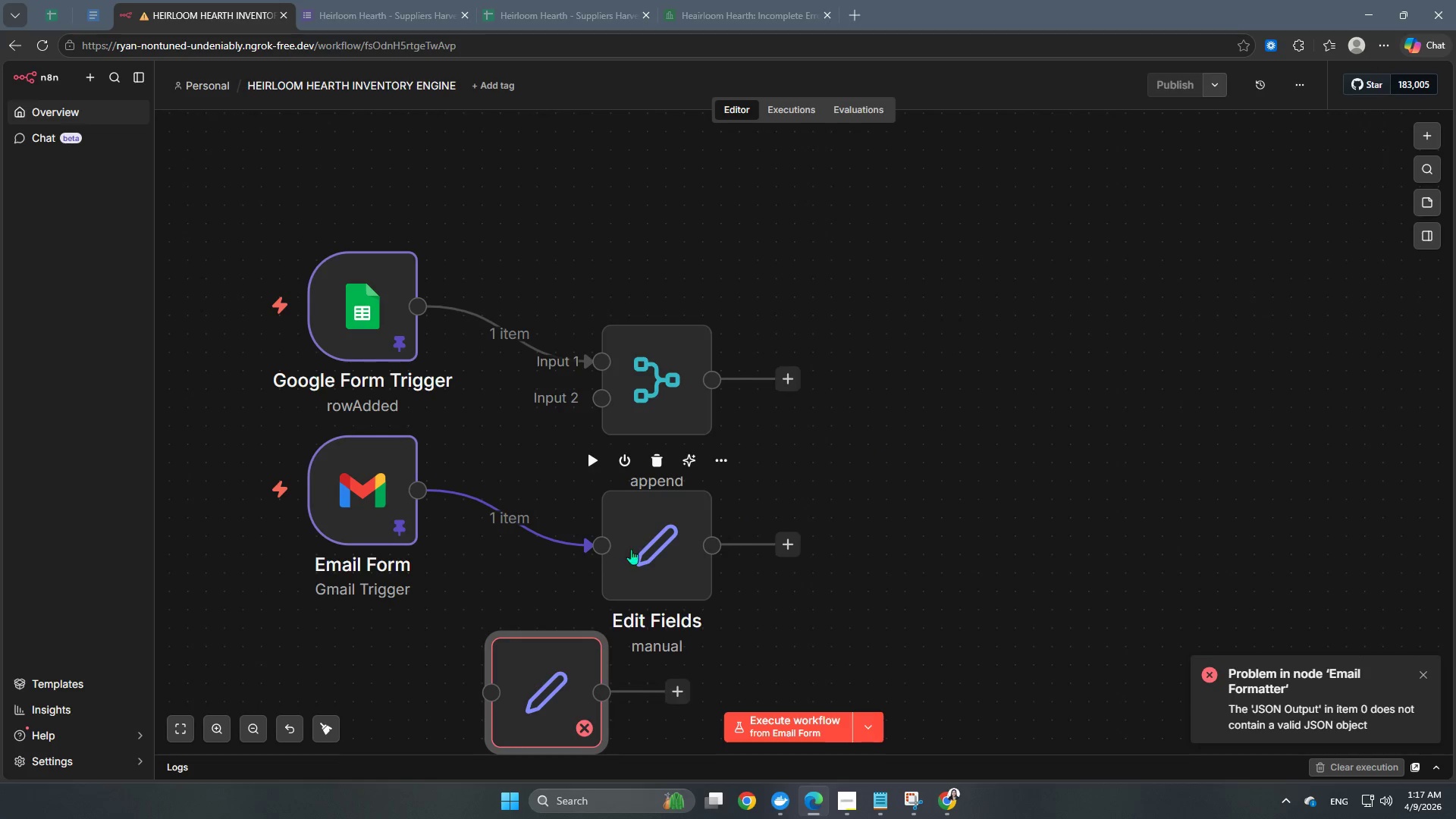 
left_click_drag(start_coordinate=[645, 547], to_coordinate=[511, 485])
 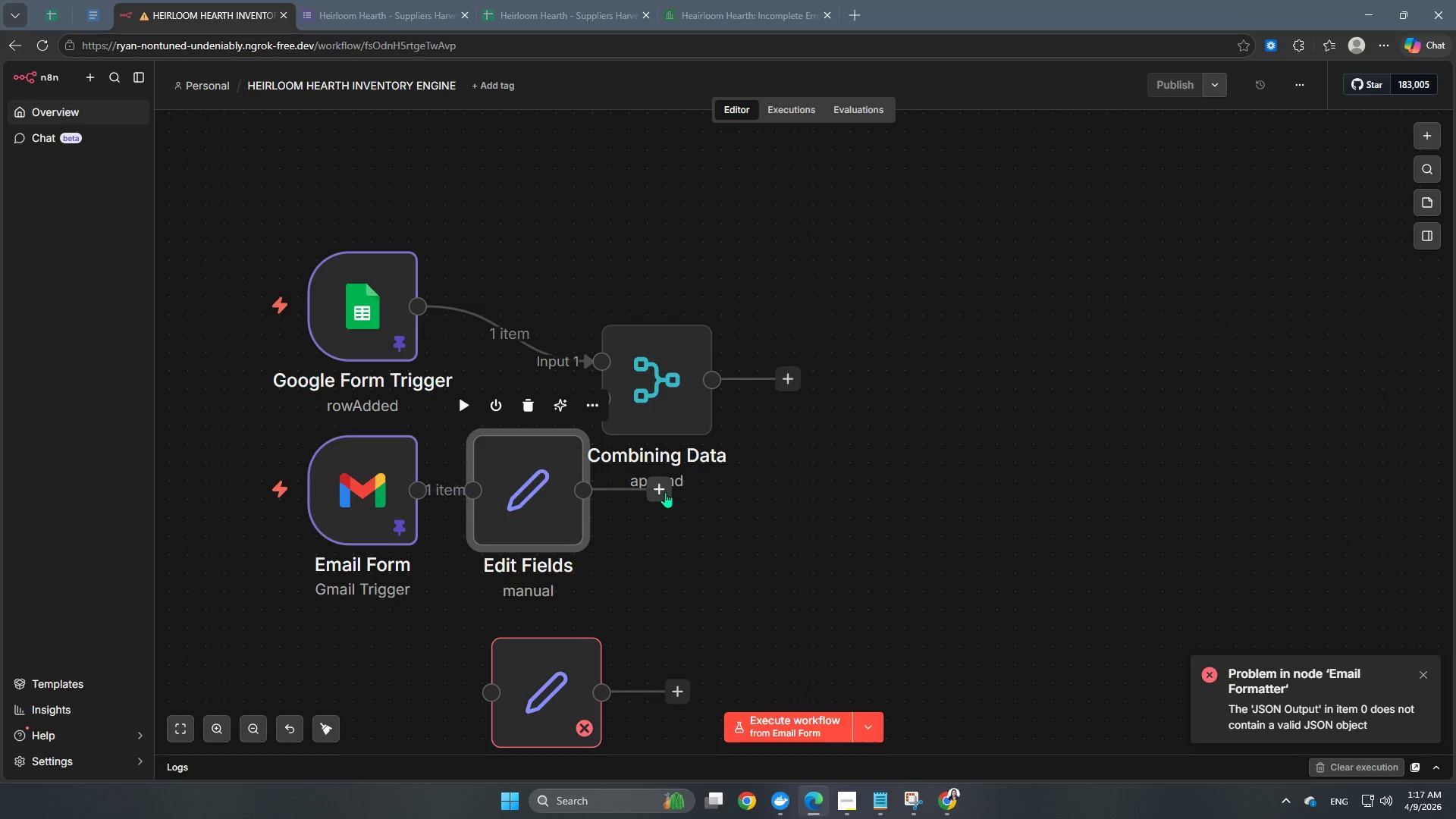 
left_click_drag(start_coordinate=[660, 490], to_coordinate=[598, 403])
 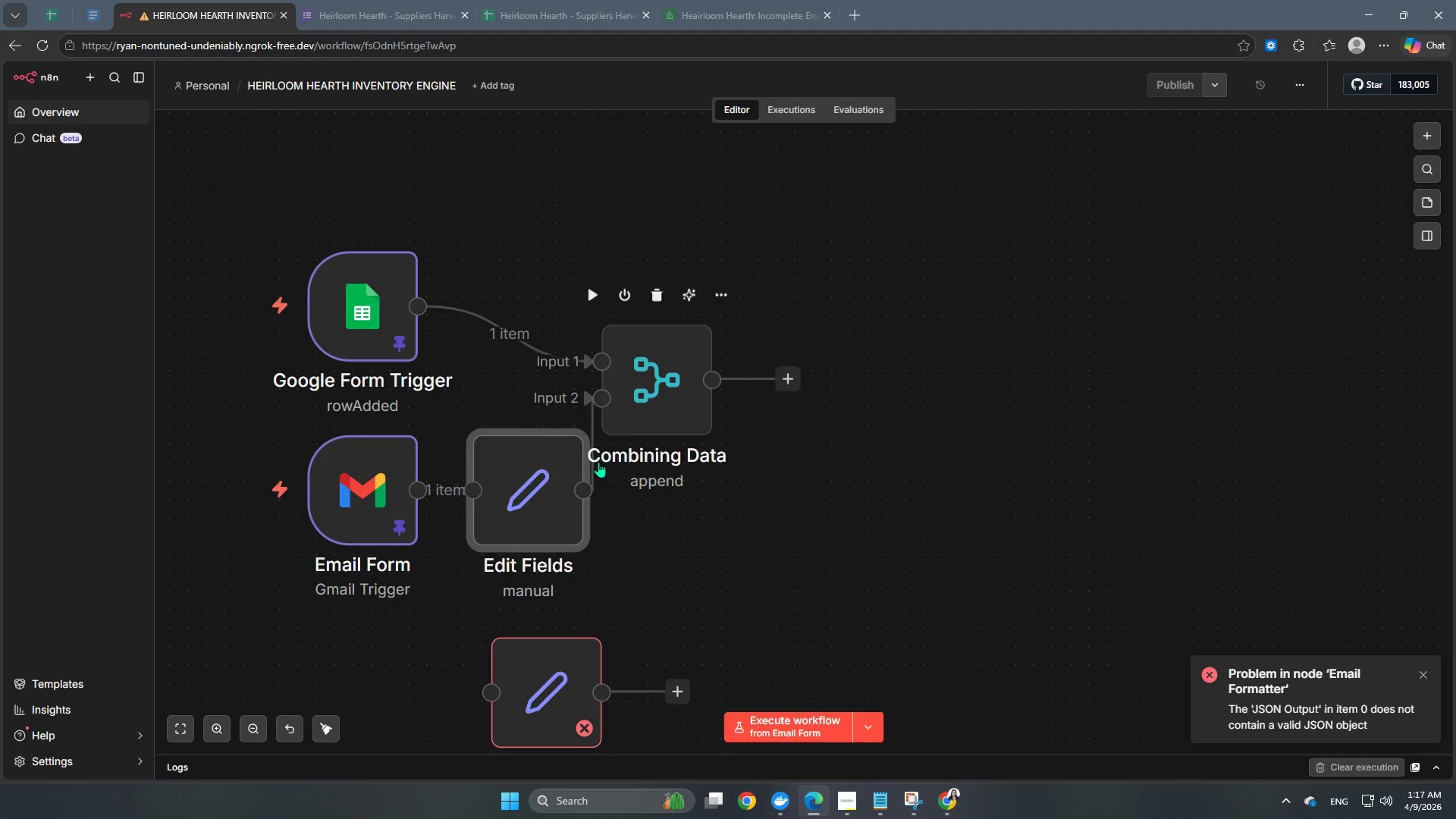 
left_click_drag(start_coordinate=[526, 490], to_coordinate=[512, 487])
 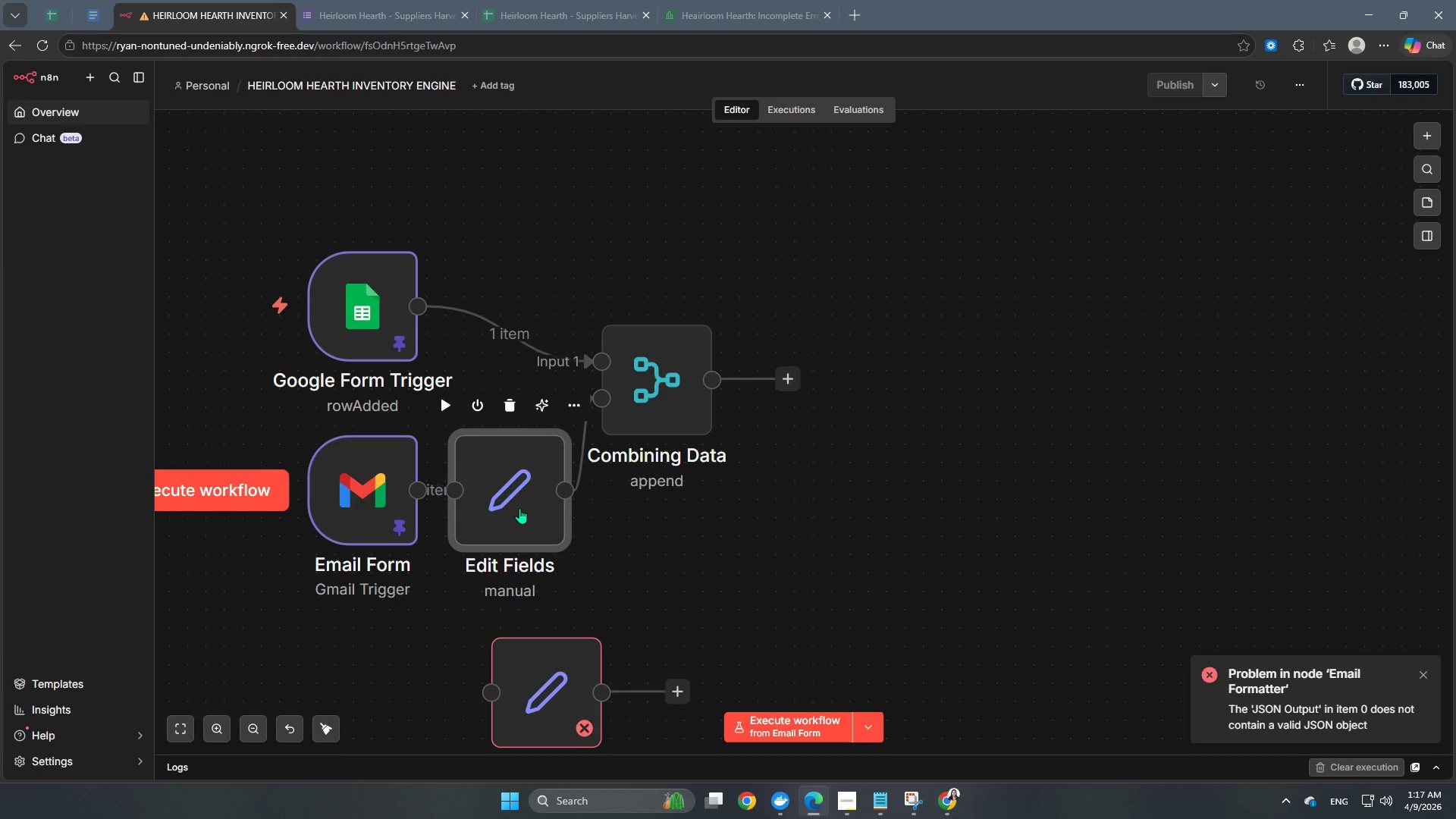 
double_click([519, 508])
 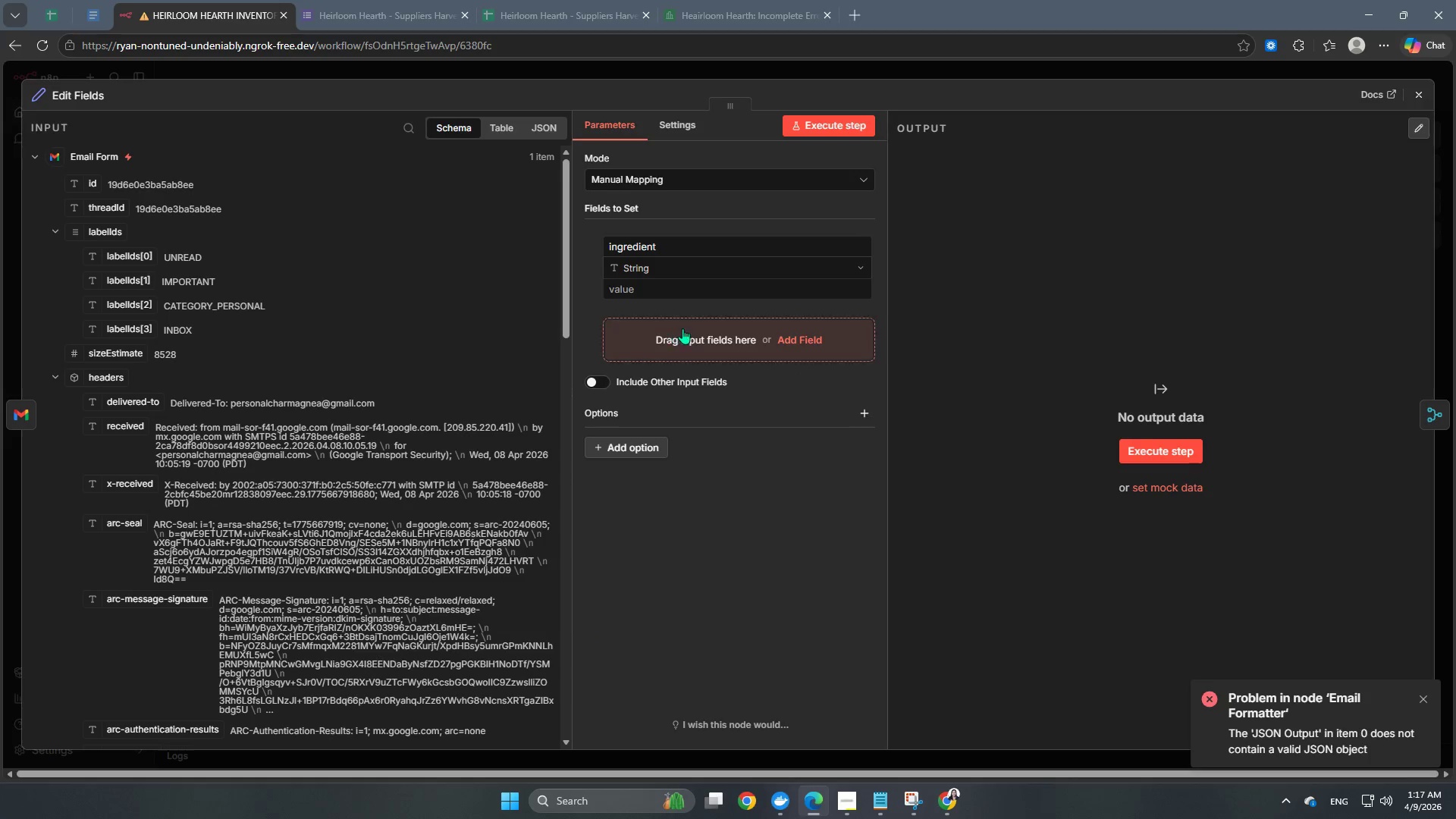 
left_click([692, 298])
 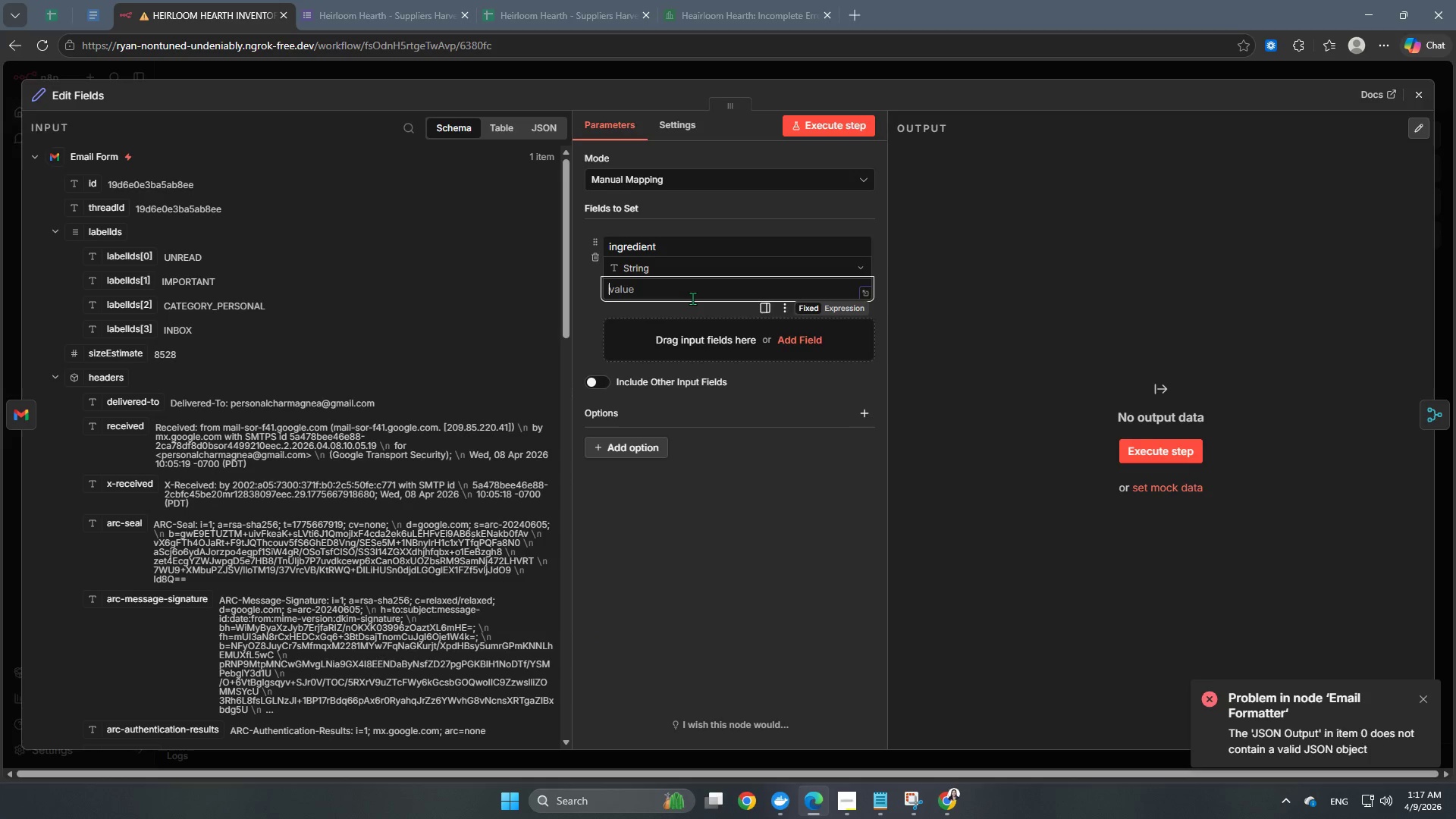 
key(Control+V)
 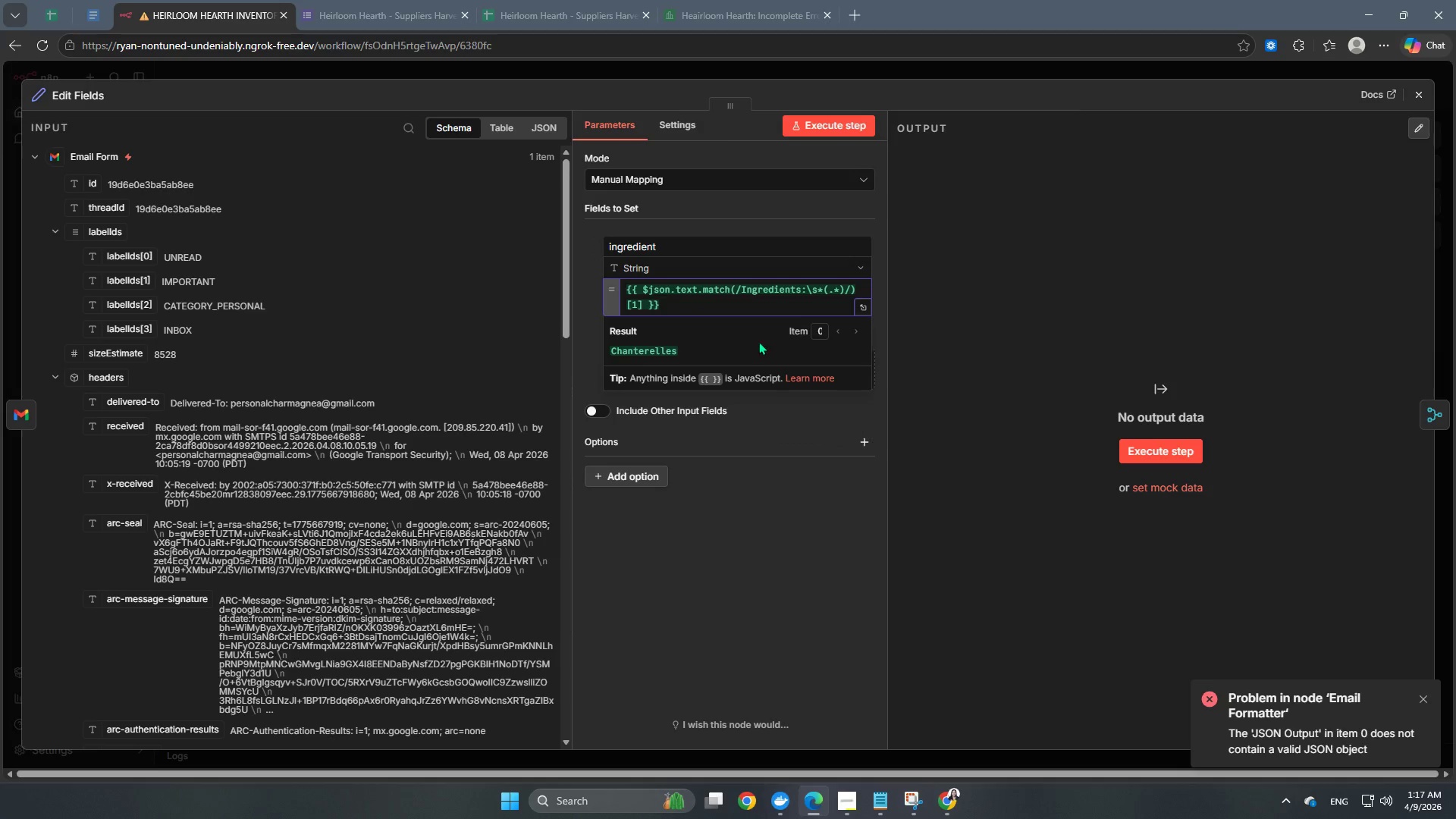 
left_click([775, 542])
 